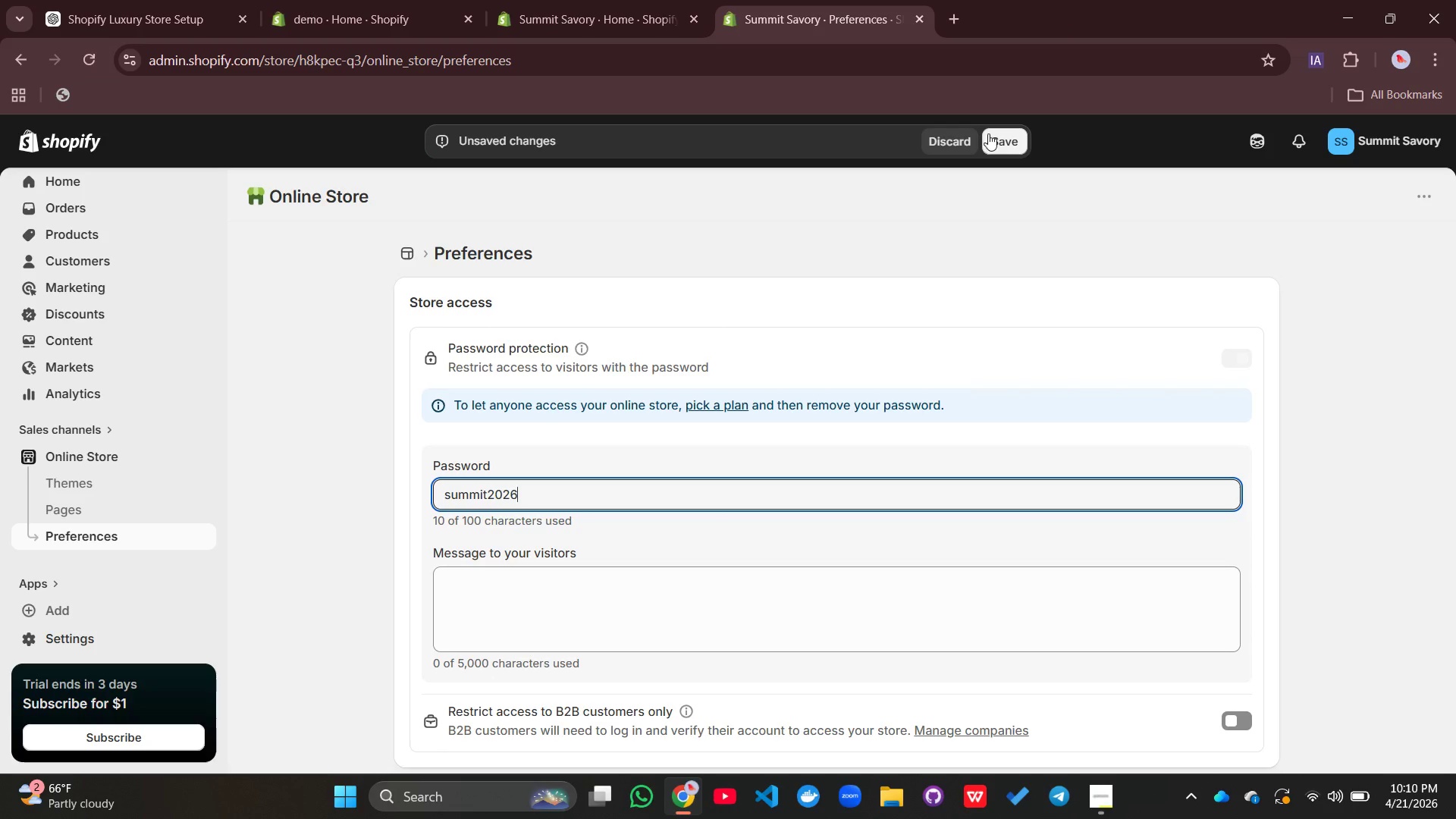 
left_click([999, 135])
 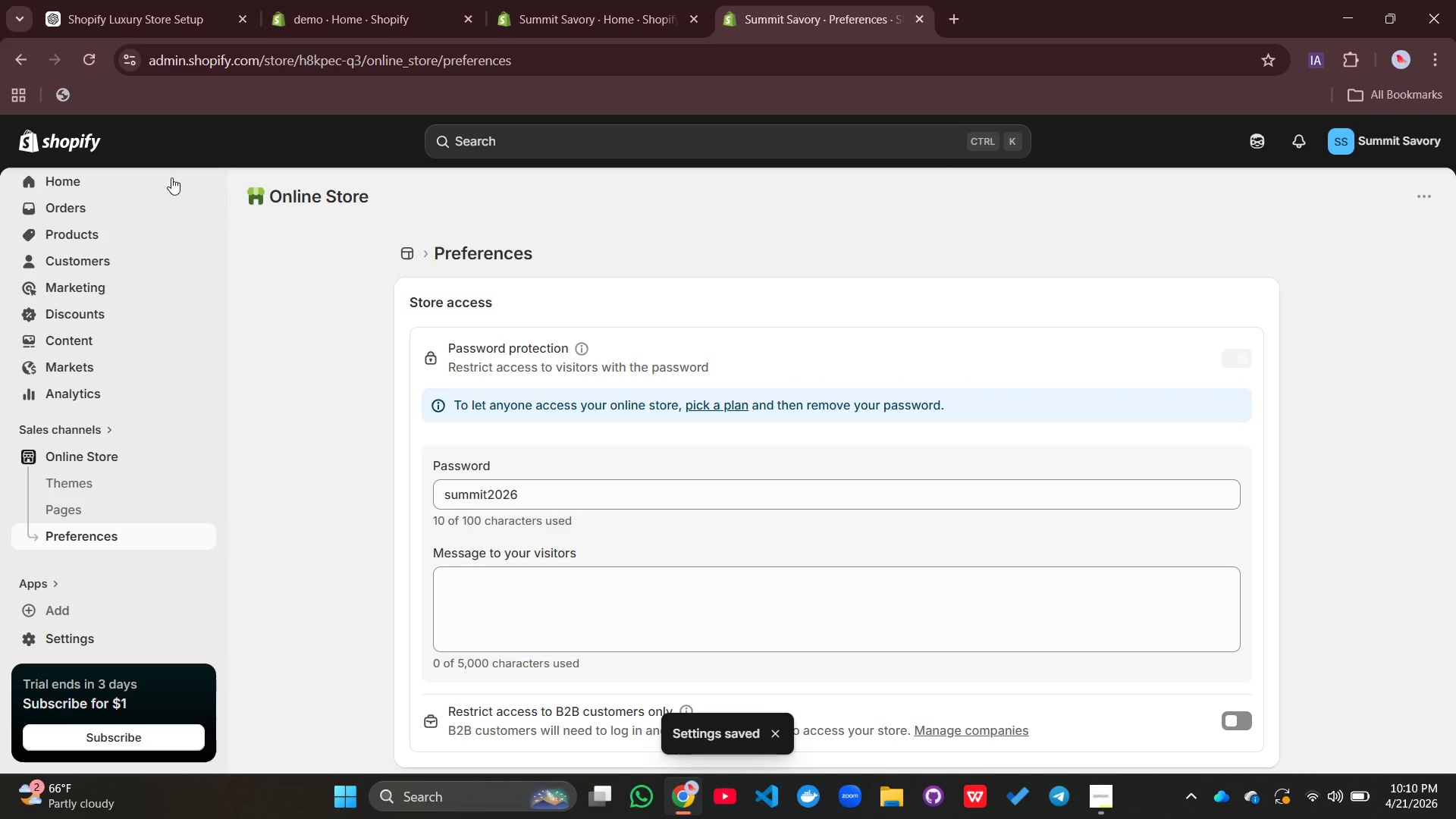 
left_click([74, 231])
 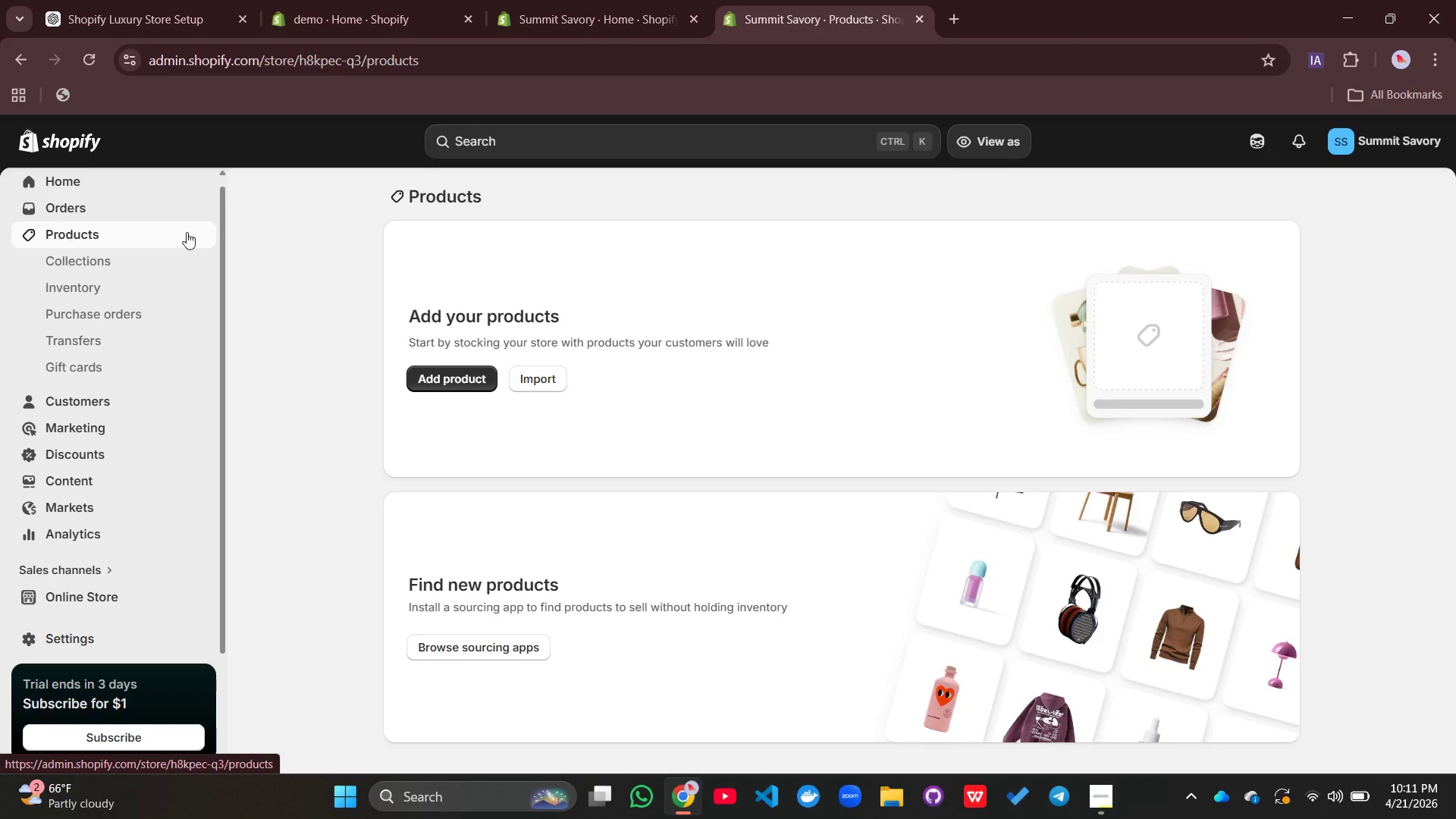 
wait(6.56)
 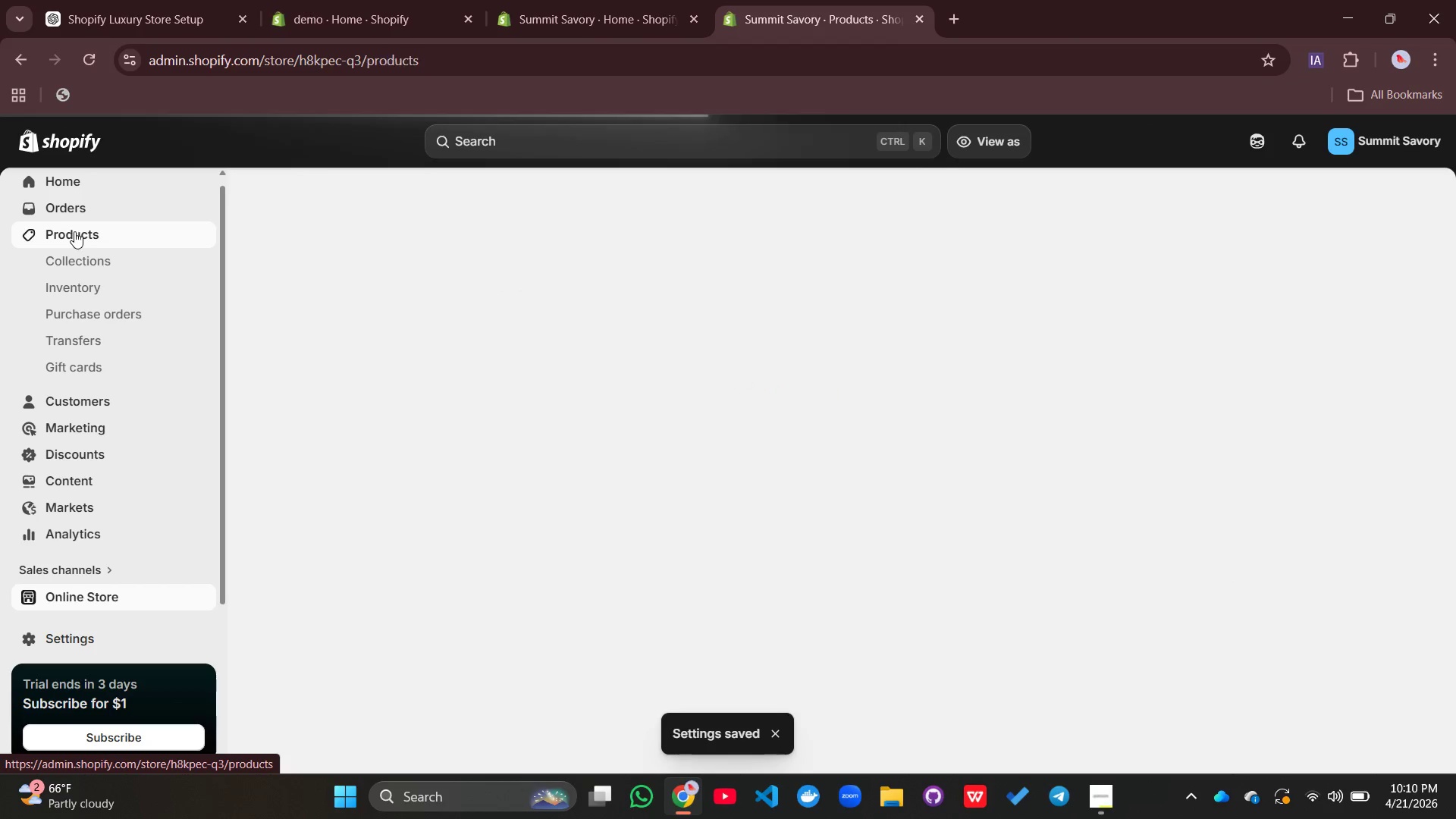 
left_click([448, 370])
 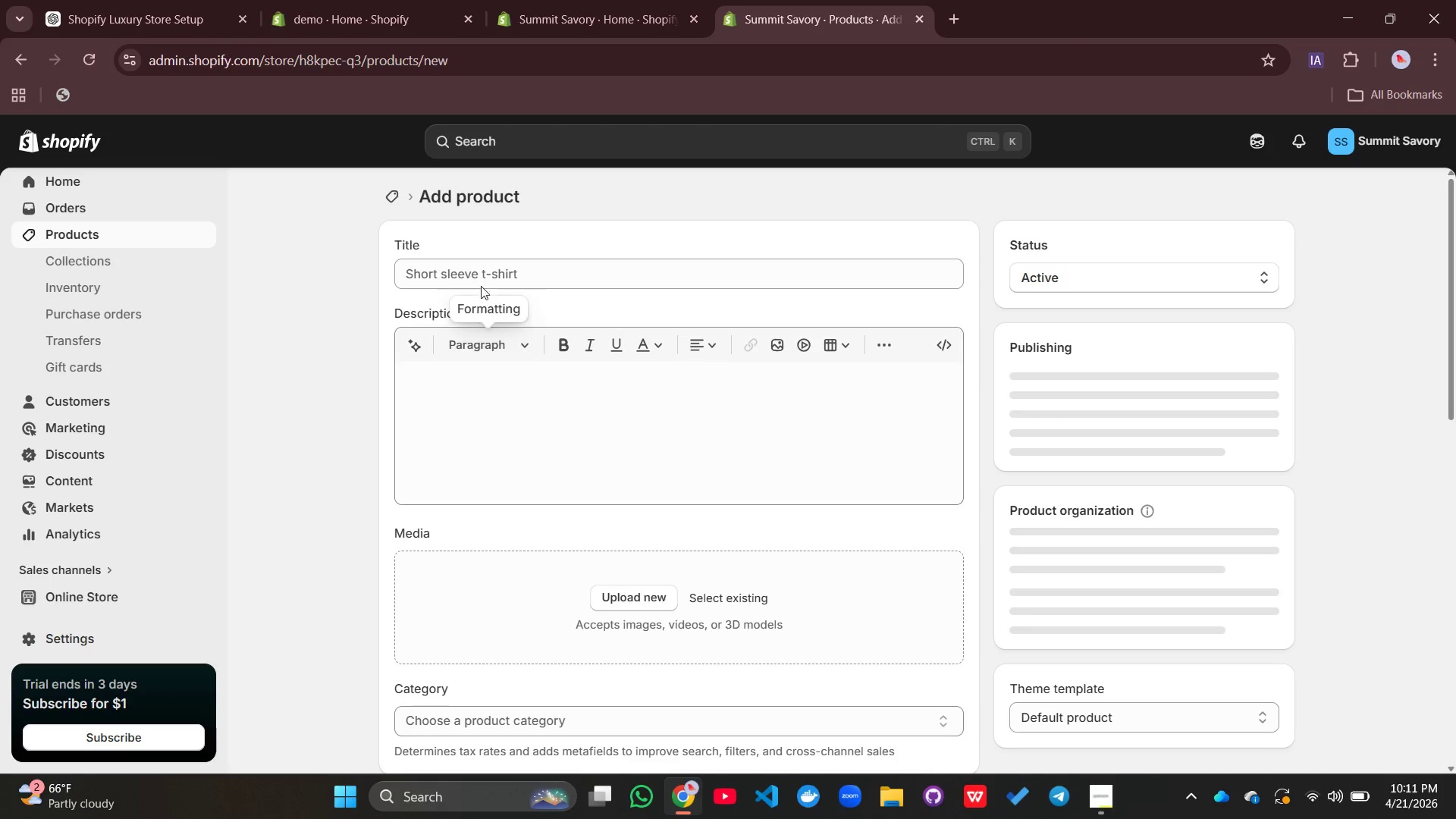 
left_click([474, 273])
 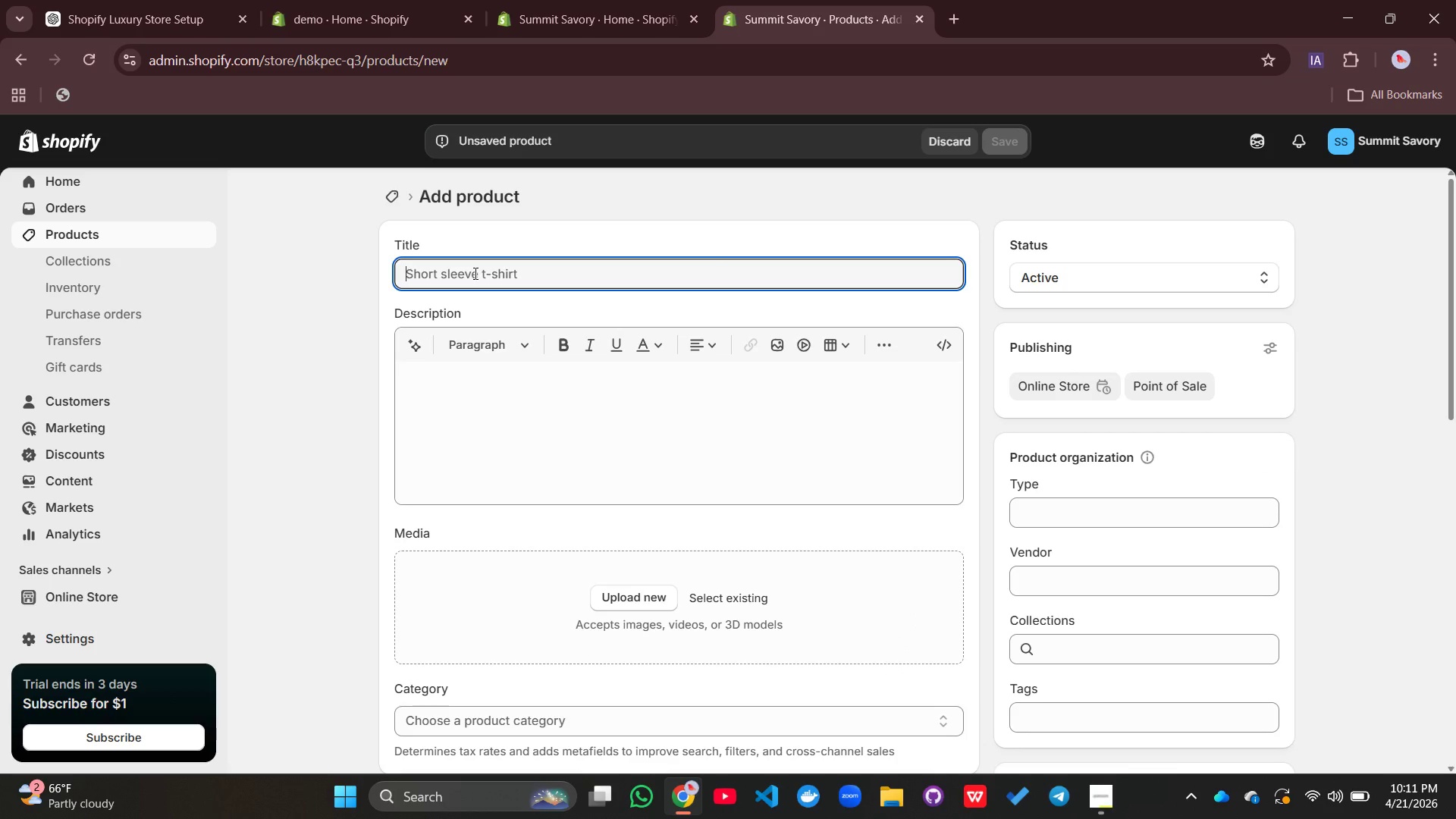 
type(The Oxy)
 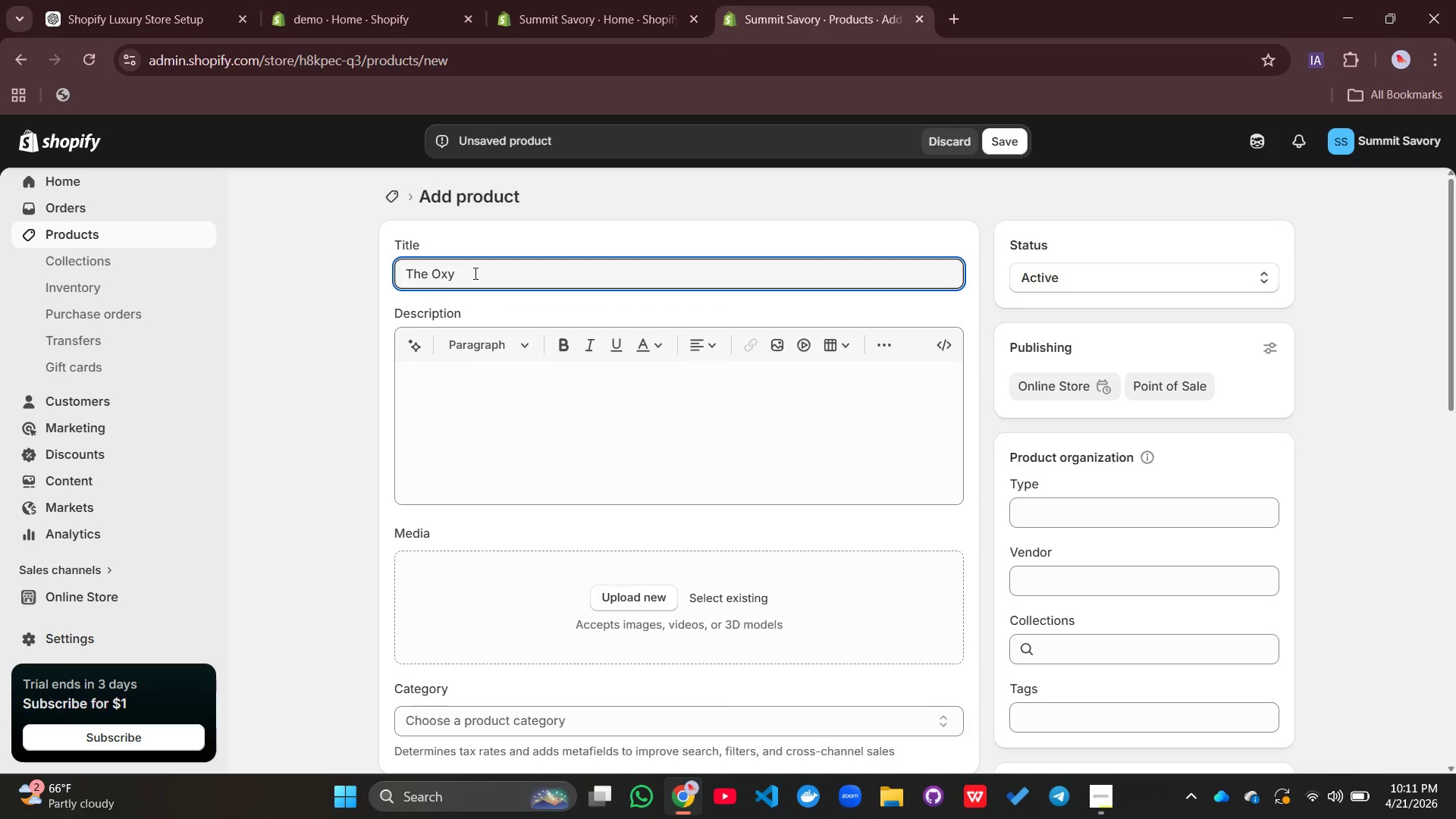 
type(gr)
key(Backspace)
type(enatpr)
key(Backspace)
key(Backspace)
type(or)
 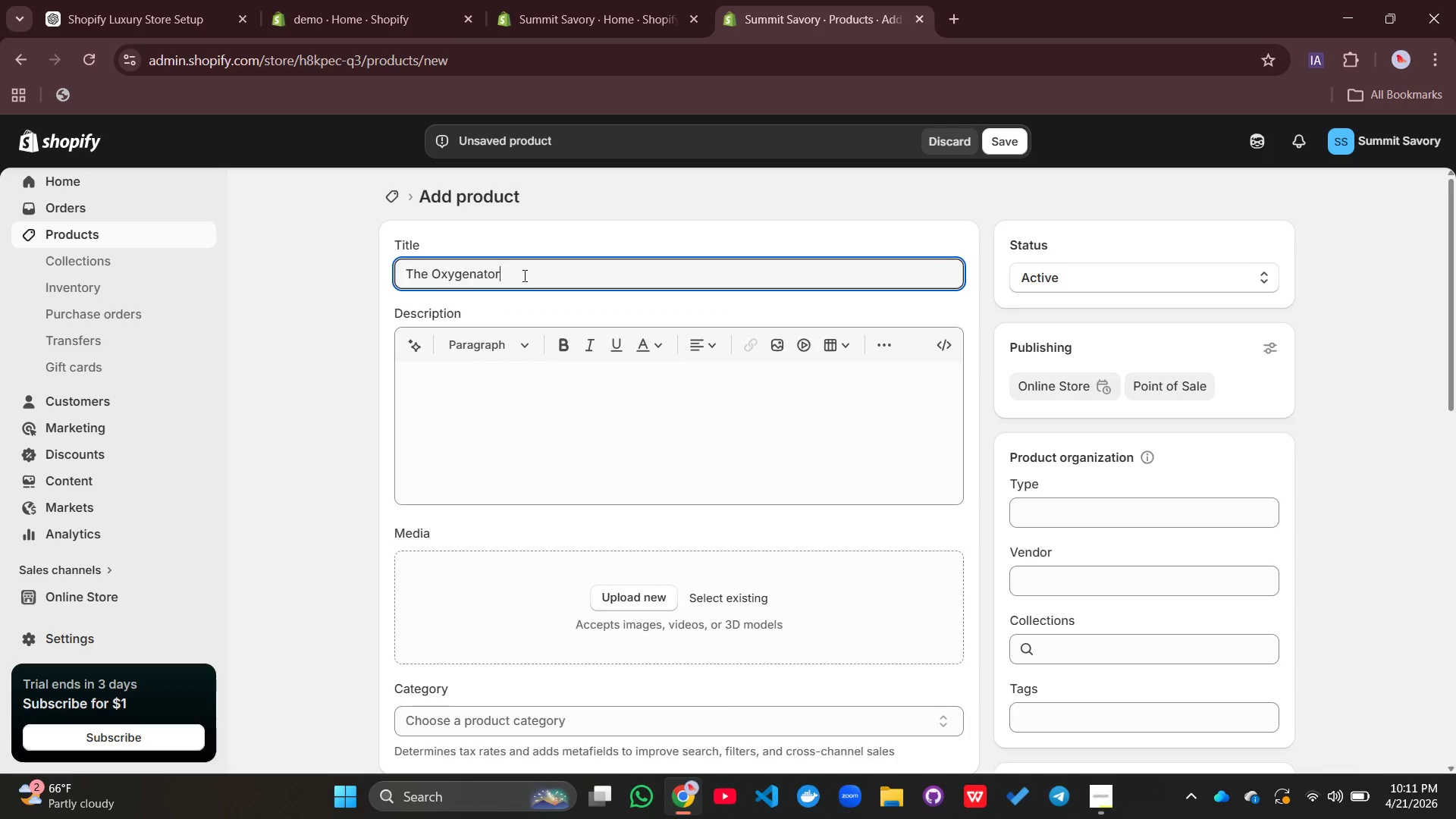 
type( _)
key(Backspace)
type(0)
key(Backspace)
type(- hi)
key(Backspace)
key(Backspace)
type(G)
key(Backspace)
type(High Altitus)
key(Backspace)
type(de Recovery Mel)
key(Backspace)
type(al Kit)
 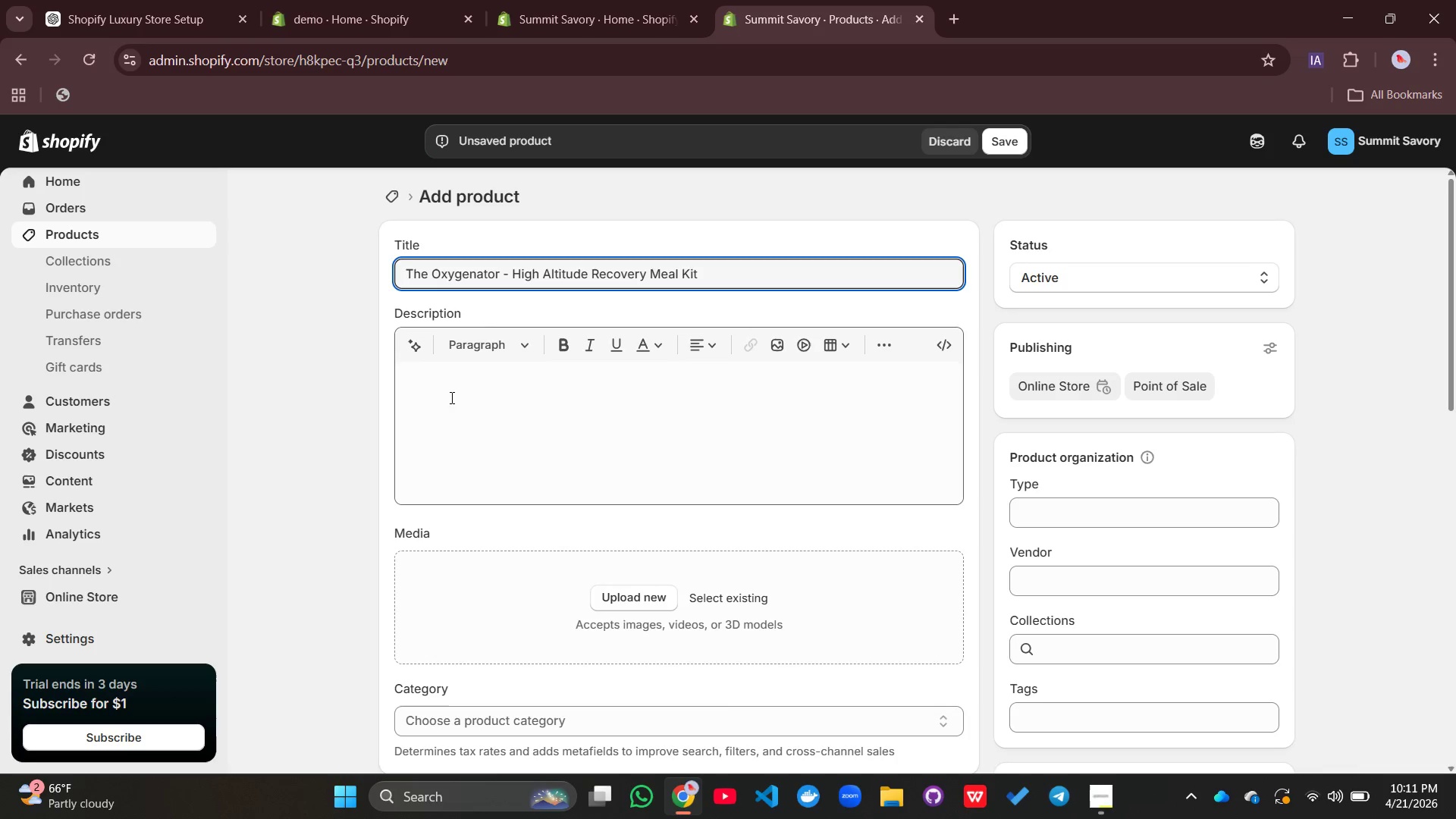 
left_click([475, 409])
 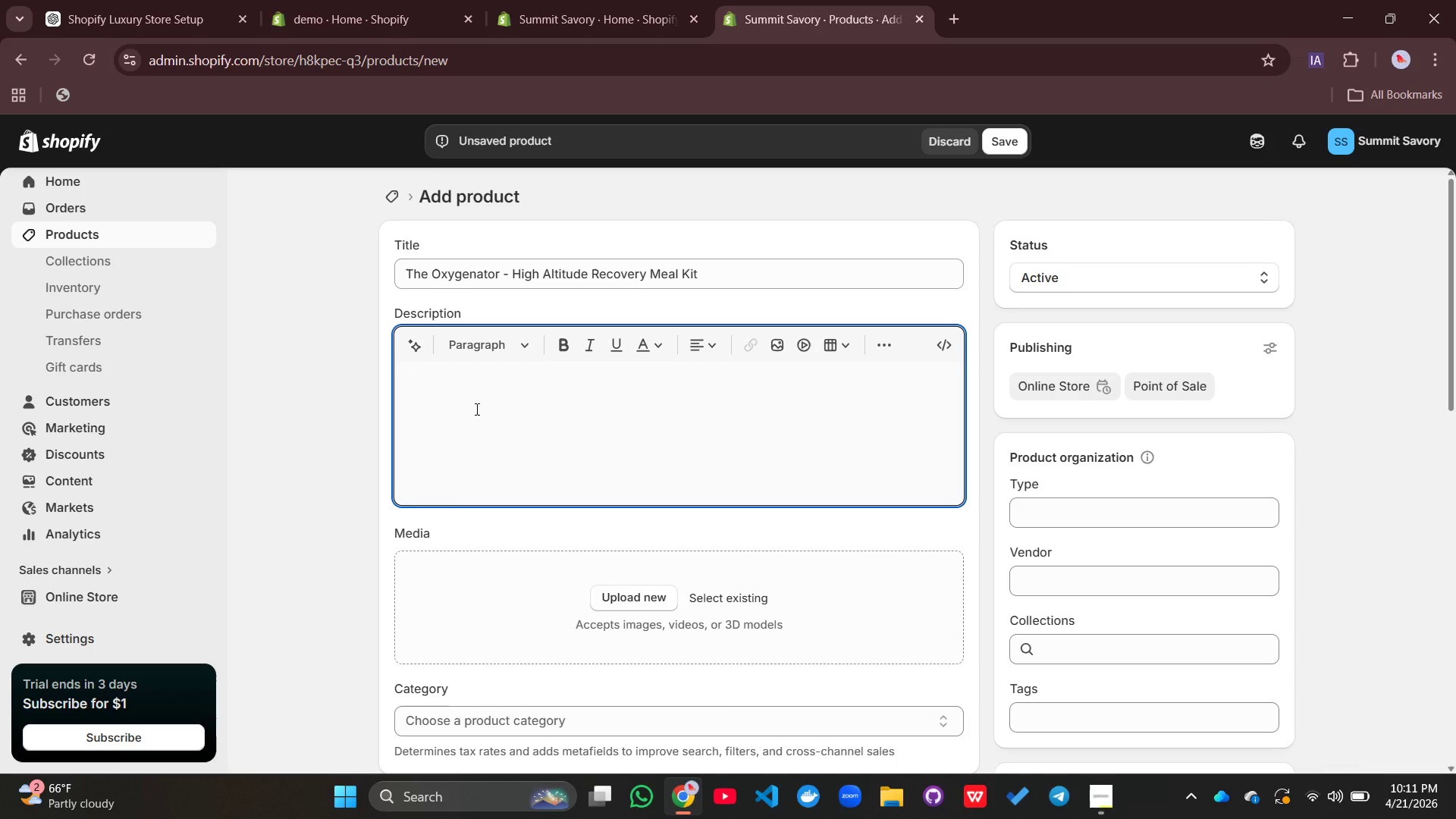 
type(The )
 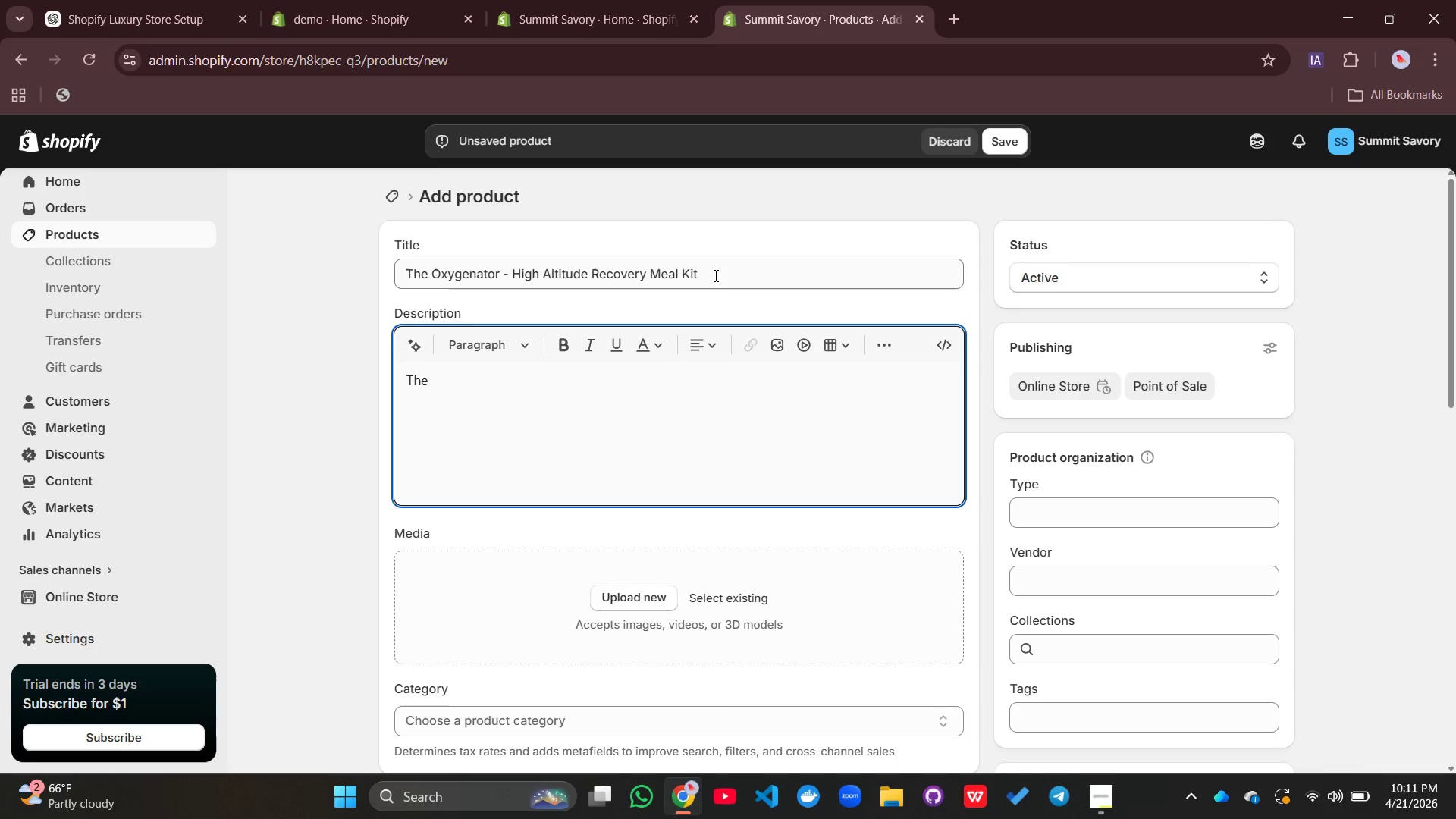 
left_click_drag(start_coordinate=[714, 275], to_coordinate=[401, 282])
 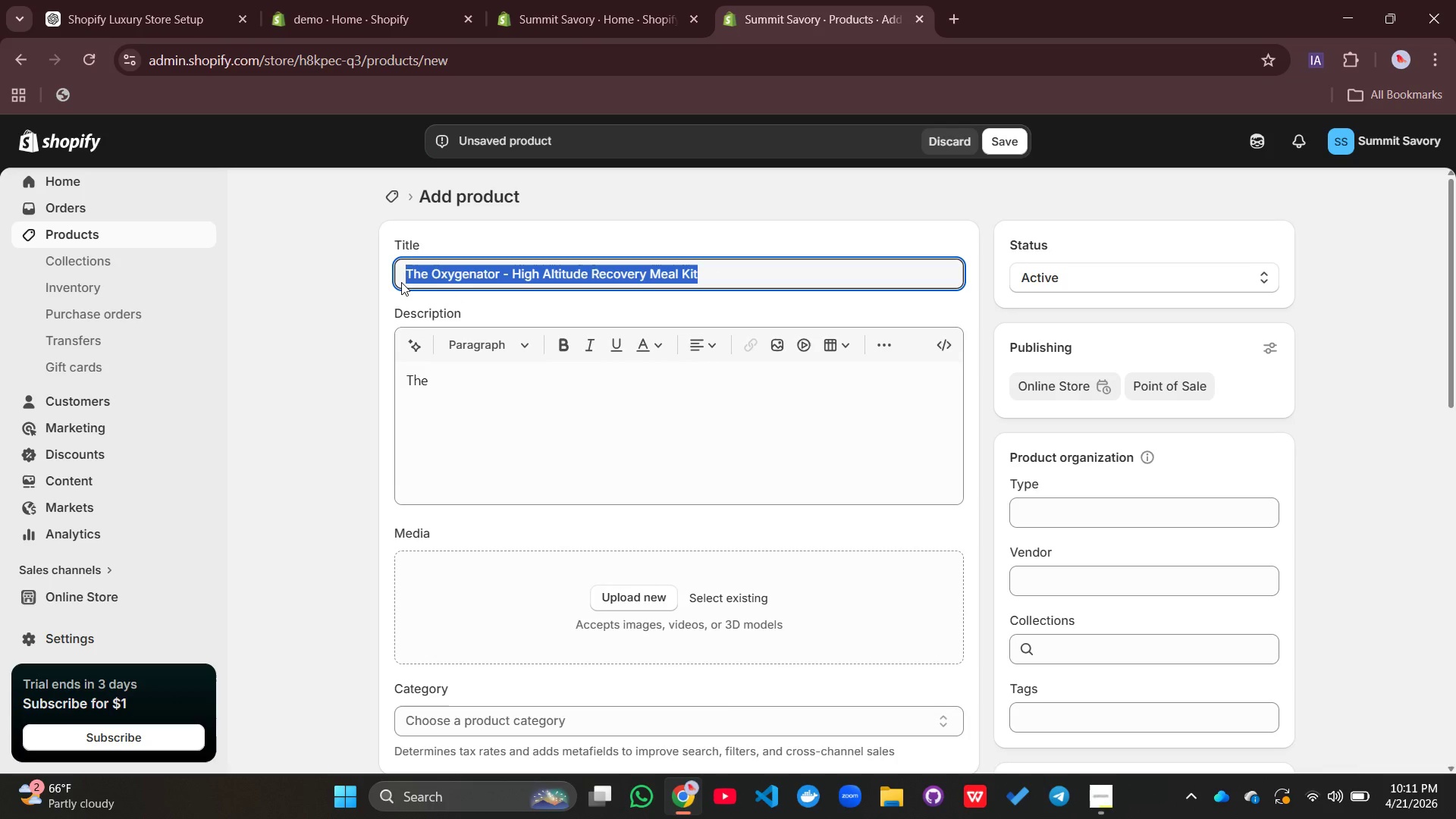 
key(Control+C)
 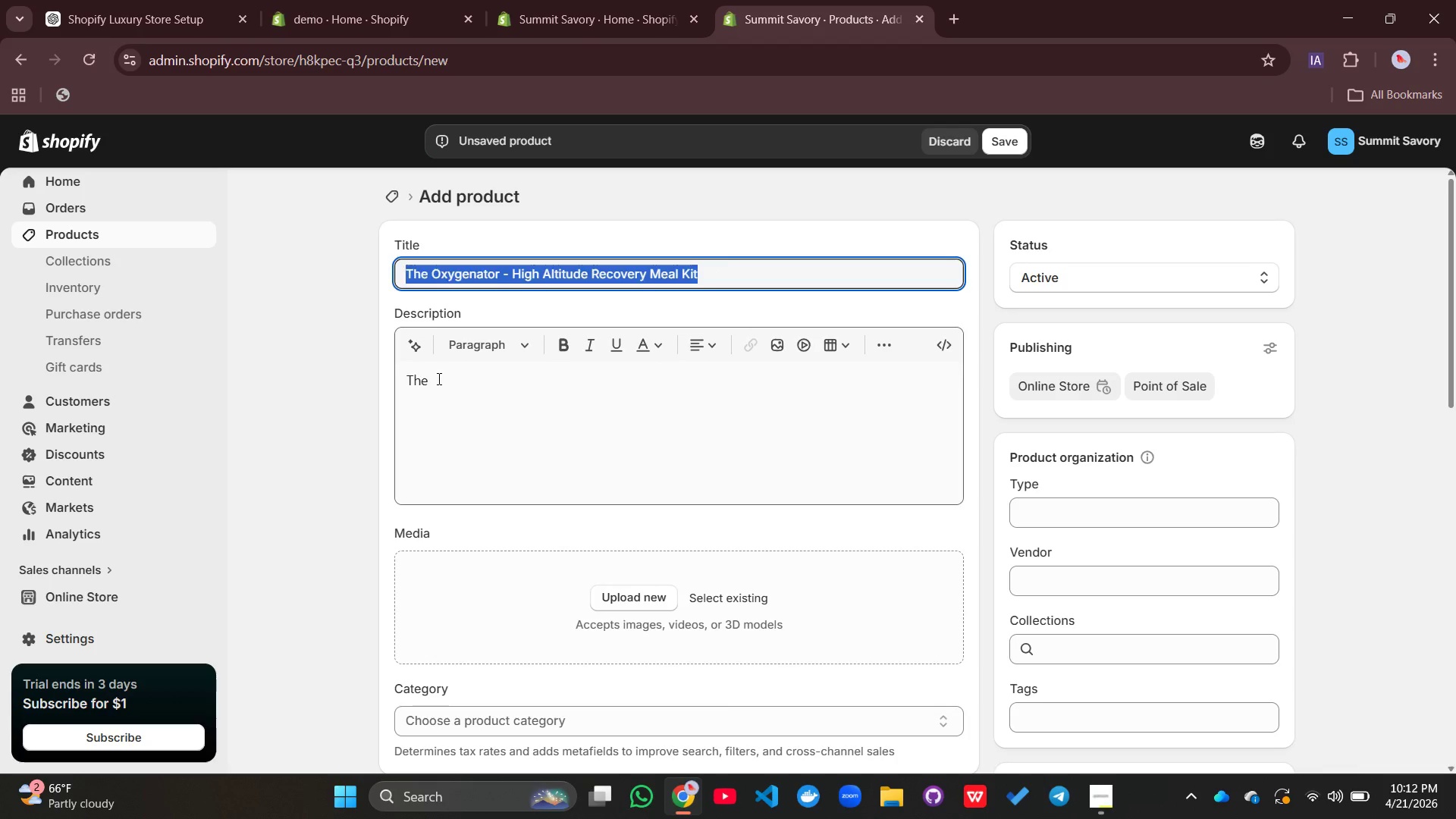 
left_click_drag(start_coordinate=[438, 378], to_coordinate=[405, 379])
 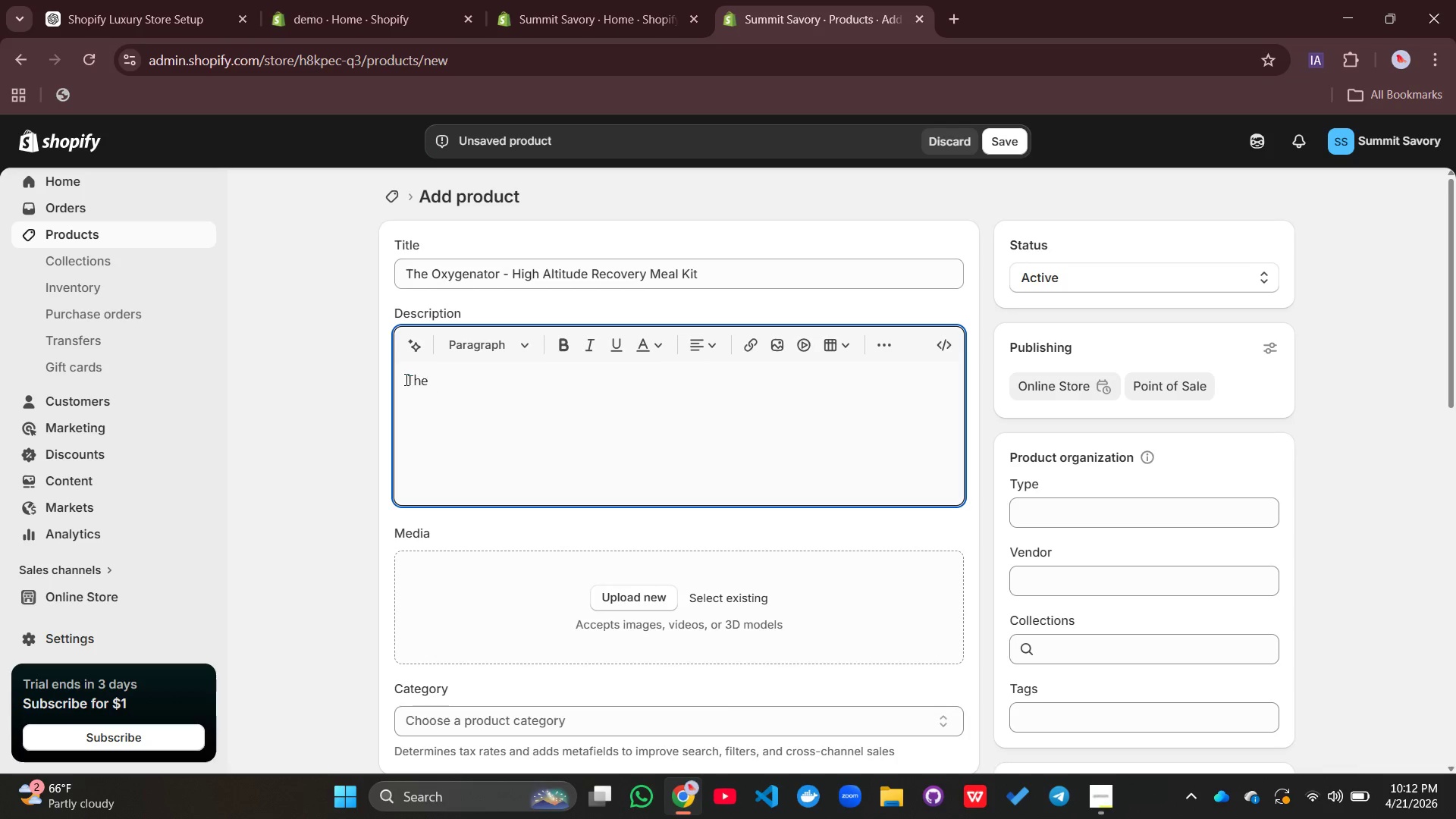 
key(Control+V)
 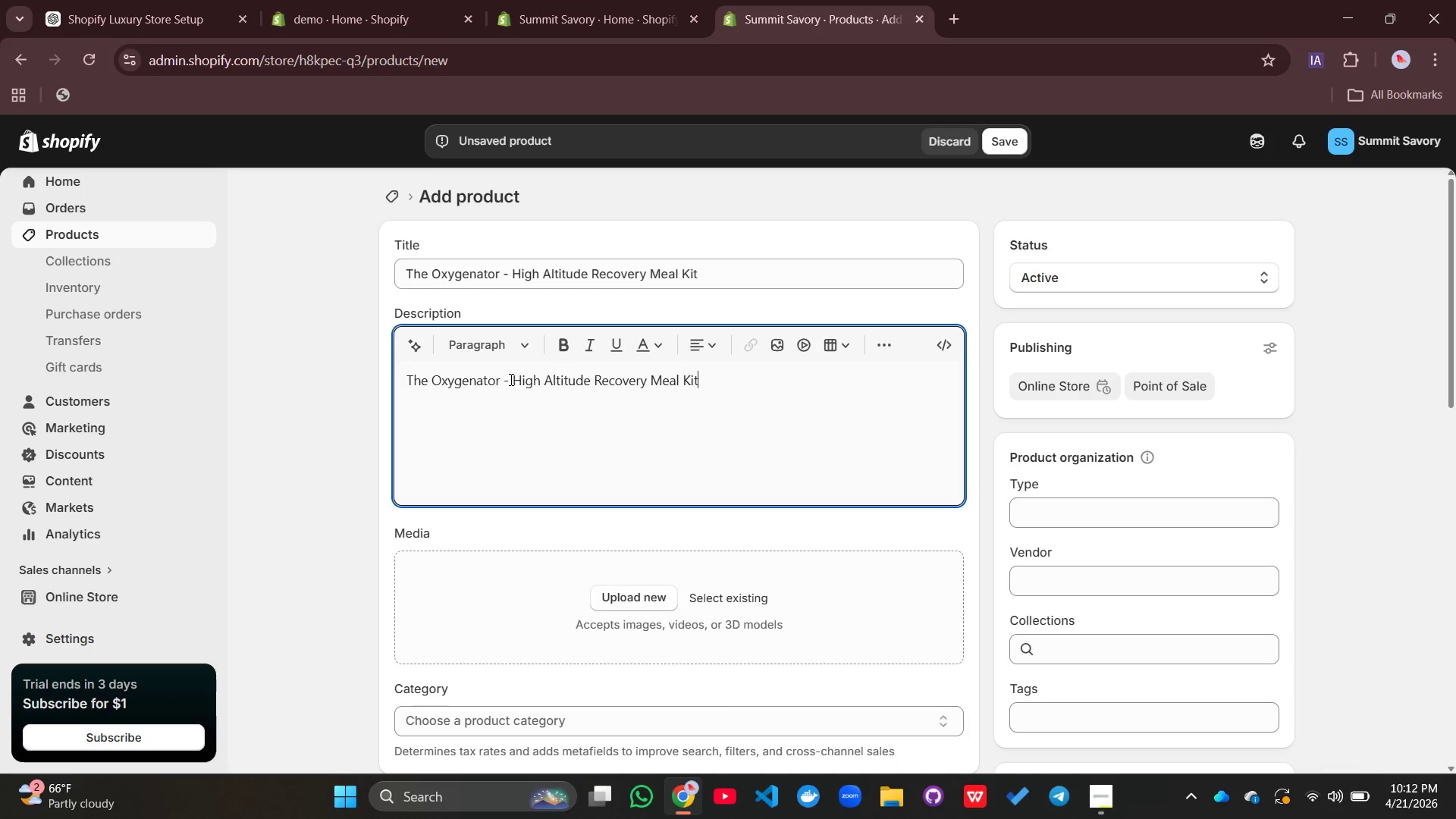 
left_click([510, 379])
 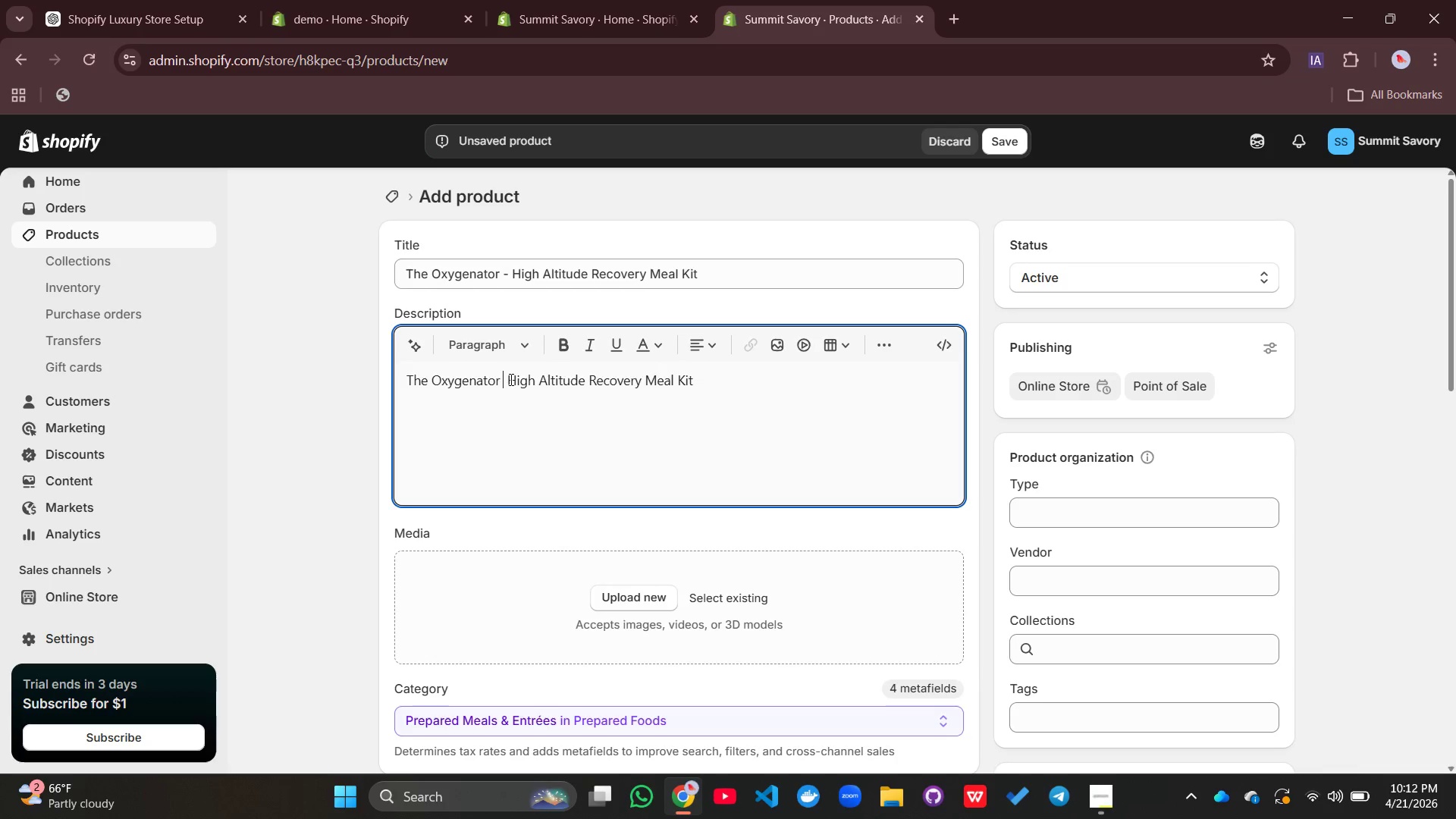 
key(Backspace)
 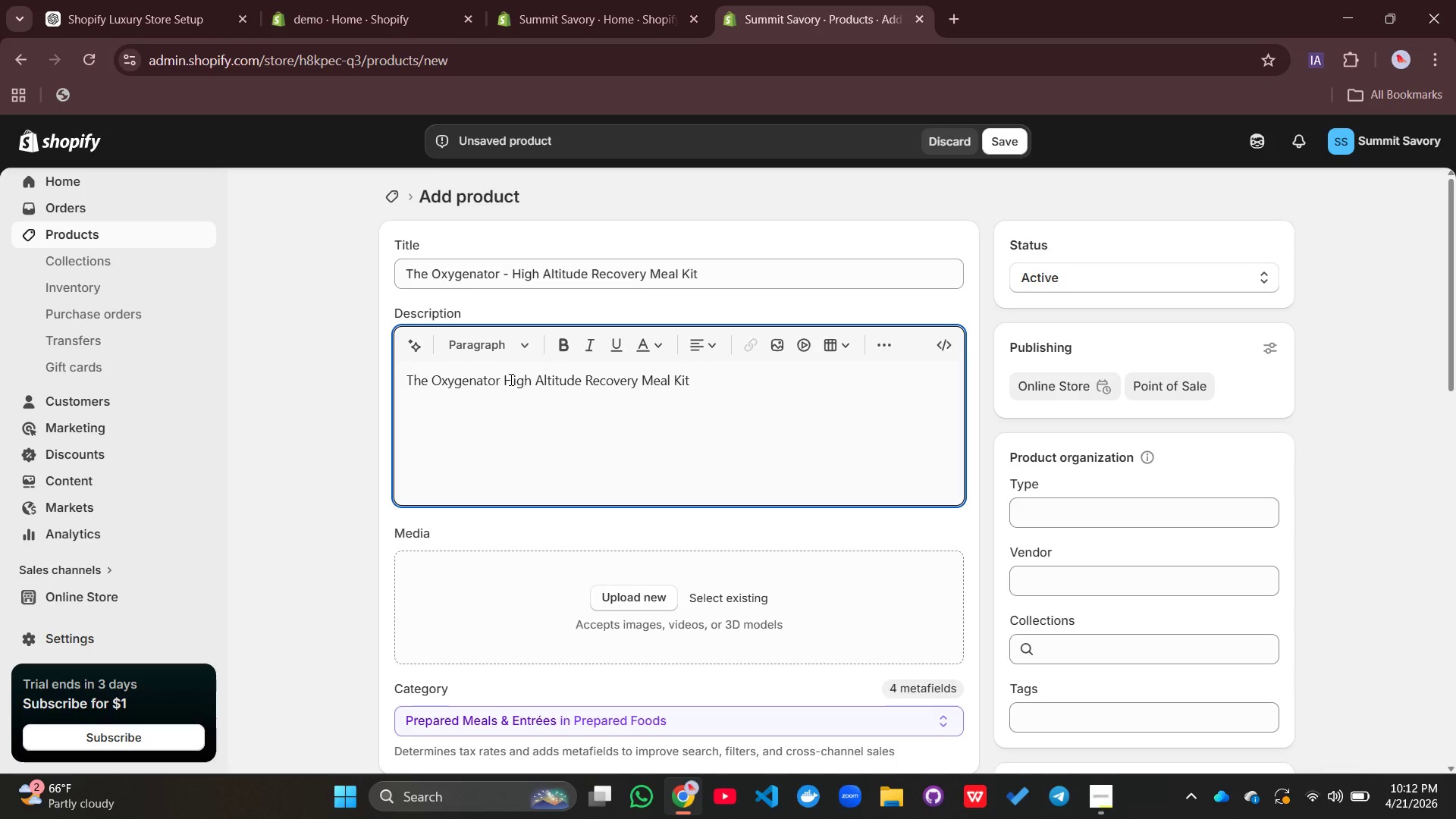 
key(Backspace)
 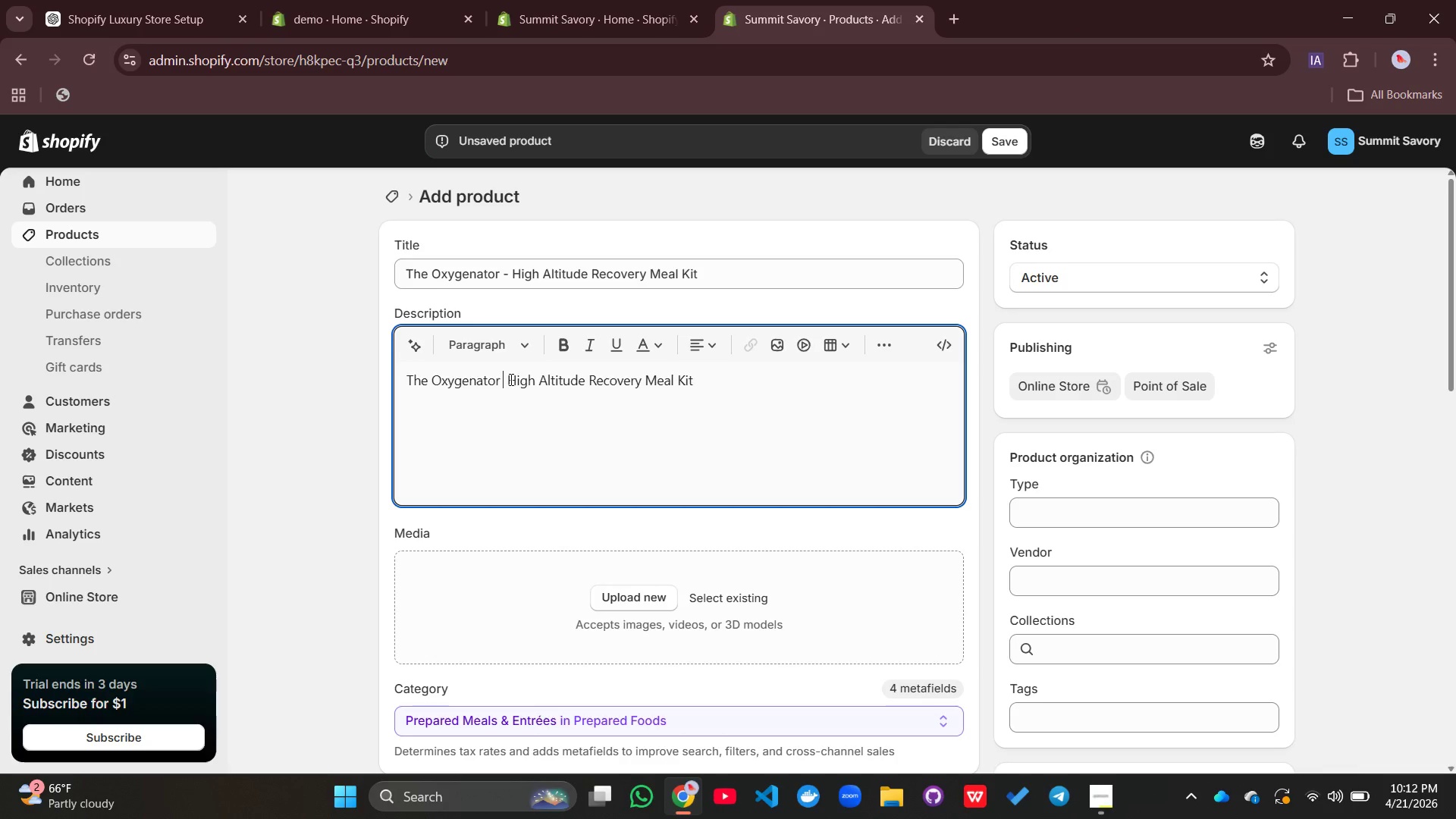 
key(Space)
 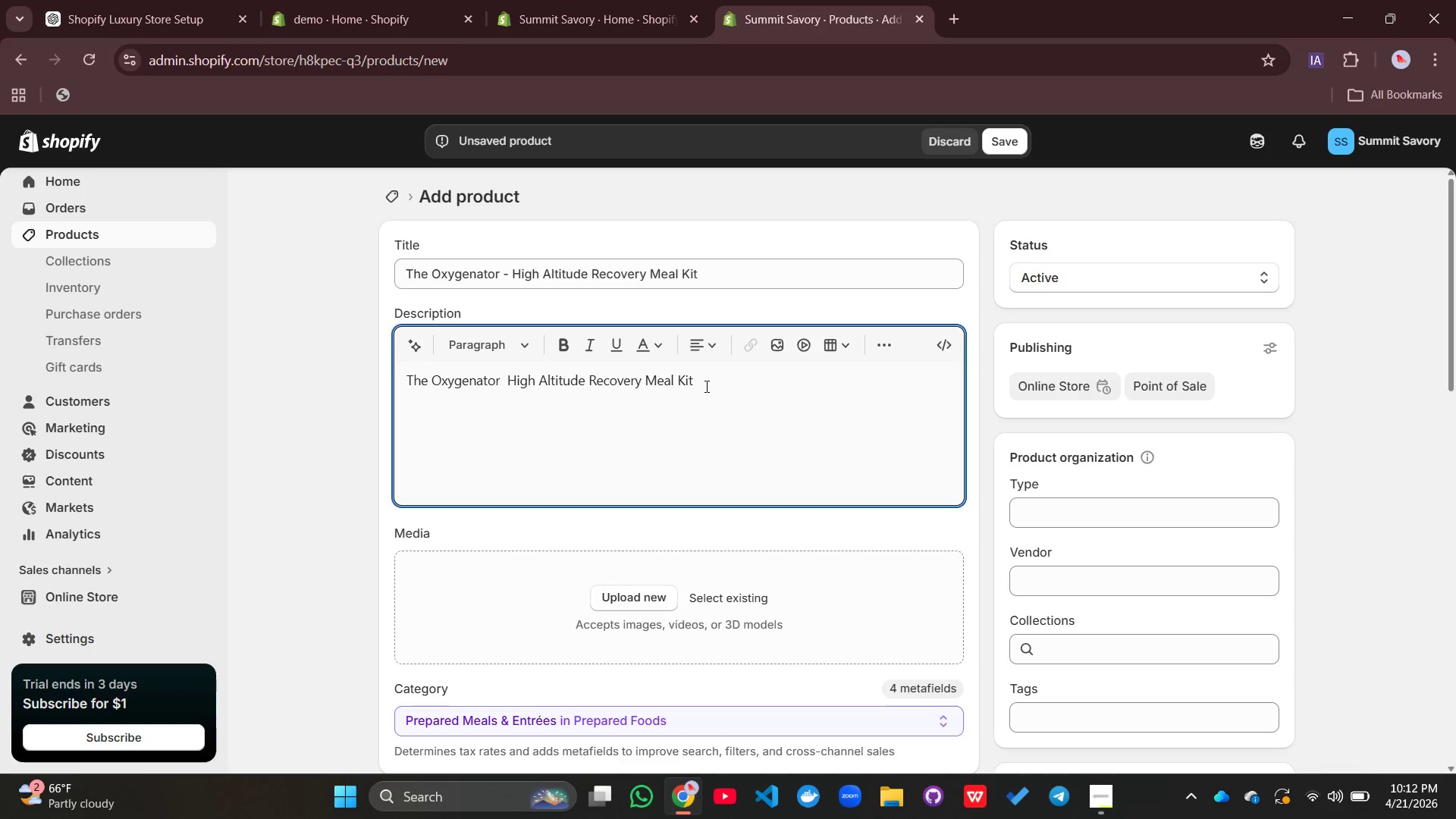 
left_click([704, 387])
 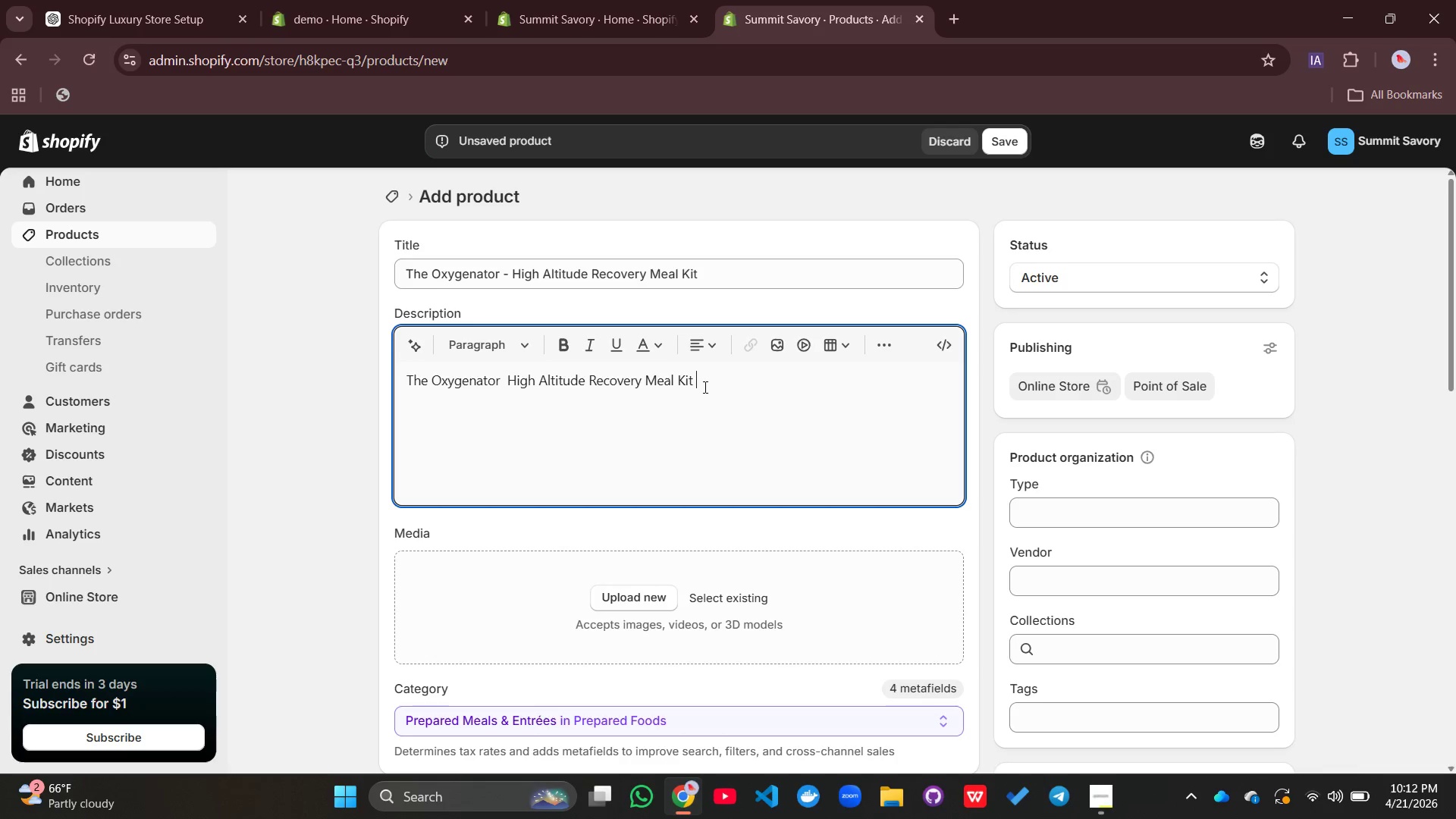 
type( is a premuim nutritional system designed to support acclimatization meals for ravle)
 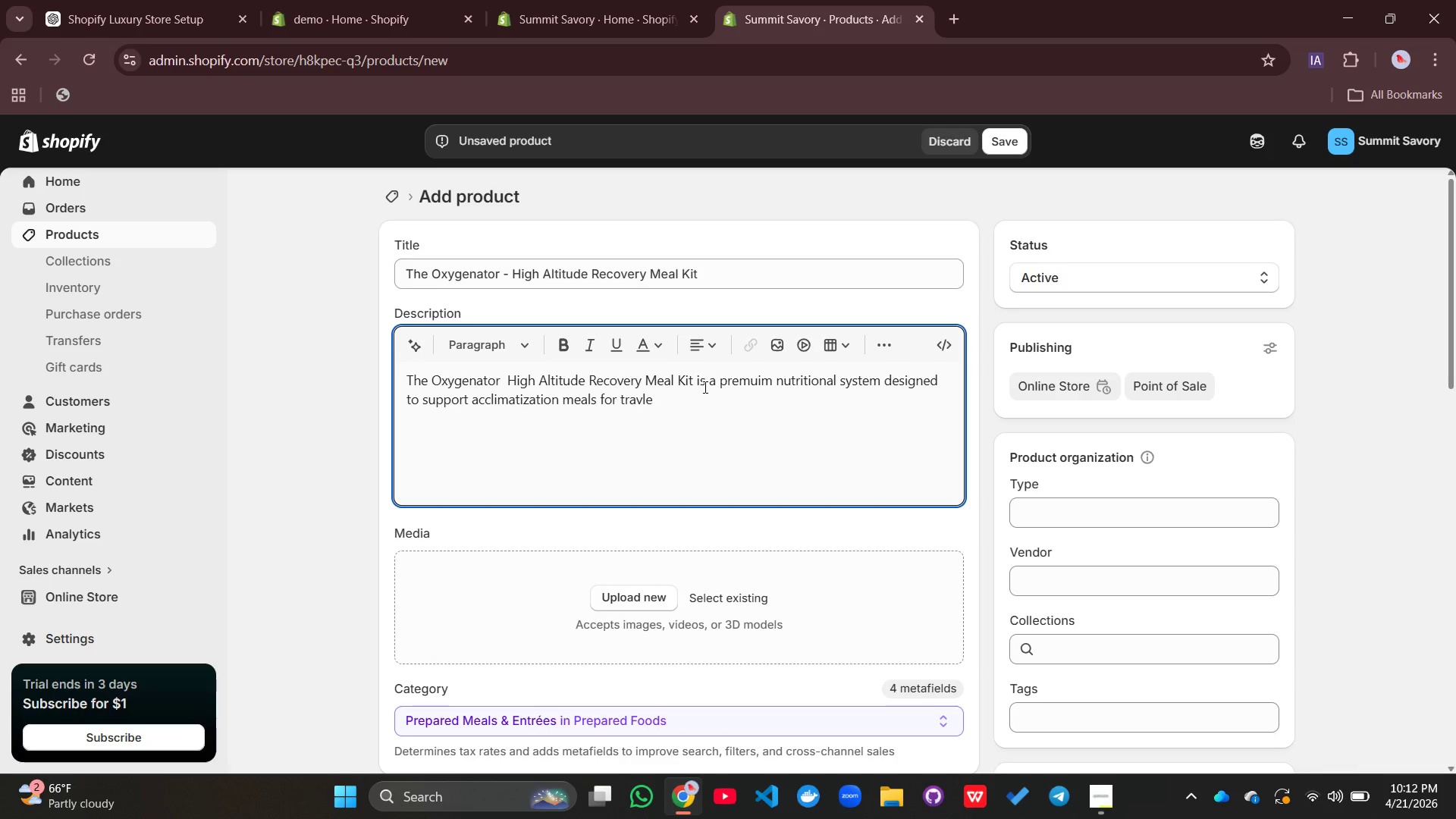 
key(Backspace)
key(Backspace)
type(elers)
 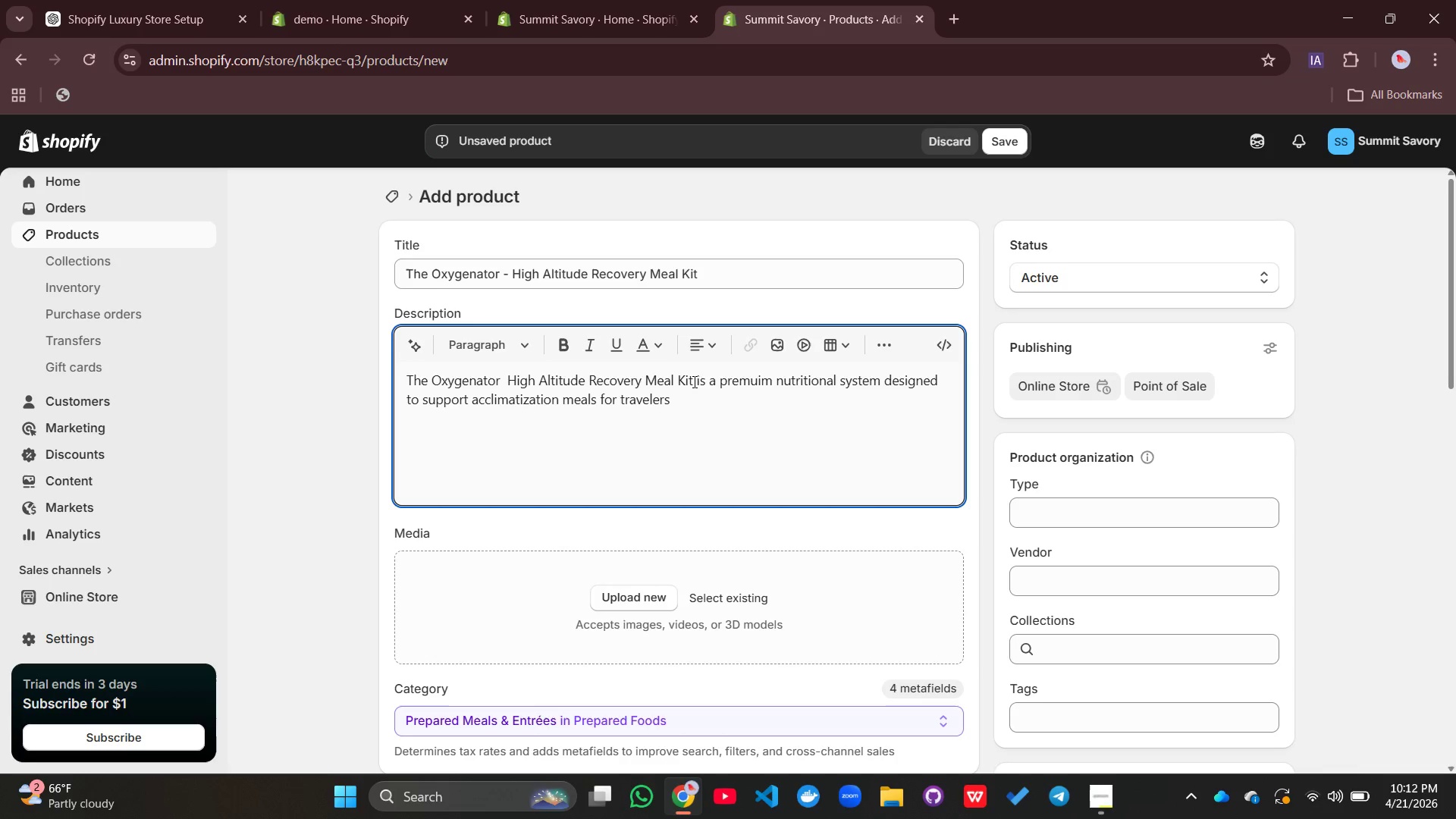 
type( entering)
 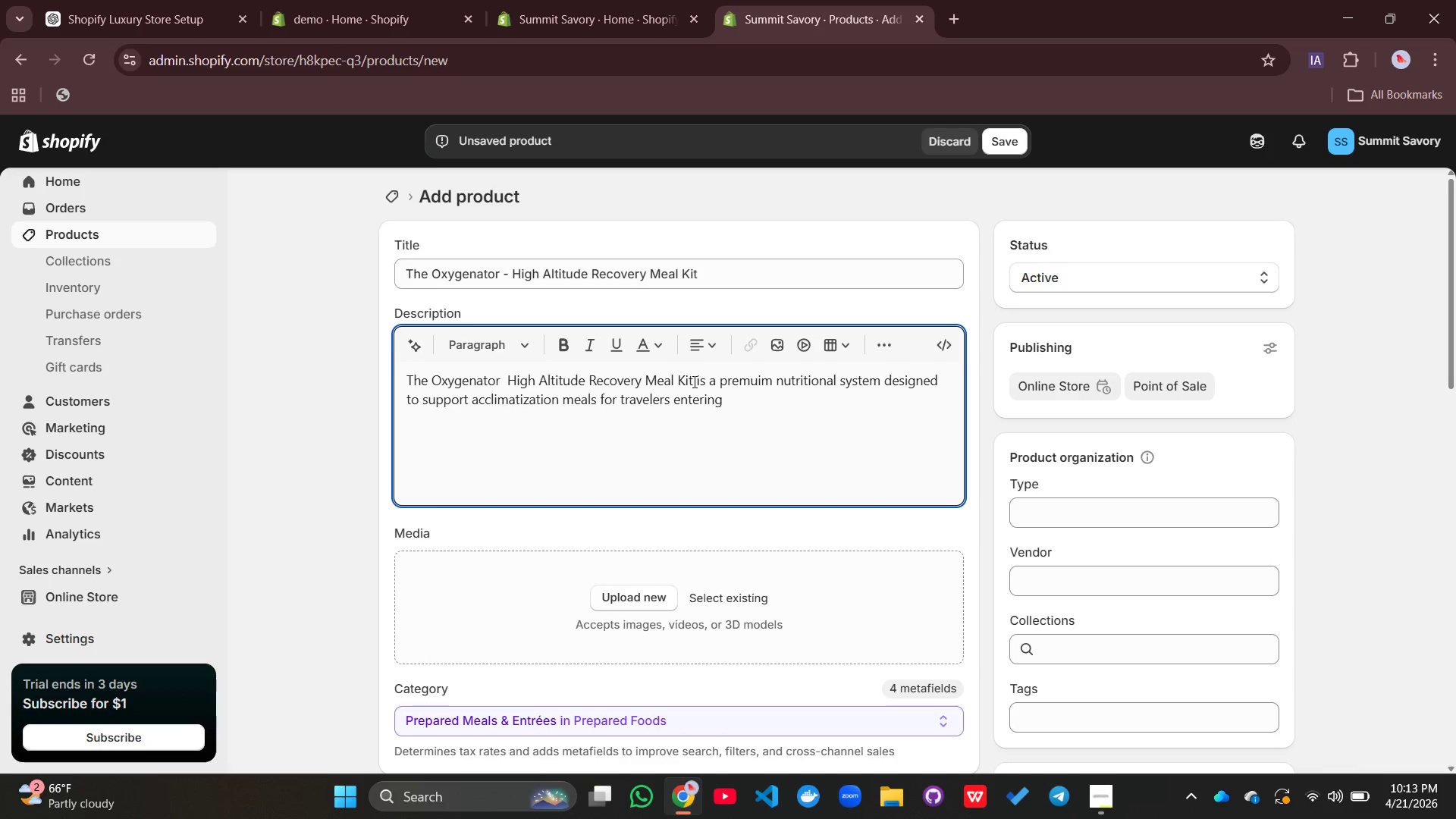 
left_click([693, 381])
 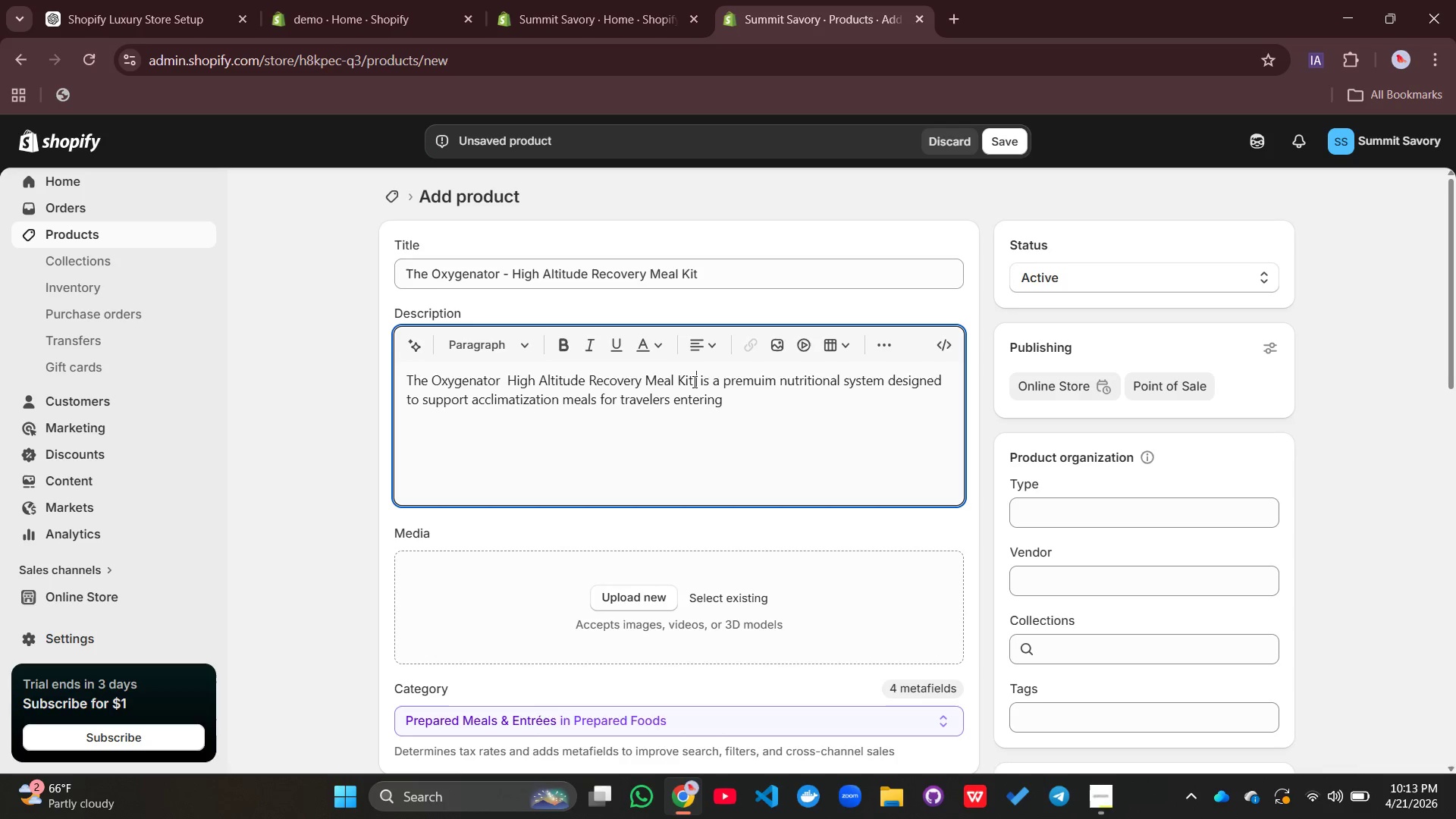 
type( high)
key(Backspace)
 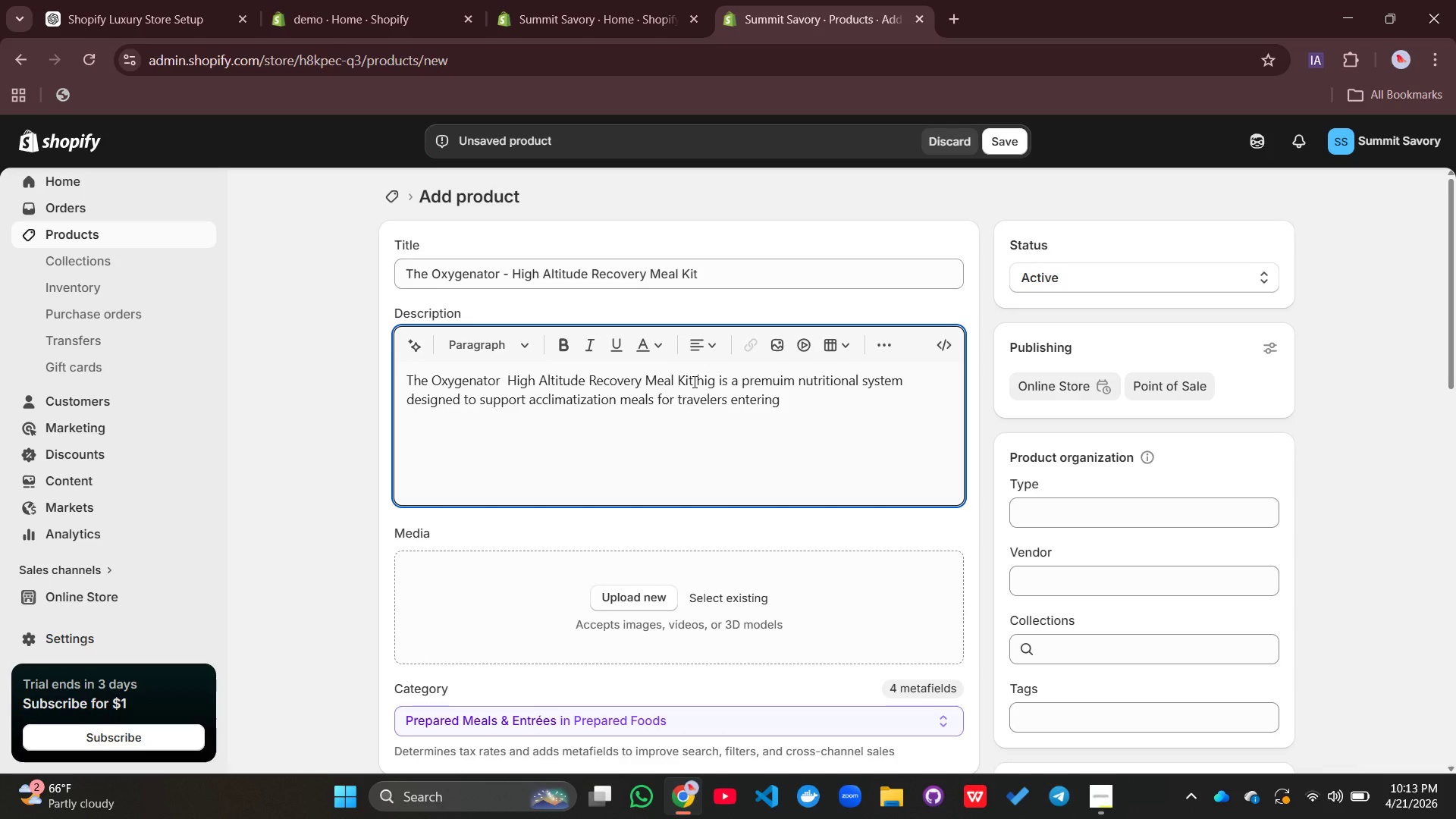 
key(Control+Z)
 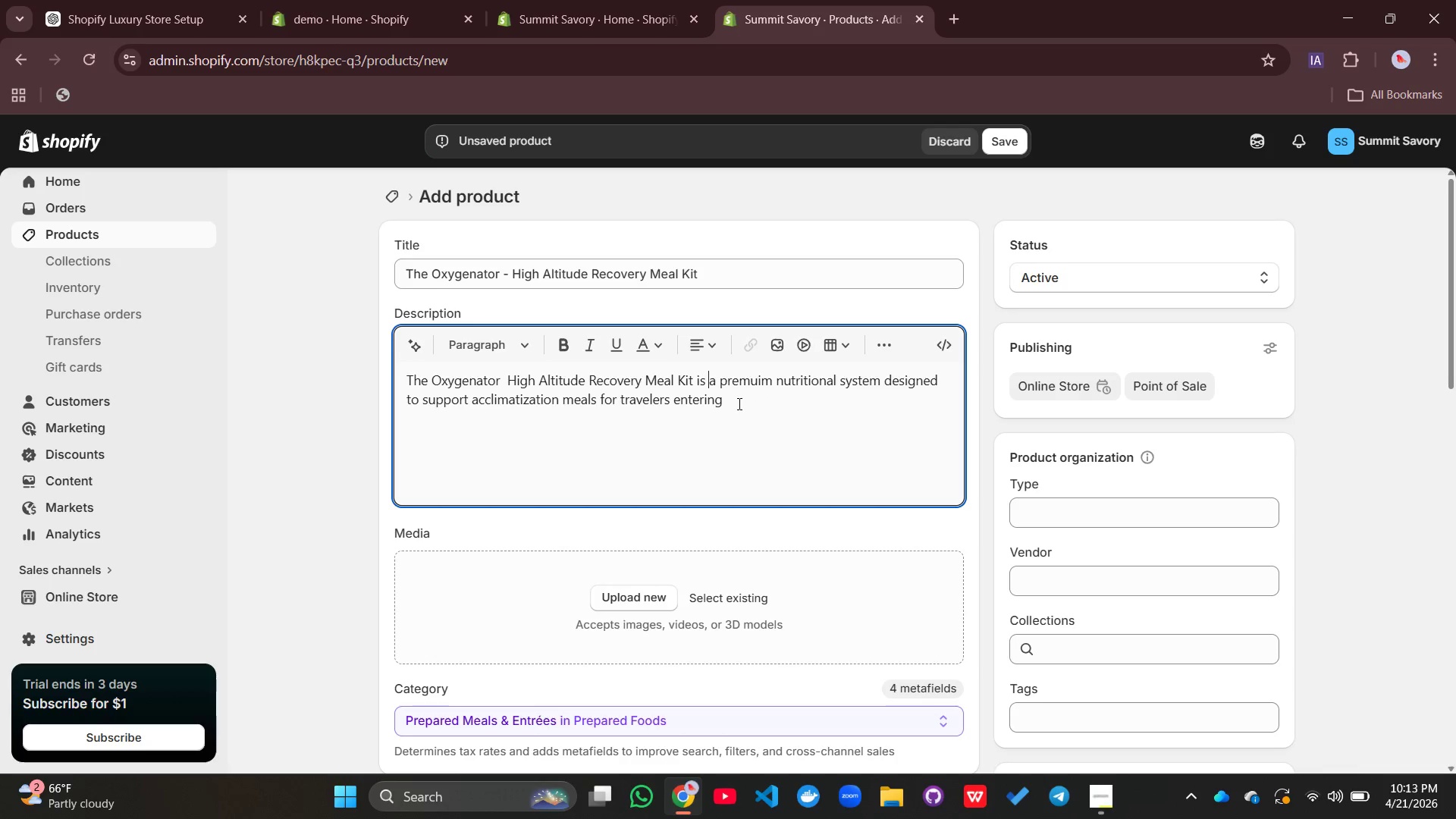 
left_click([738, 403])
 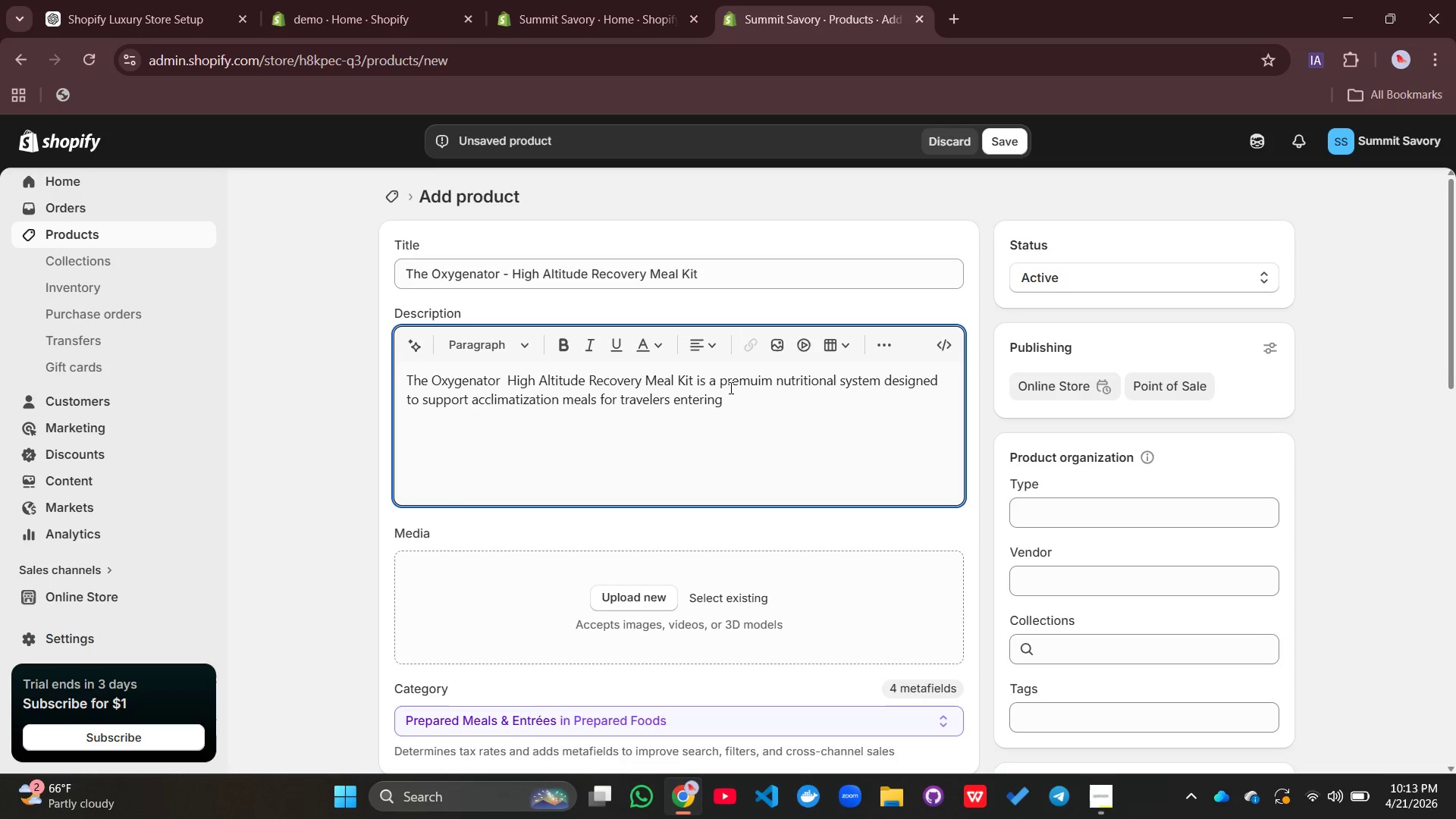 
type( high-elevation enviroments. At high altitude )
key(Backspace)
type(s )
key(Backspace)
type(, oc)
key(Backspace)
type(xygen ab=vai)
key(Backspace)
key(Backspace)
key(Backspace)
key(Backspace)
key(Backspace)
type(vailabilitu)
key(Backspace)
type(y decreases. placing strr)
key(Backspace)
type(ess on the body's energy systems, hu)
key(Backspace)
type(ydratiom)
key(Backspace)
type(m])
key(Backspace)
key(Backspace)
type(n)
 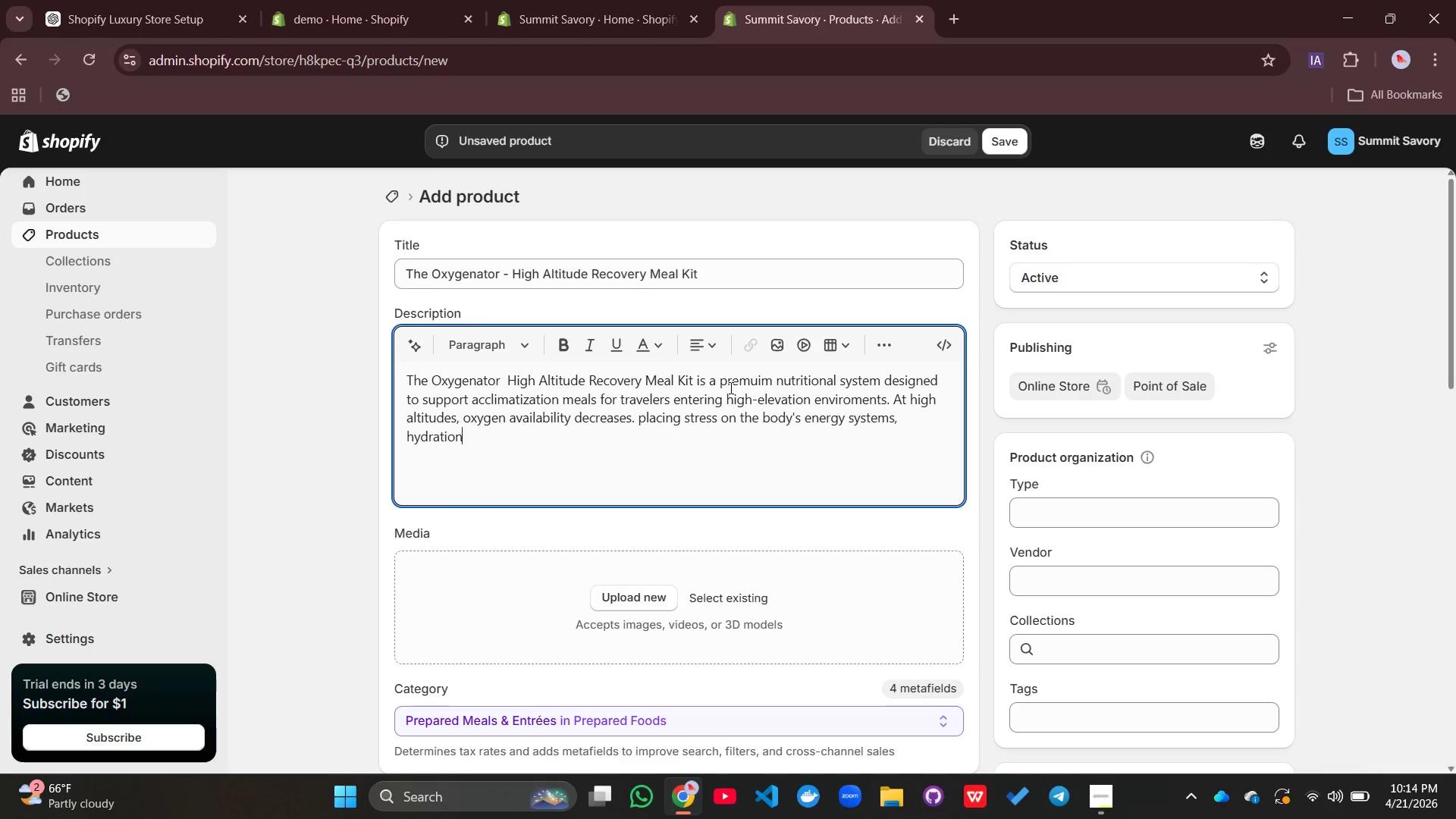 
key(Space)
 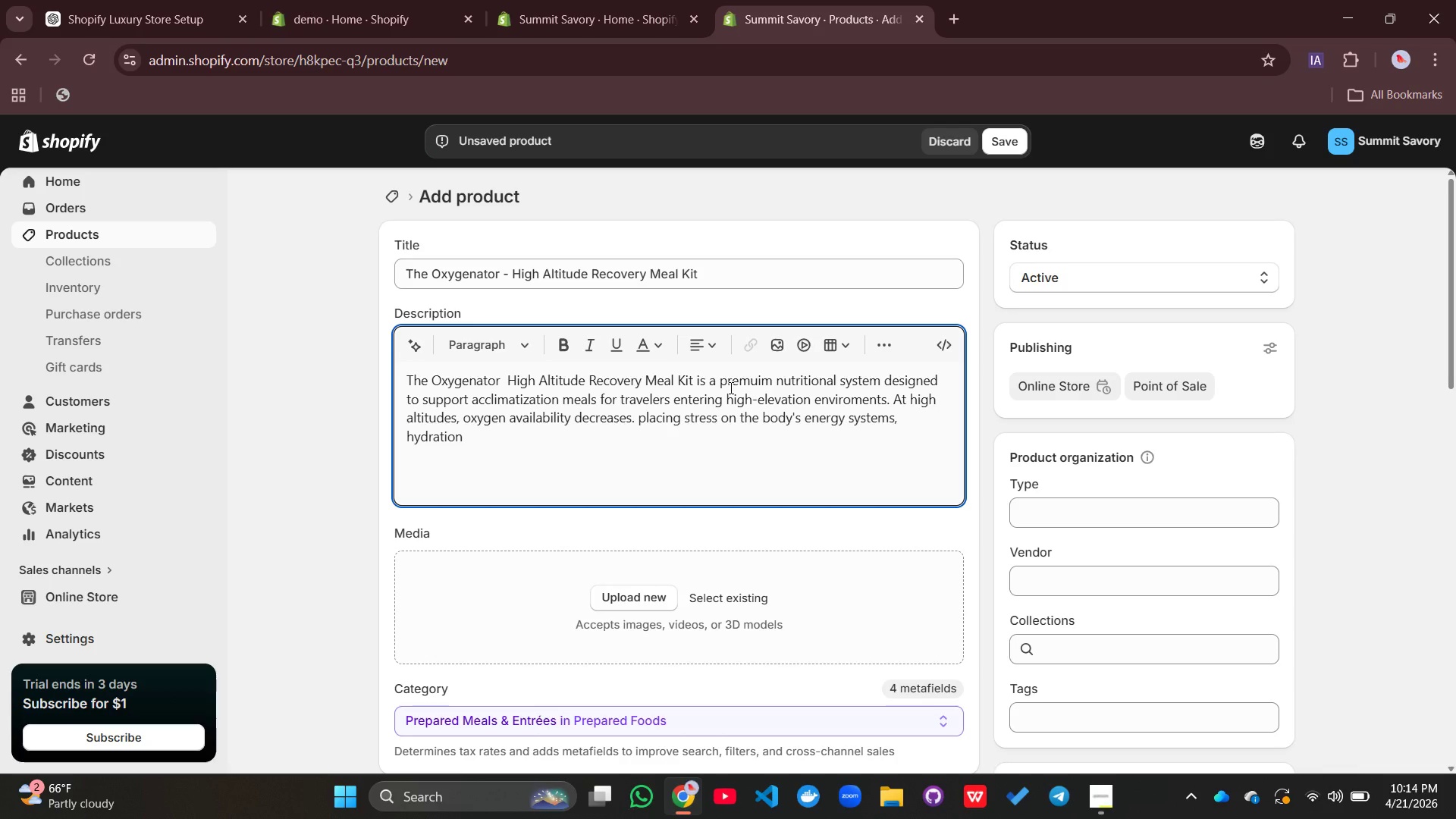 
type(bal)
 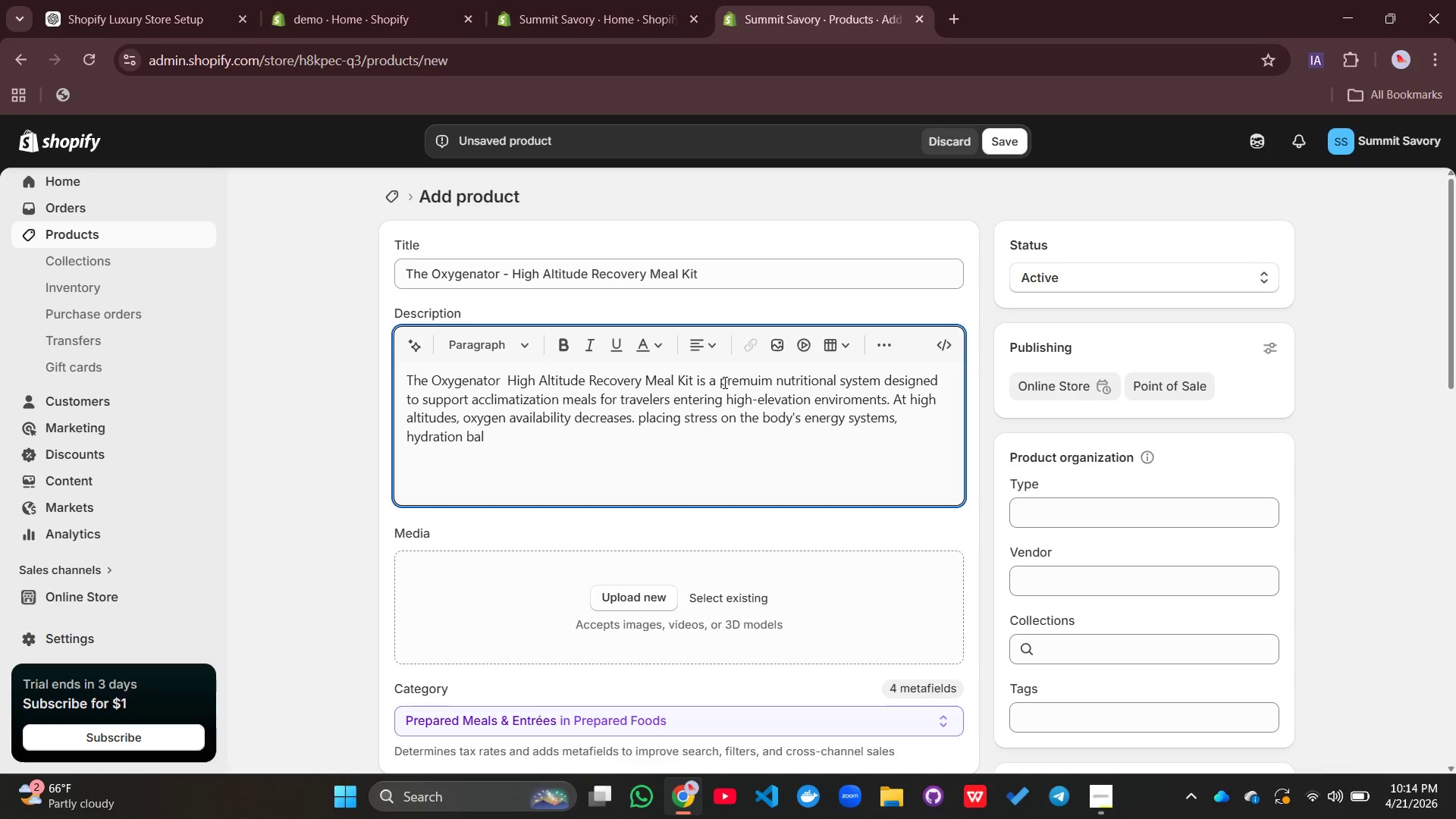 
type(ance )
key(Backspace)
type(, and )
 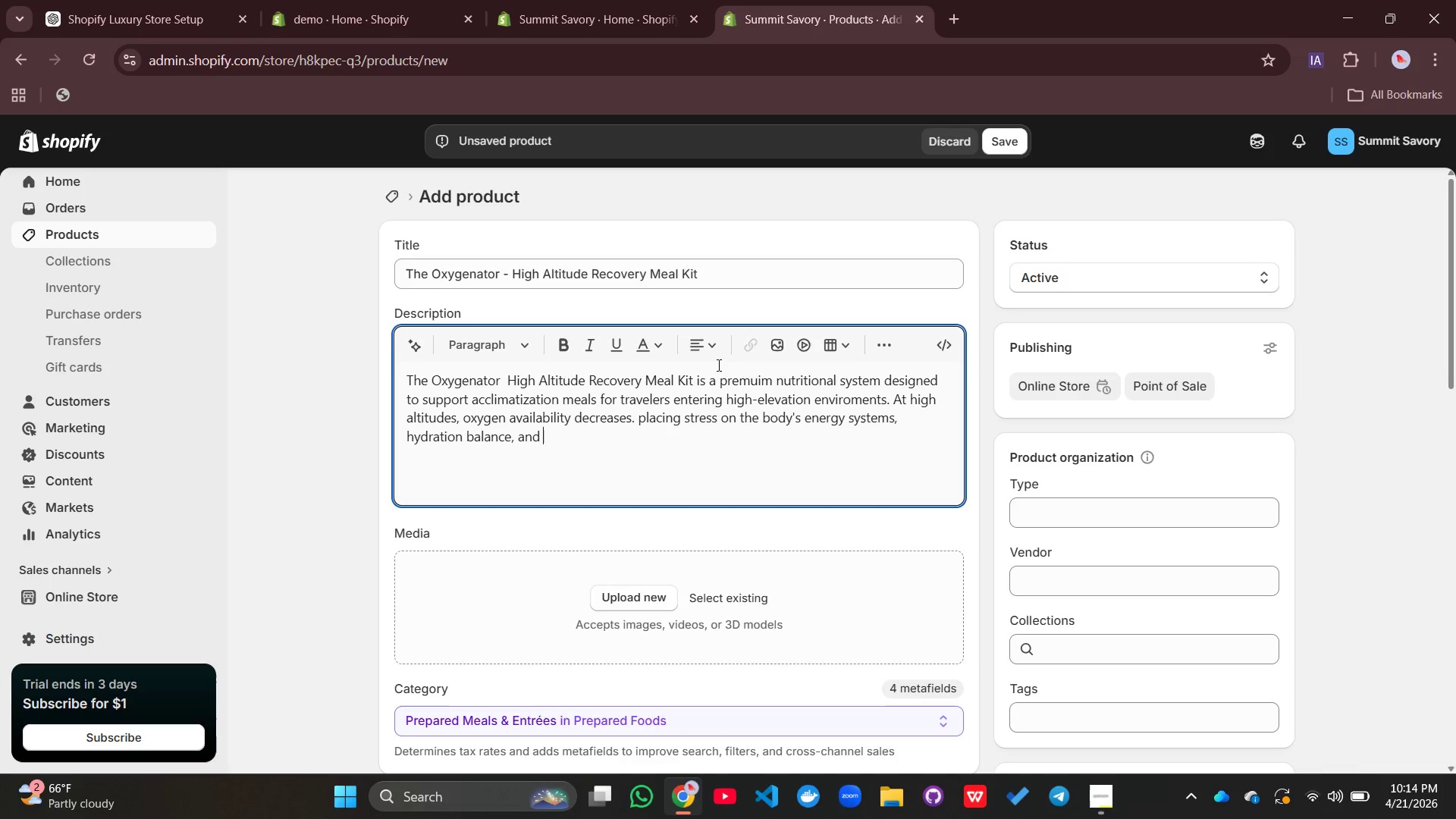 
type(cigi=n==)
key(Backspace)
type(ognitive performance. The Oxygenator )
 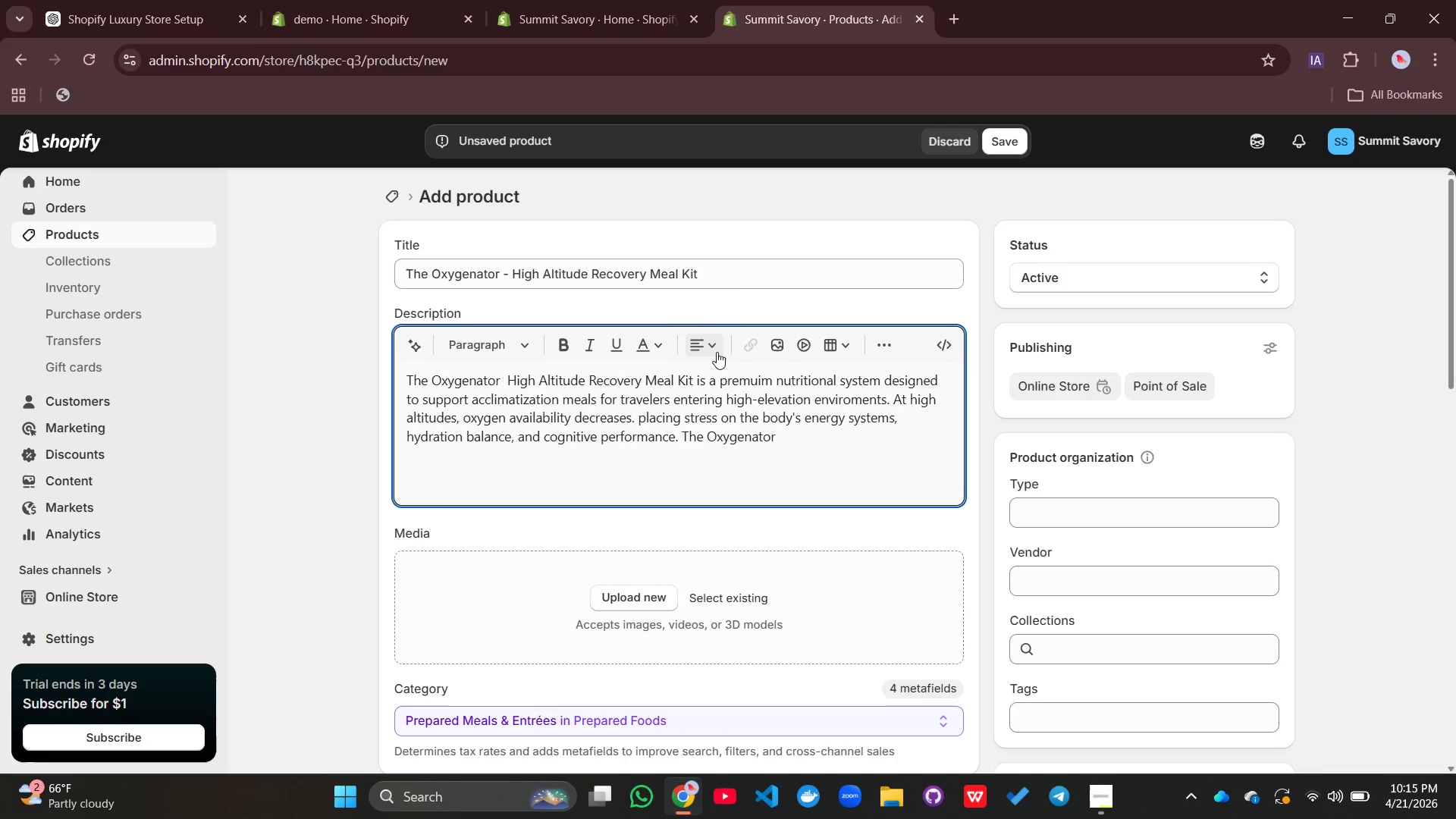 
type(is cientifically)
 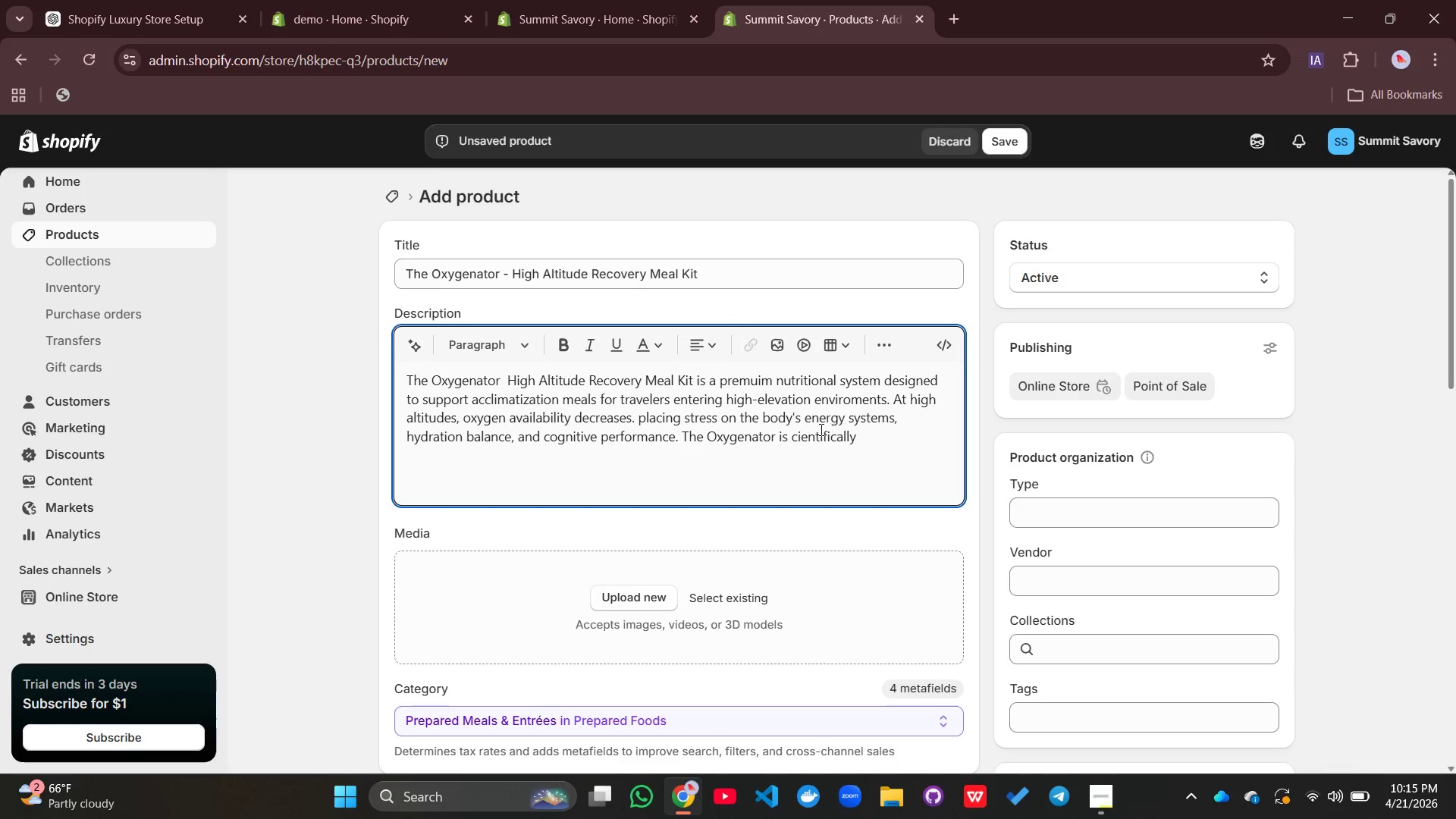 
left_click([795, 438])
 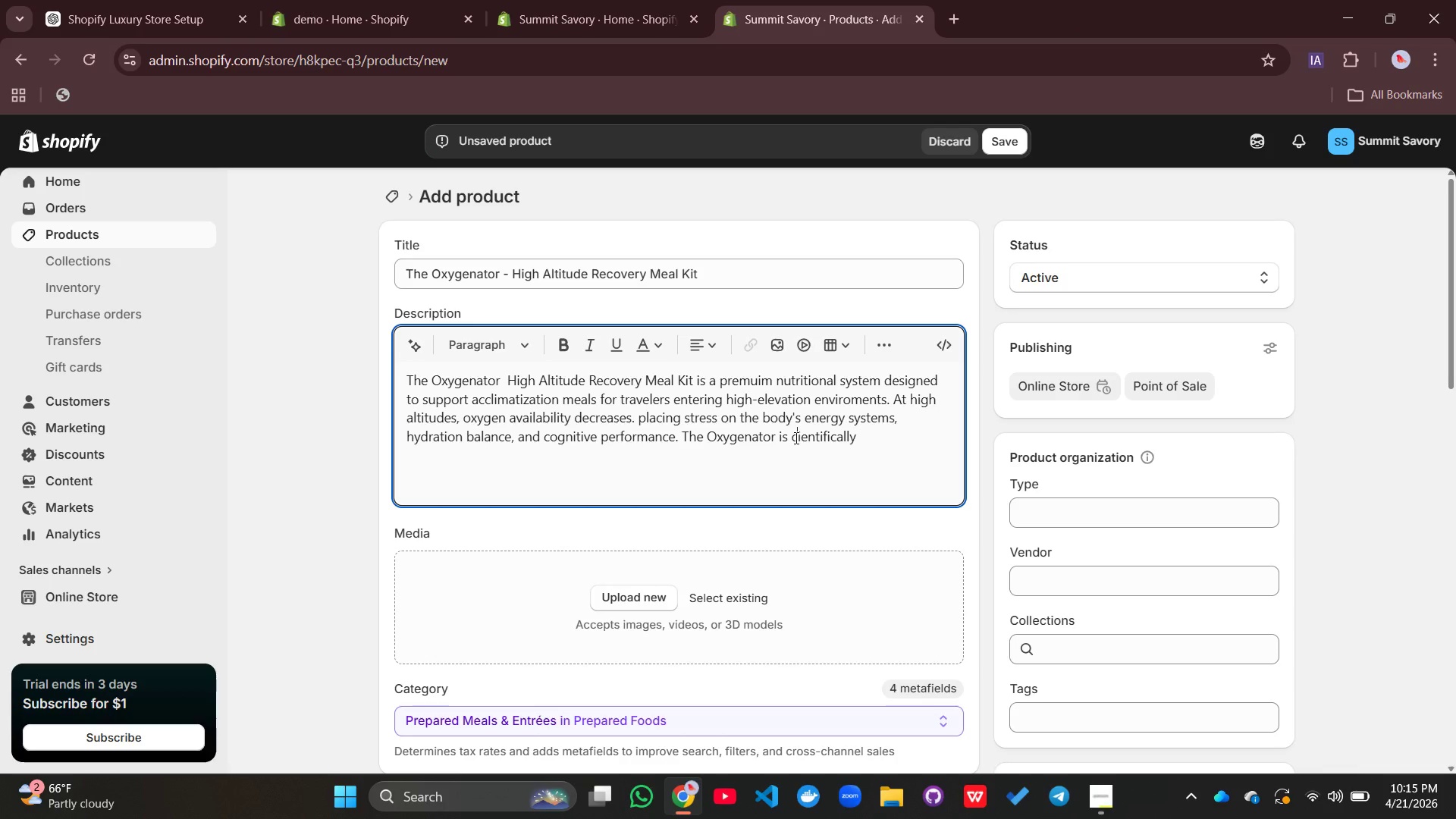 
key(ArrowLeft)
 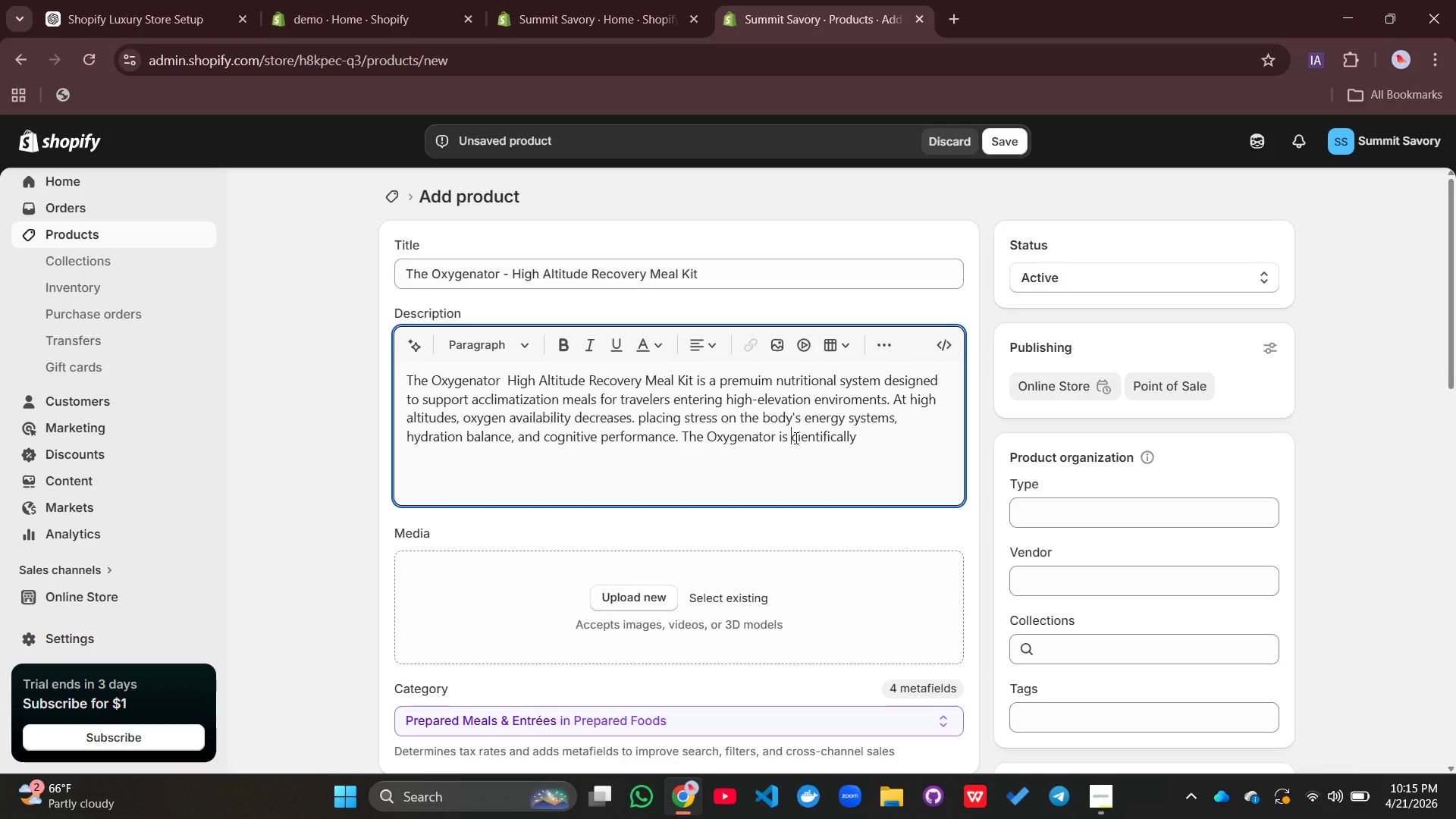 
key(Shift+ShiftLeft)
 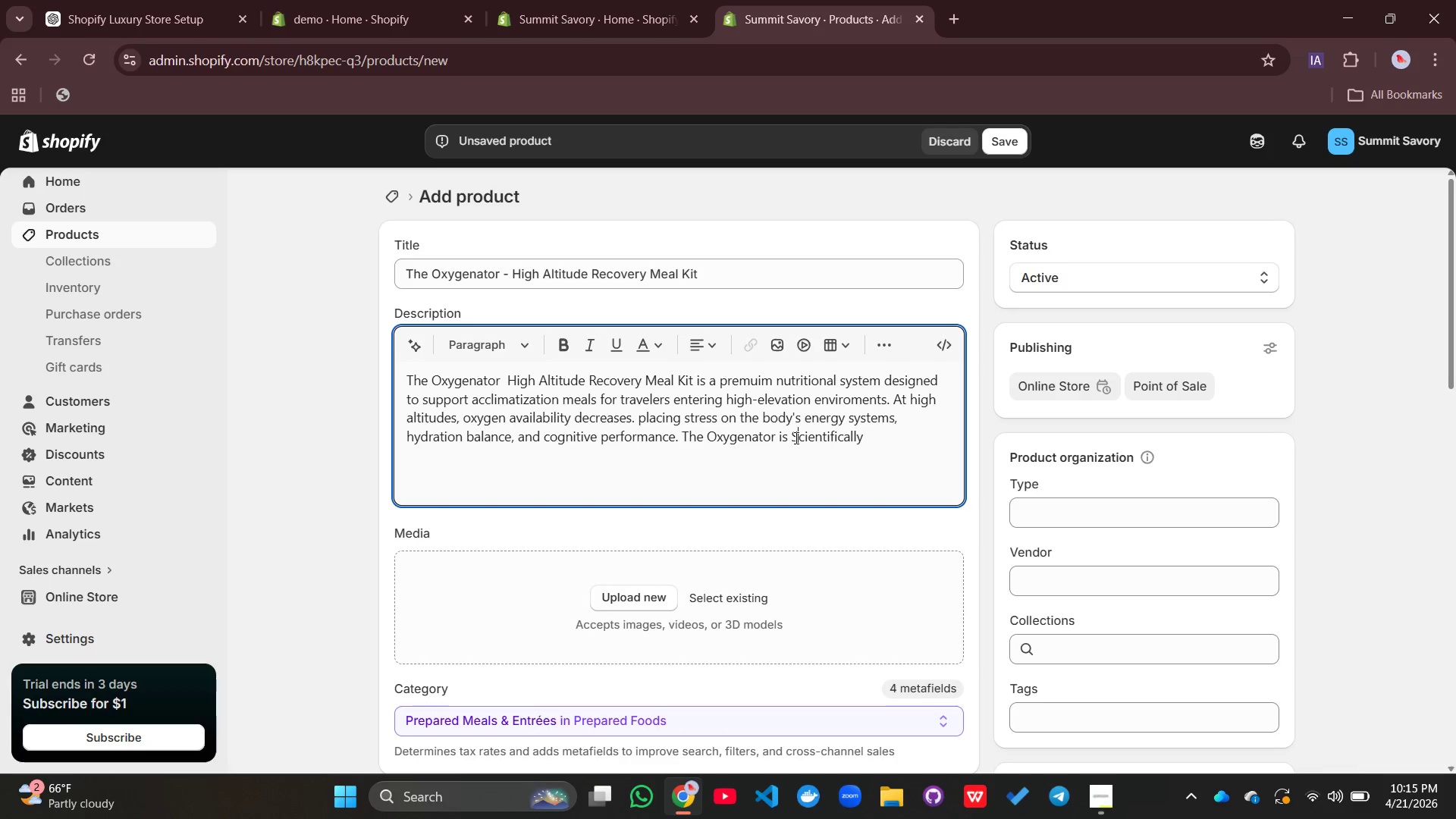 
key(Shift+S)
 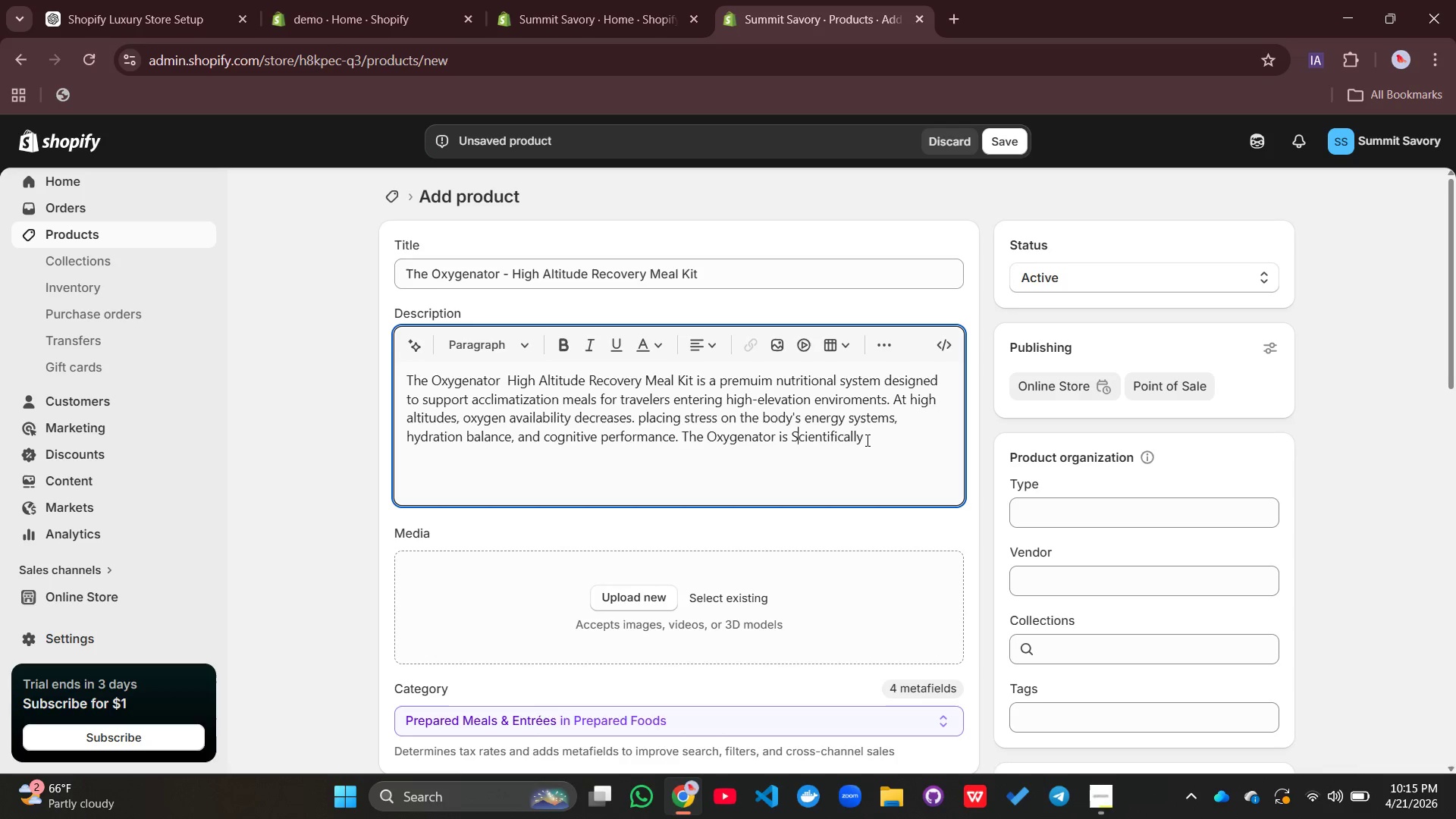 
left_click([866, 440])
 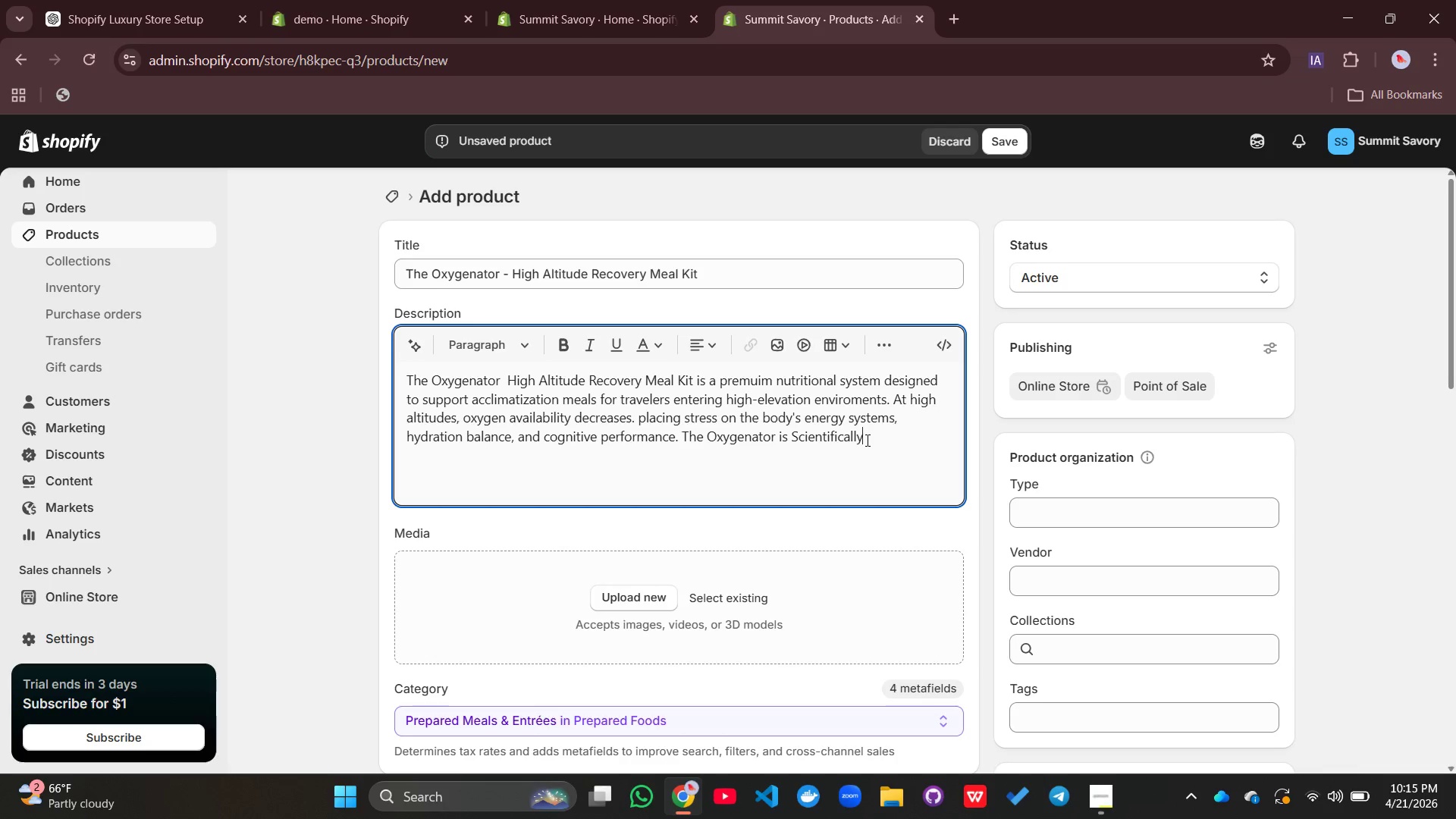 
type( formulated )
 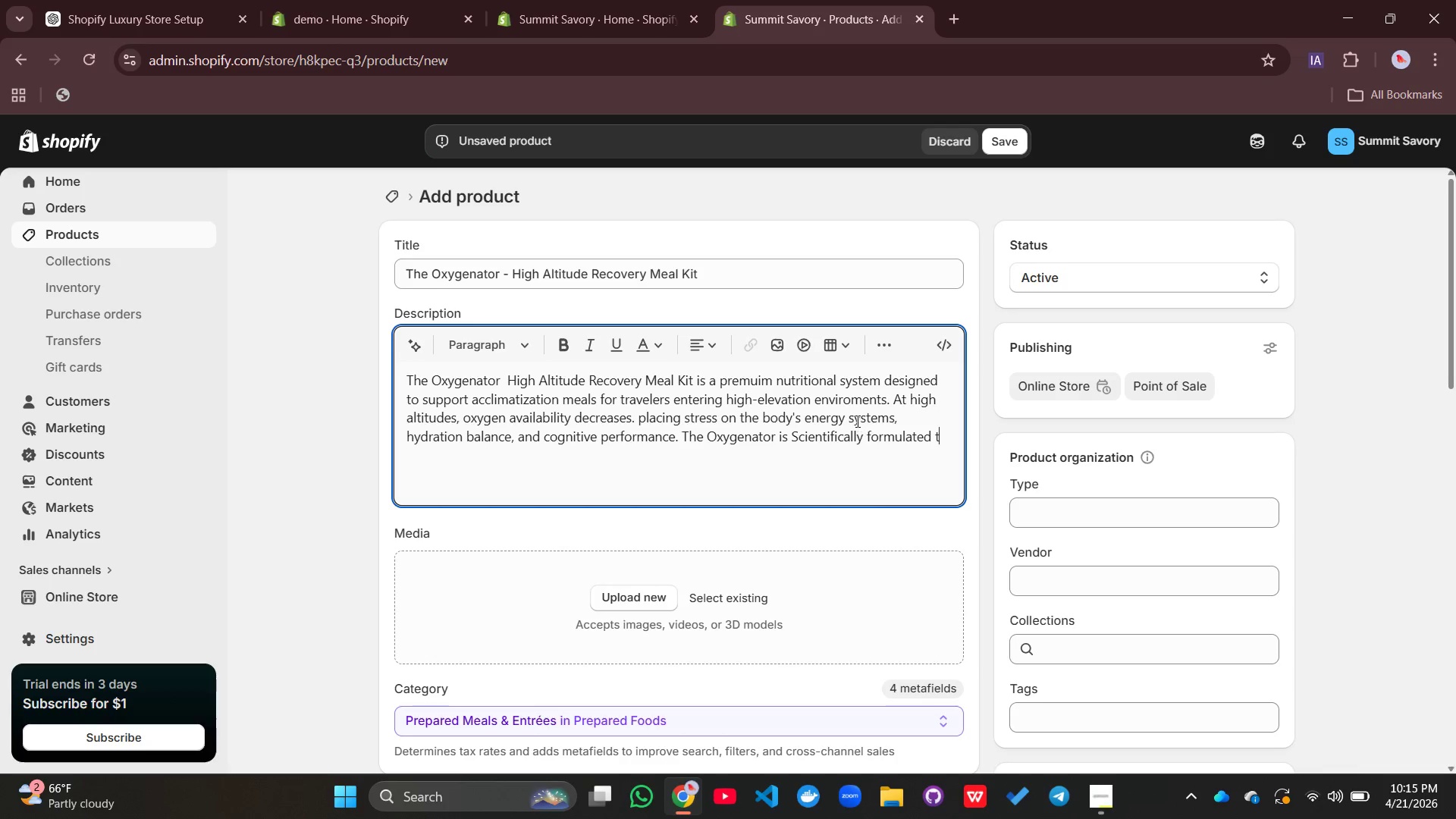 
type(to address thesse chal)
key(Backspace)
type(llanges)
 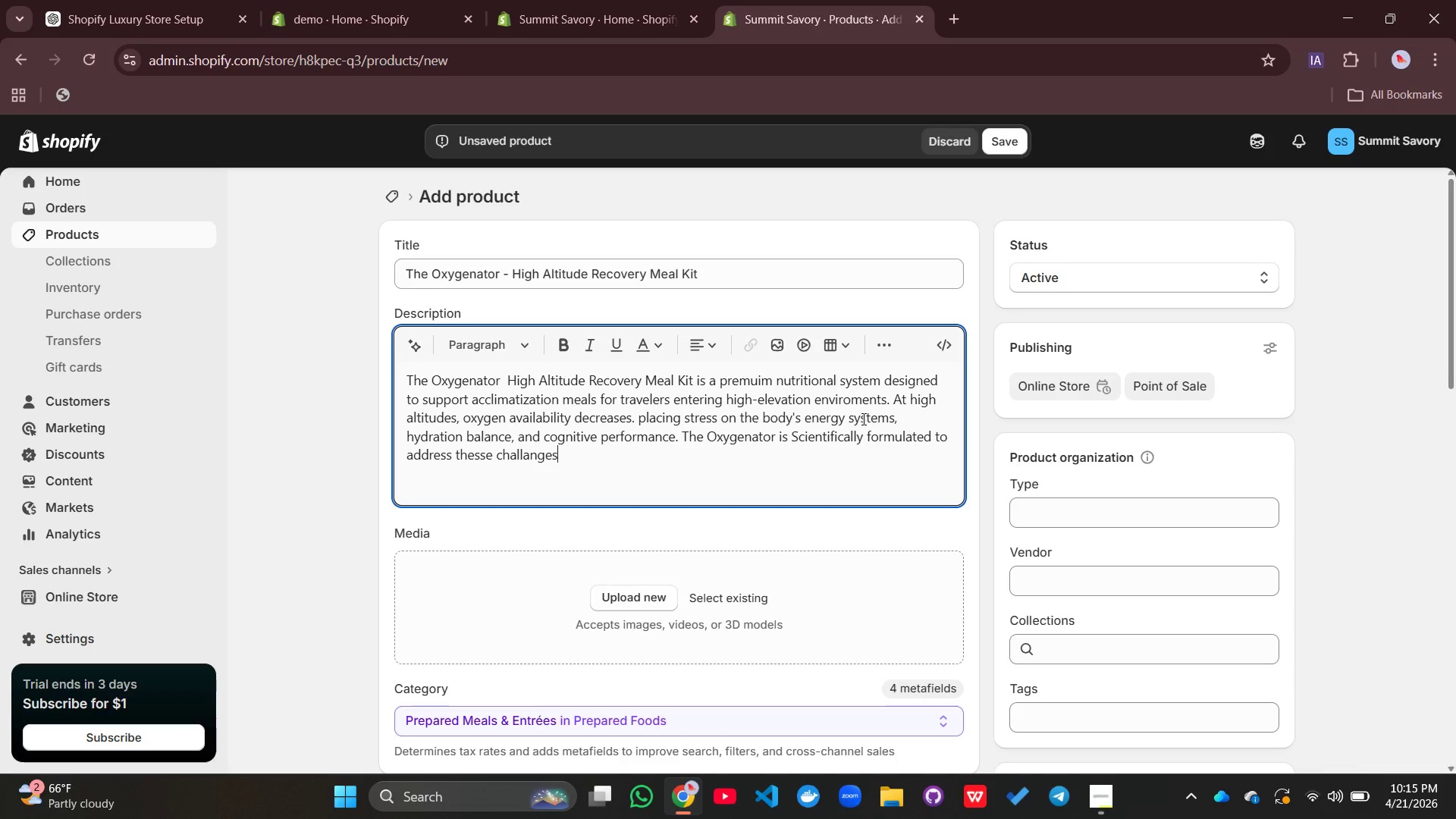 
wait(7.16)
 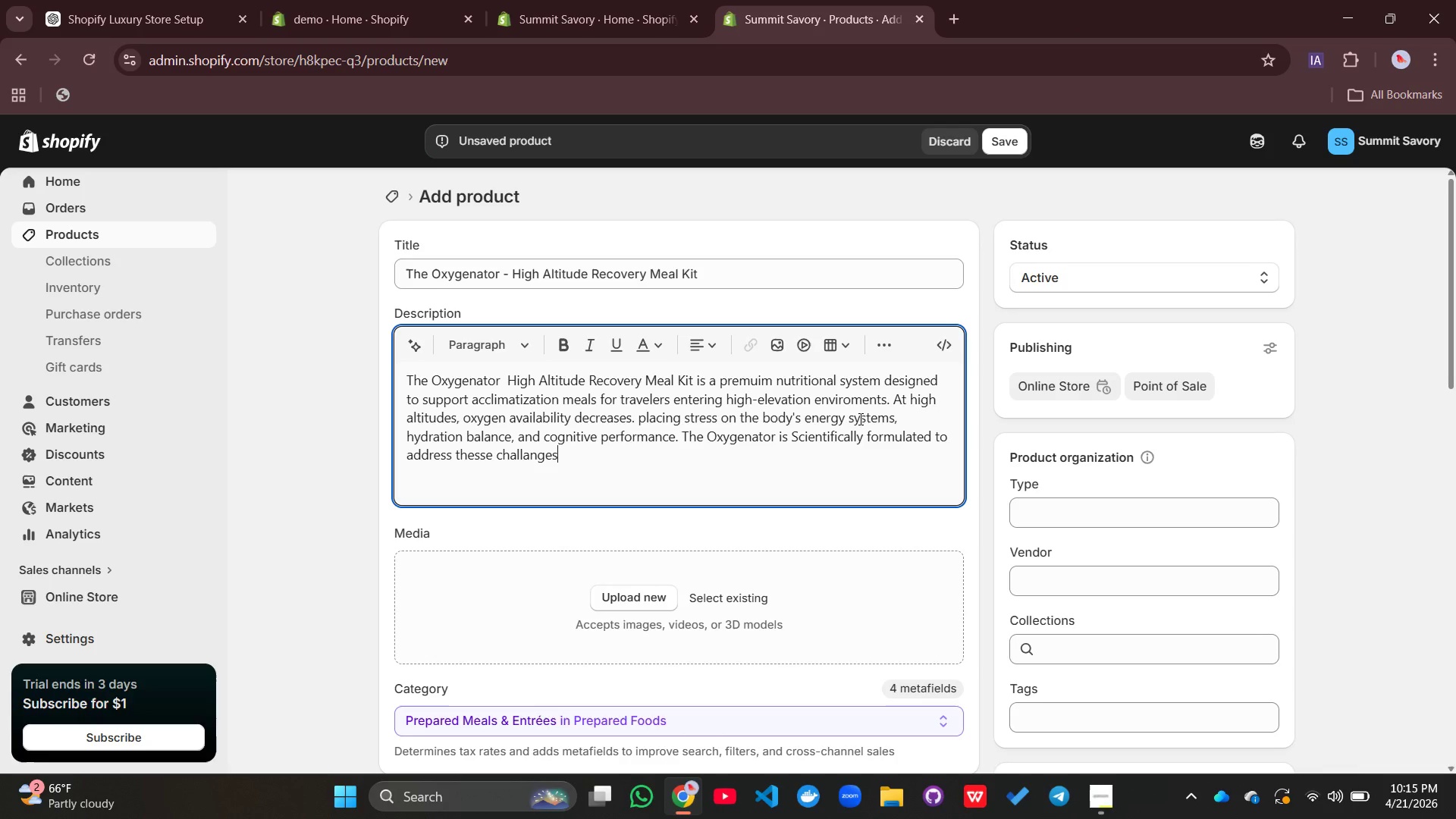 
type( through targated high altitude nutrition.)
 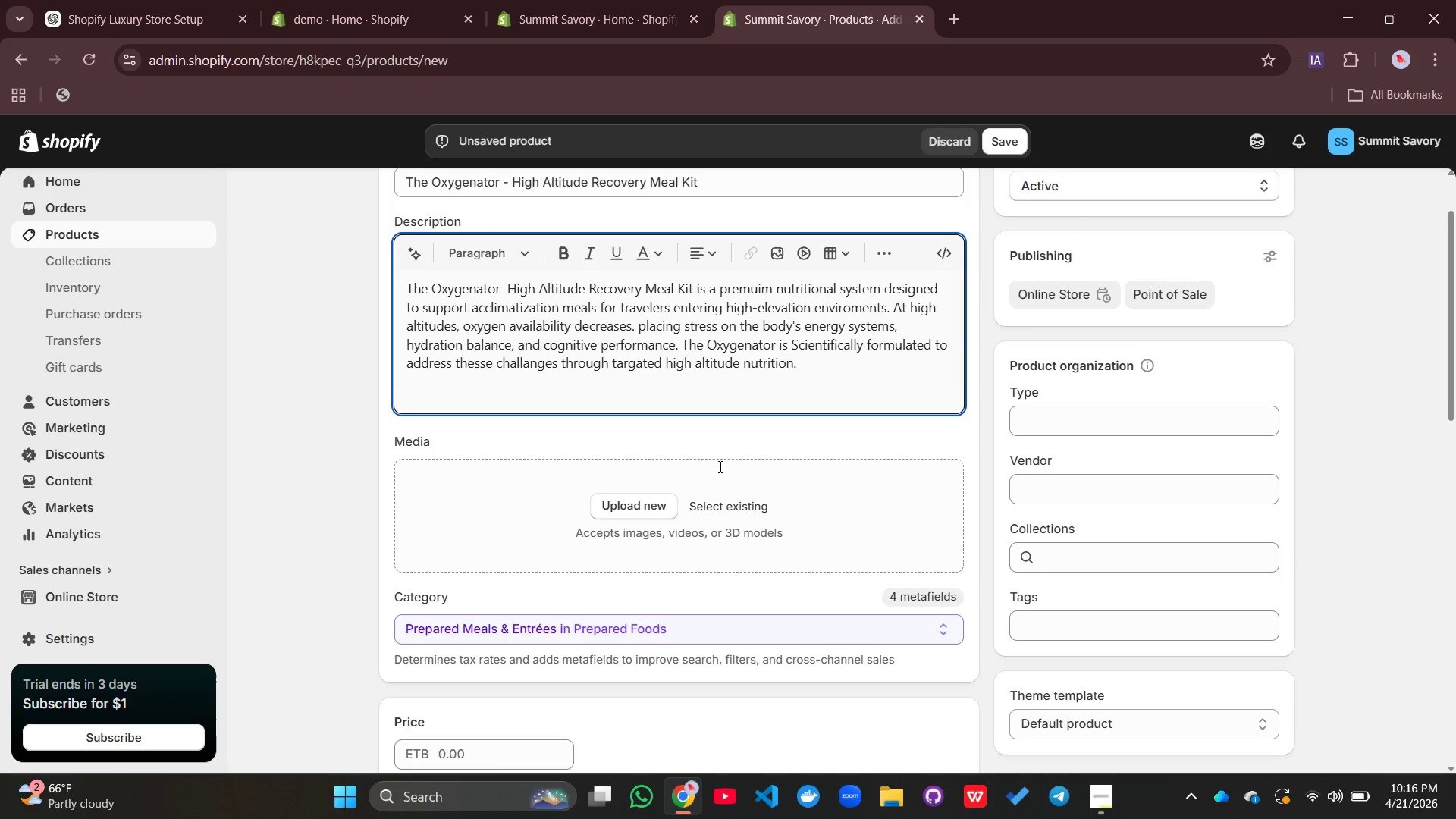 
wait(6.42)
 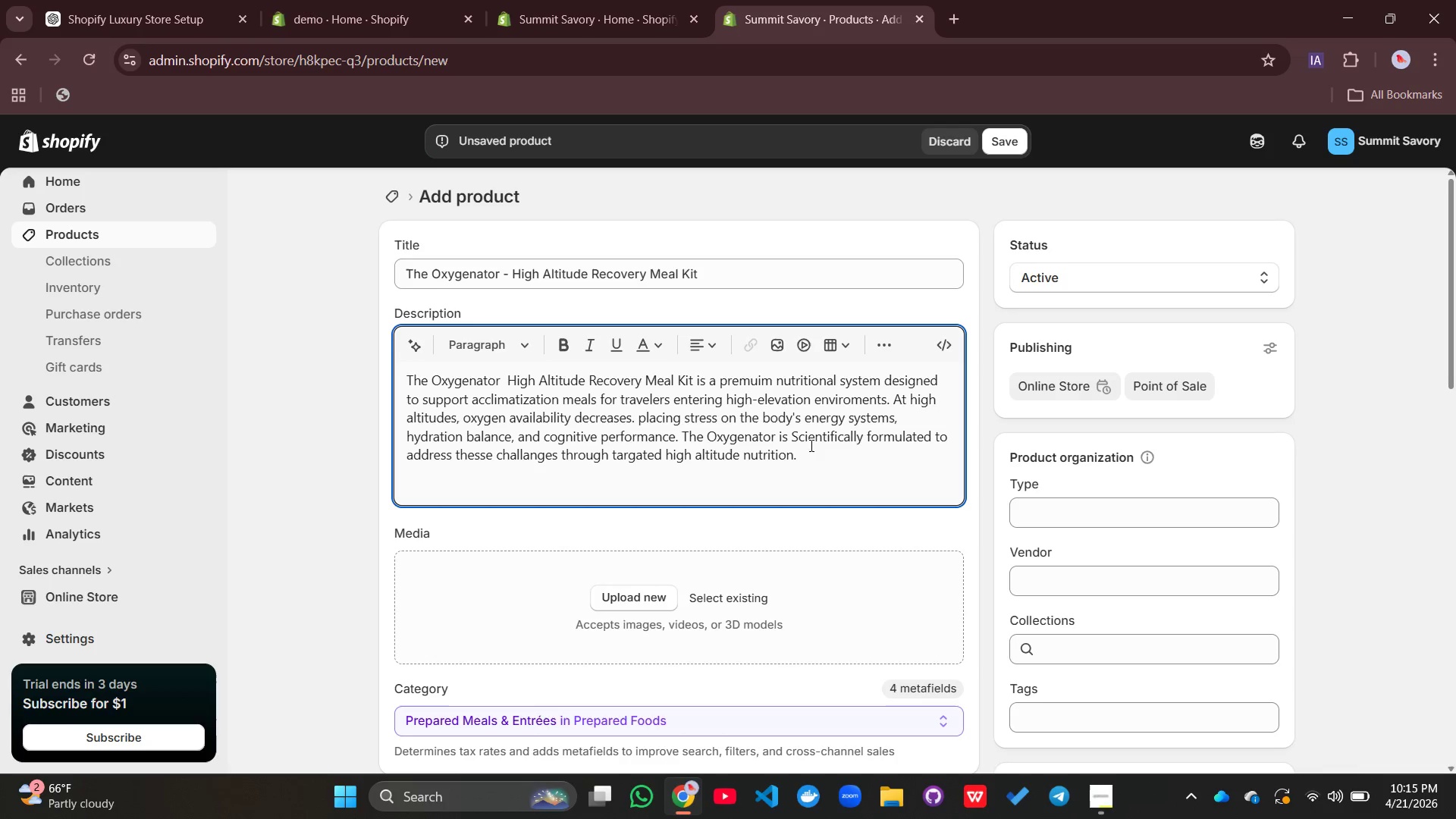 
key(Enter)
 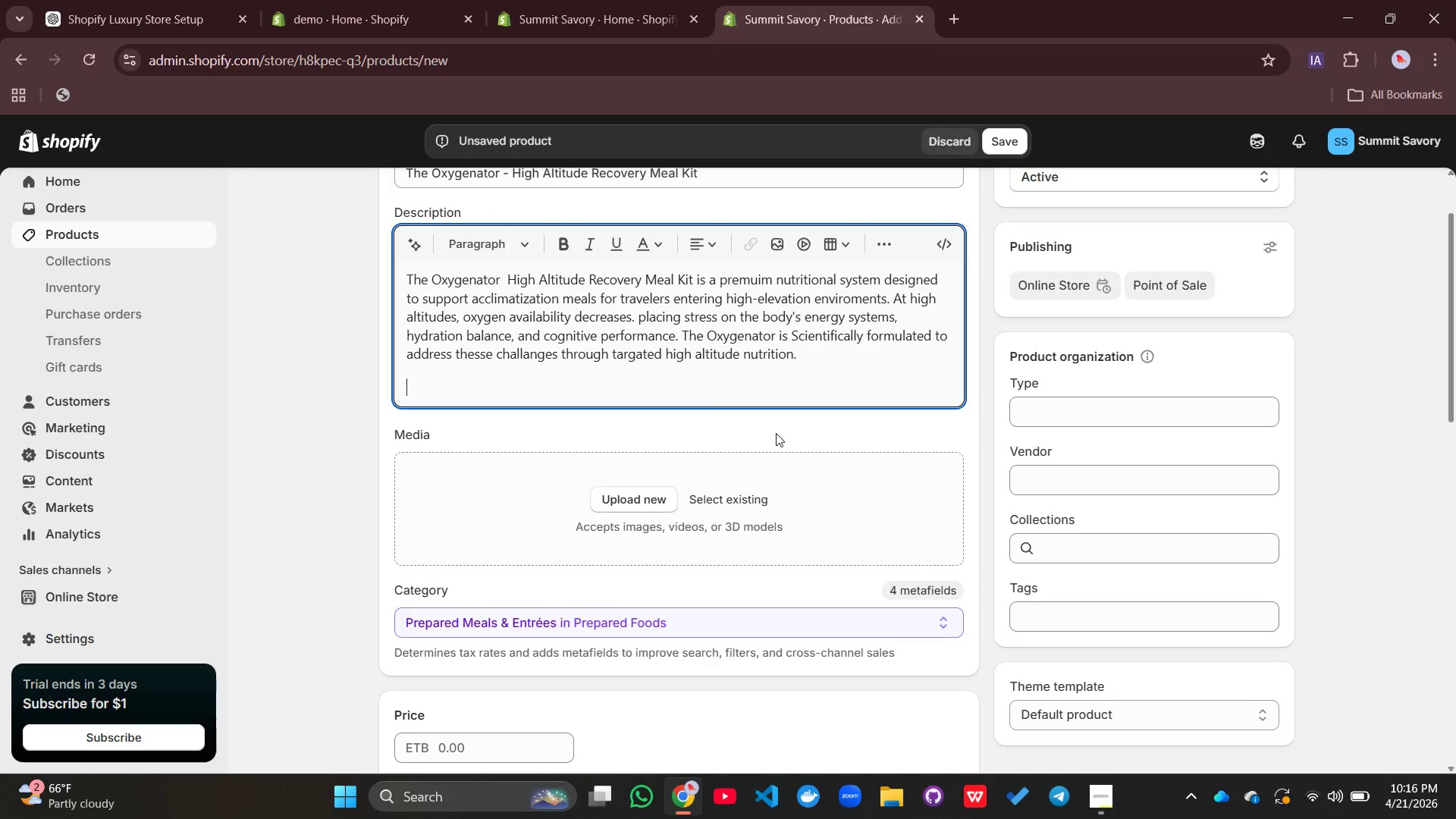 
type(This meal kit focuses on impo)
key(Backspace)
type(roving )
 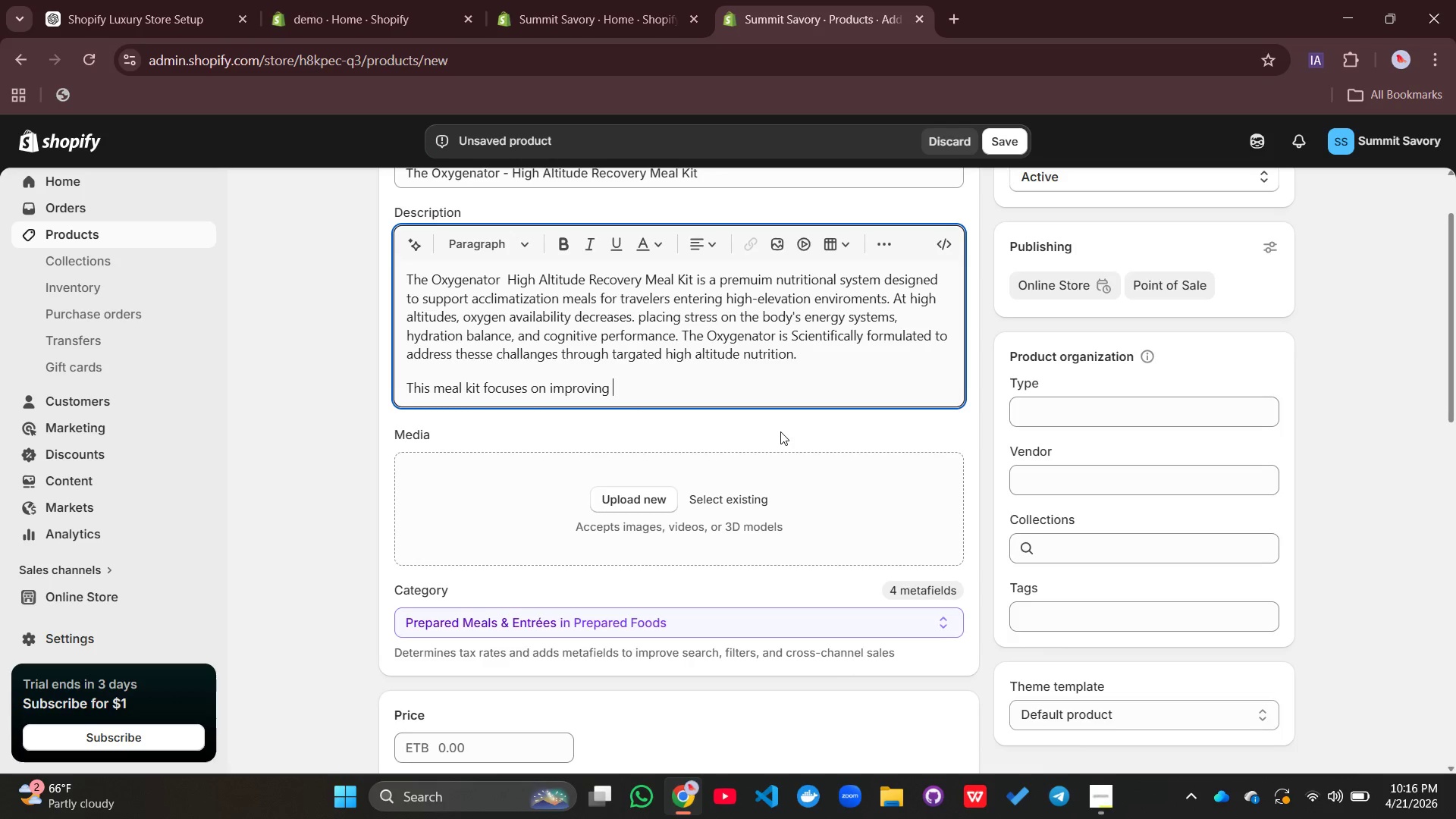 
type(oc)
key(Backspace)
type(xygen effiecend=cy)
key(Backspace)
key(Backspace)
key(Backspace)
key(Backspace)
key(Backspace)
key(Backspace)
 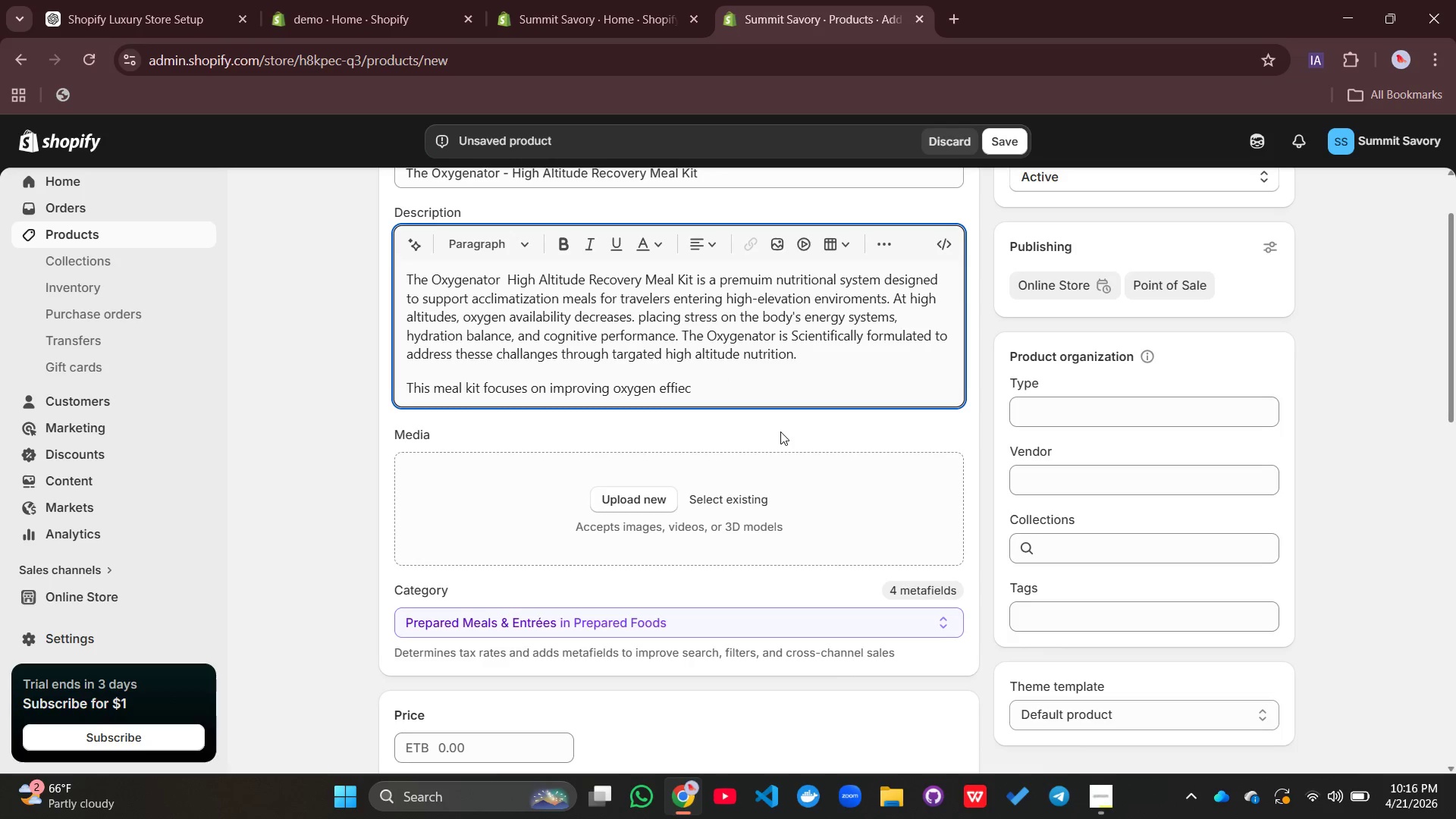 
wait(7.48)
 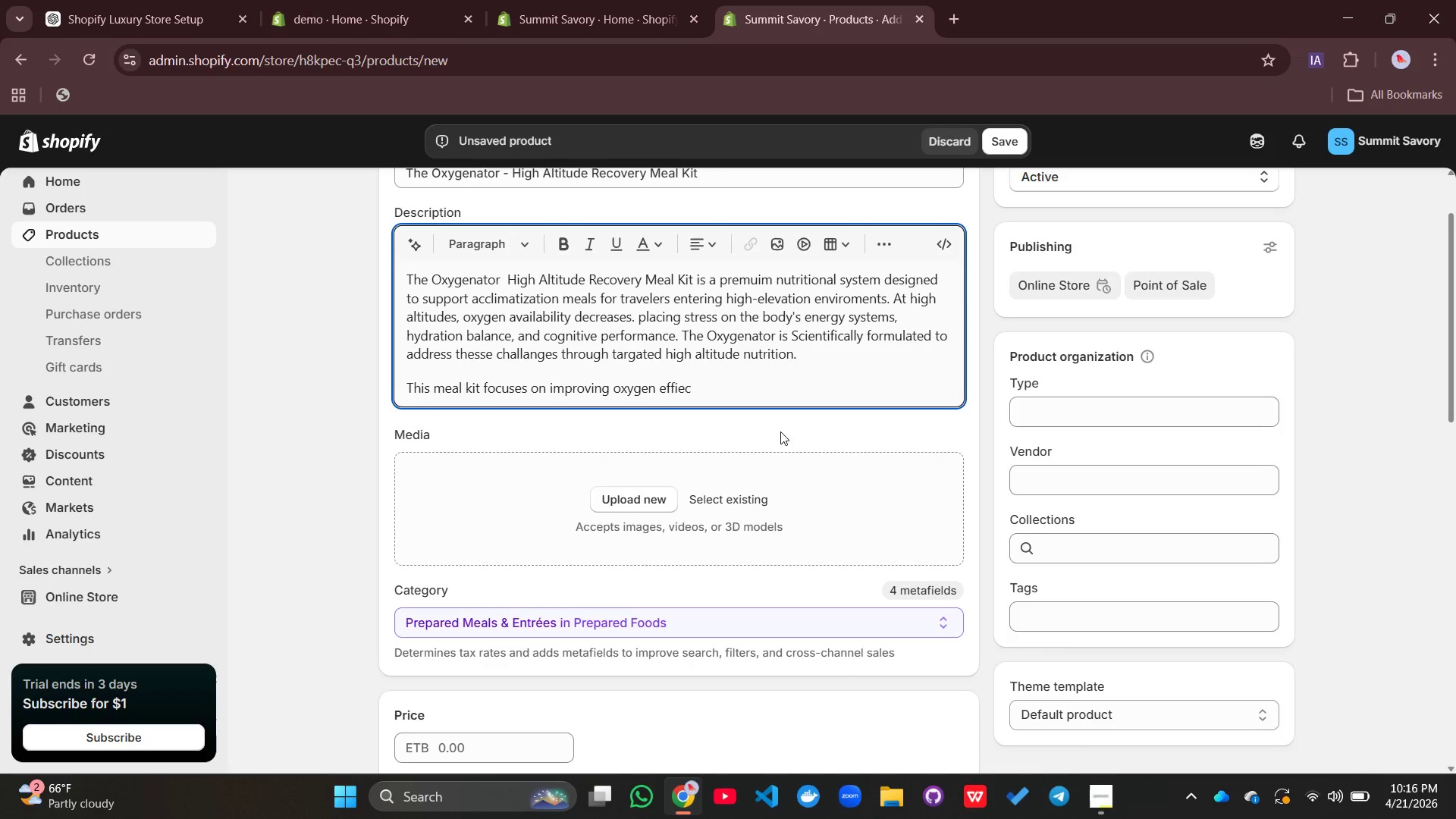 
key(Backspace)
 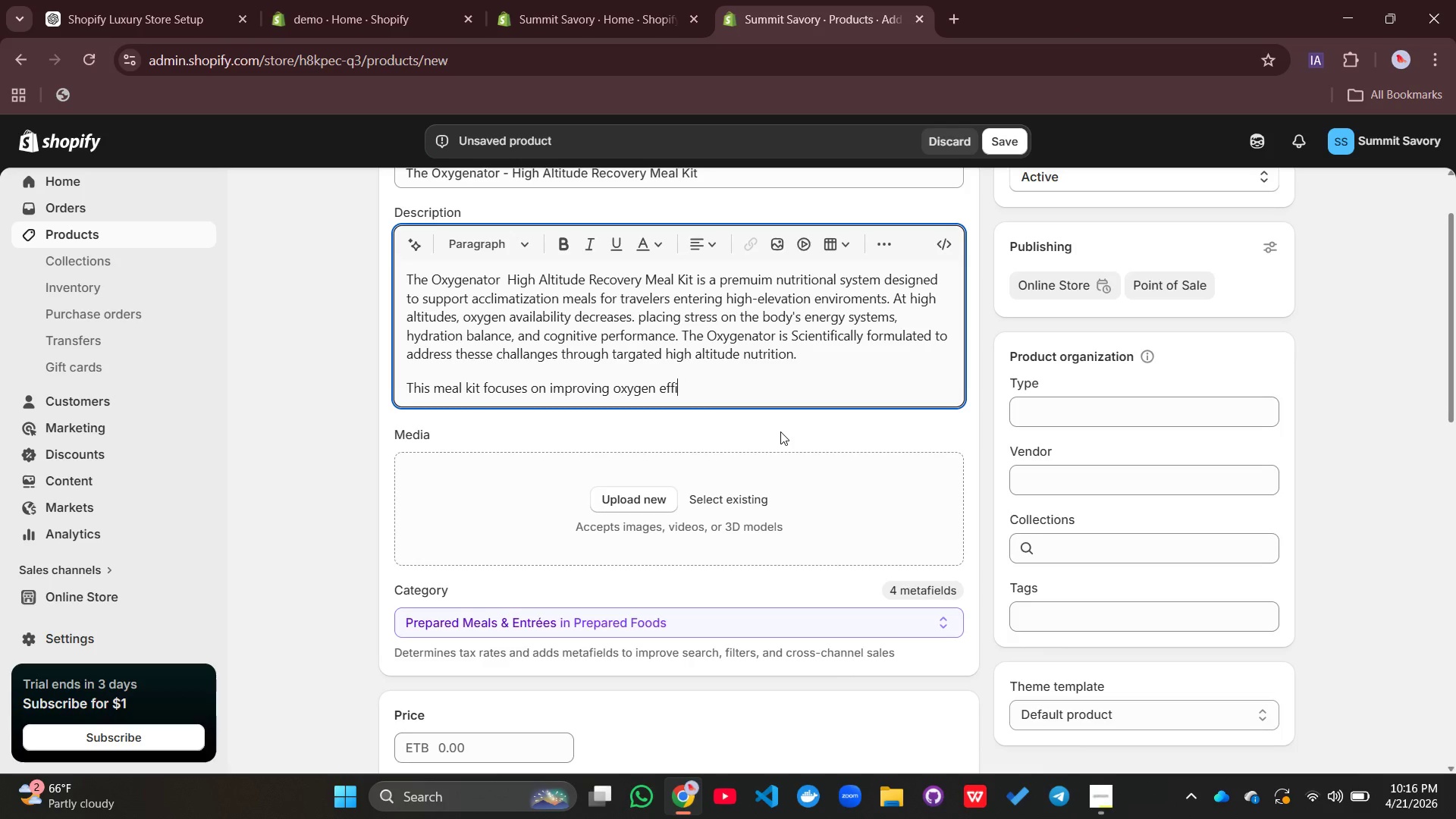 
key(Backspace)
 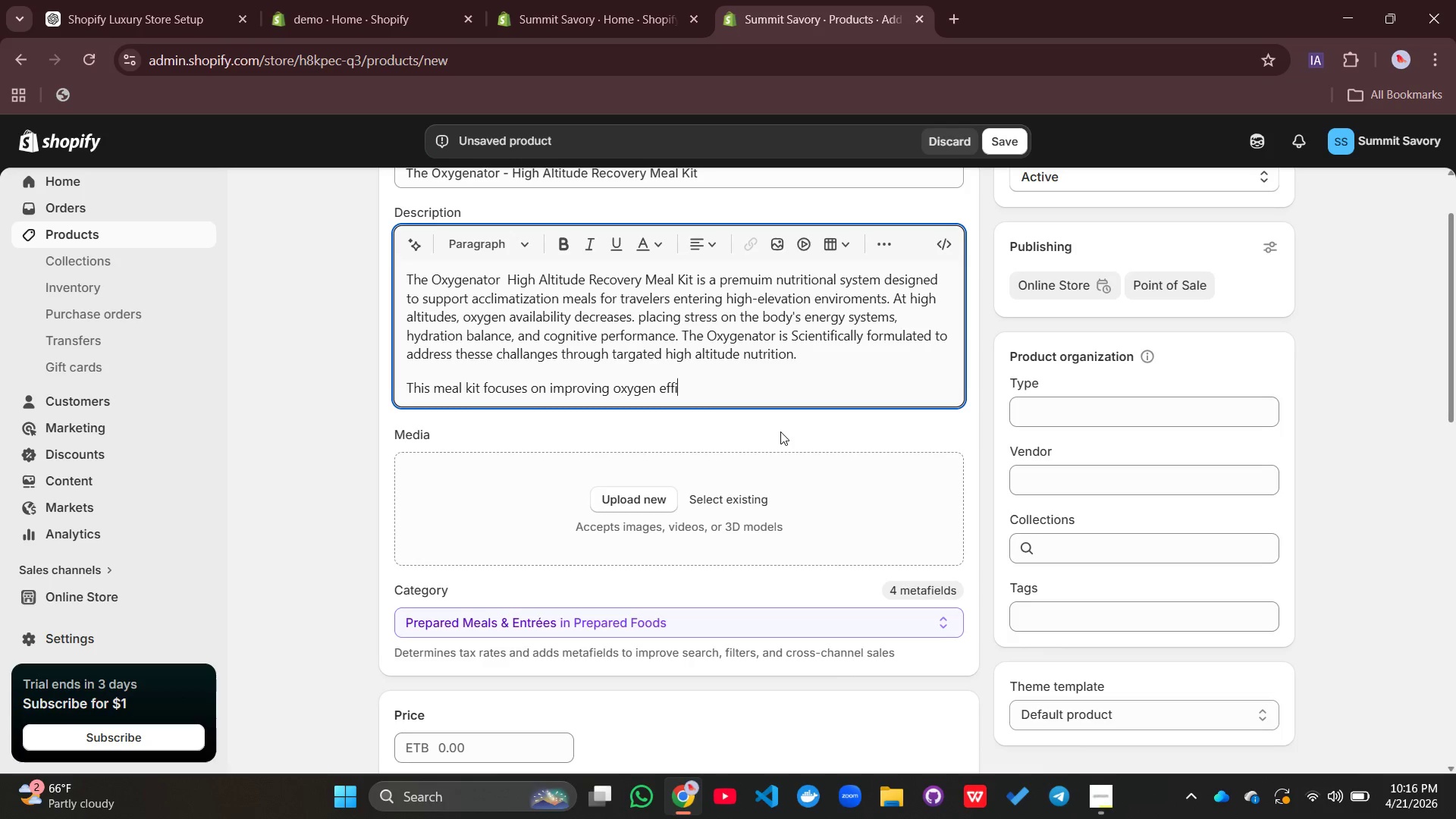 
left_click([780, 431])
 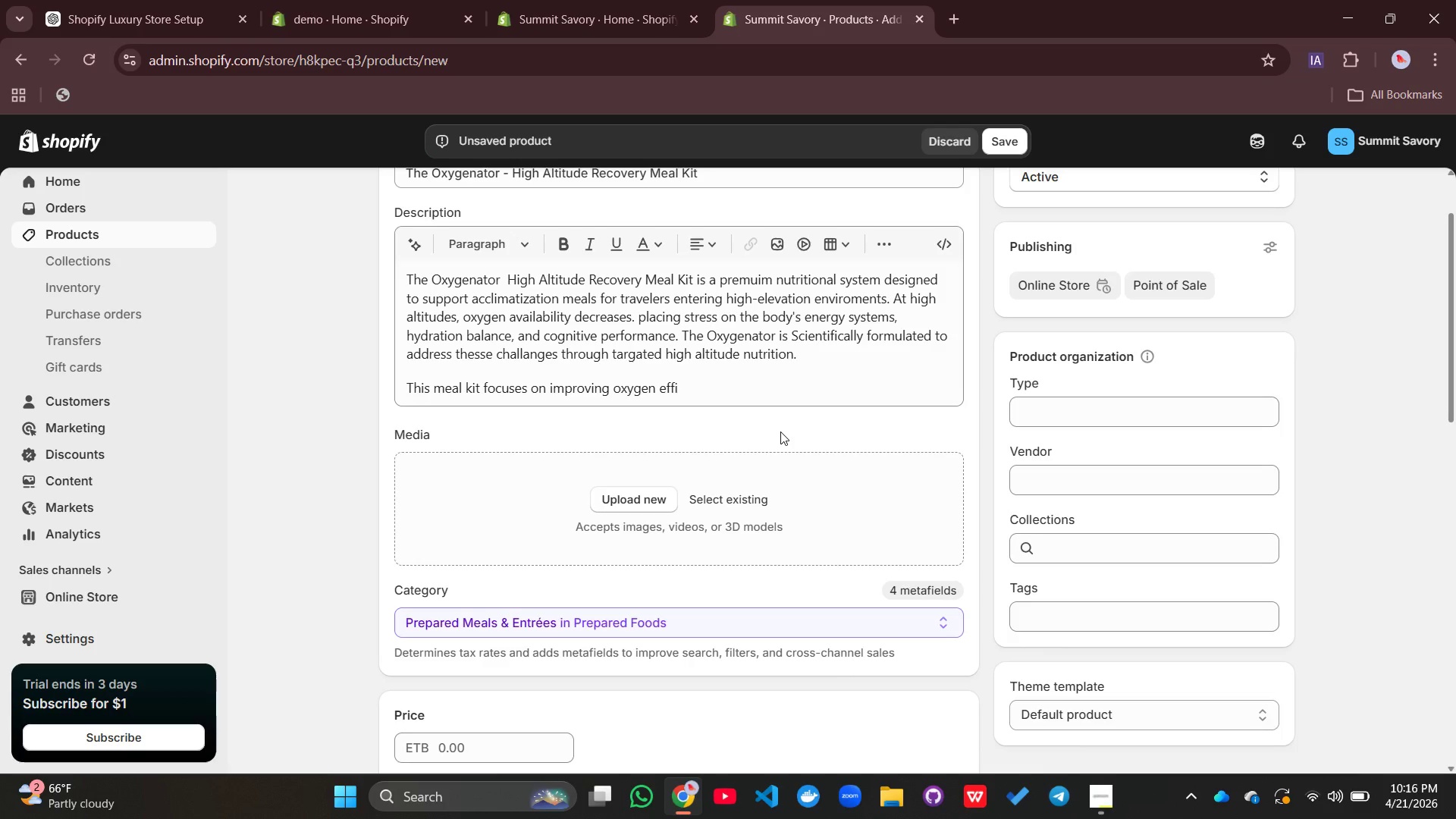 
type(ciency, stablizo)
 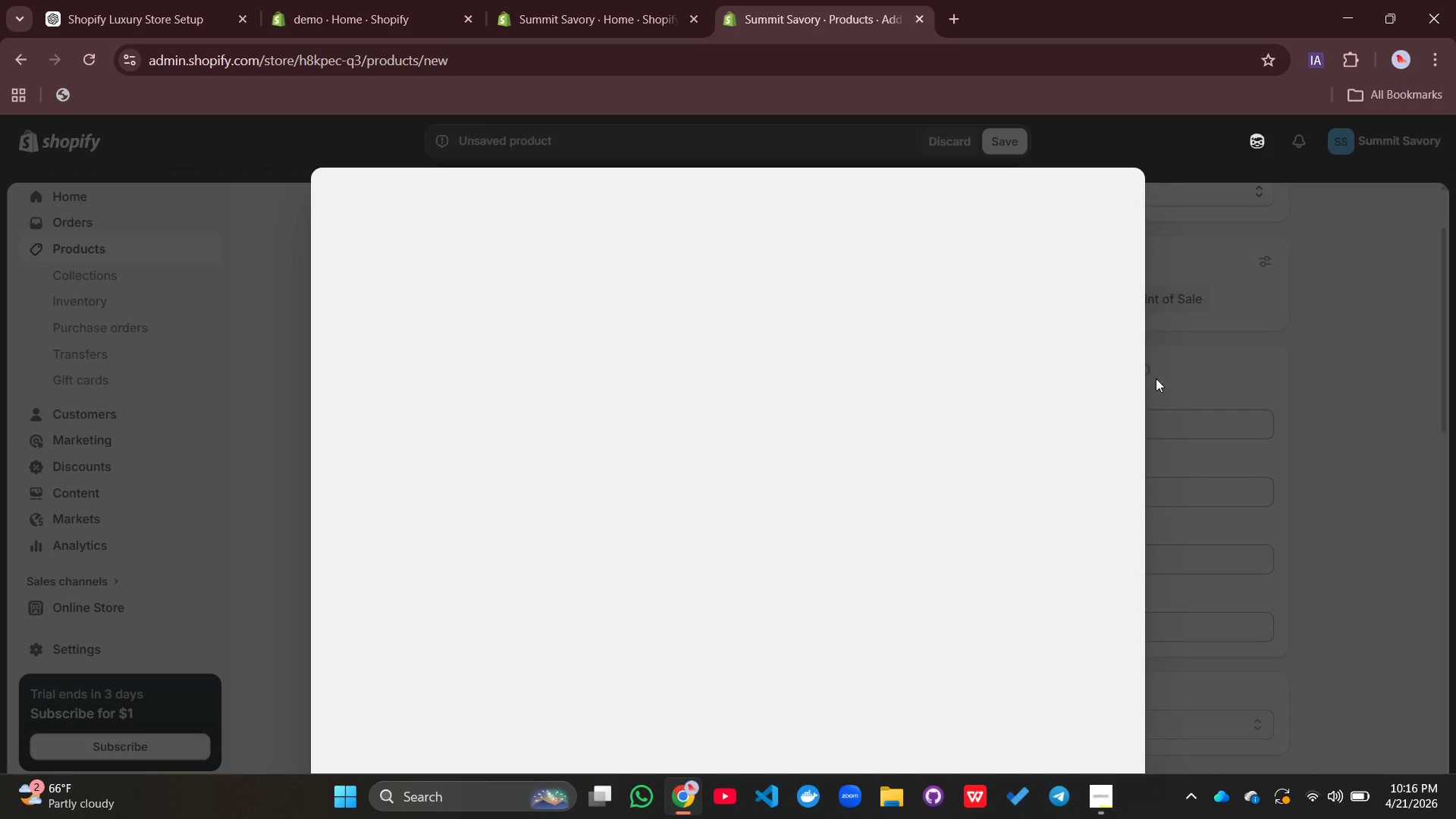 
left_click([1177, 381])
 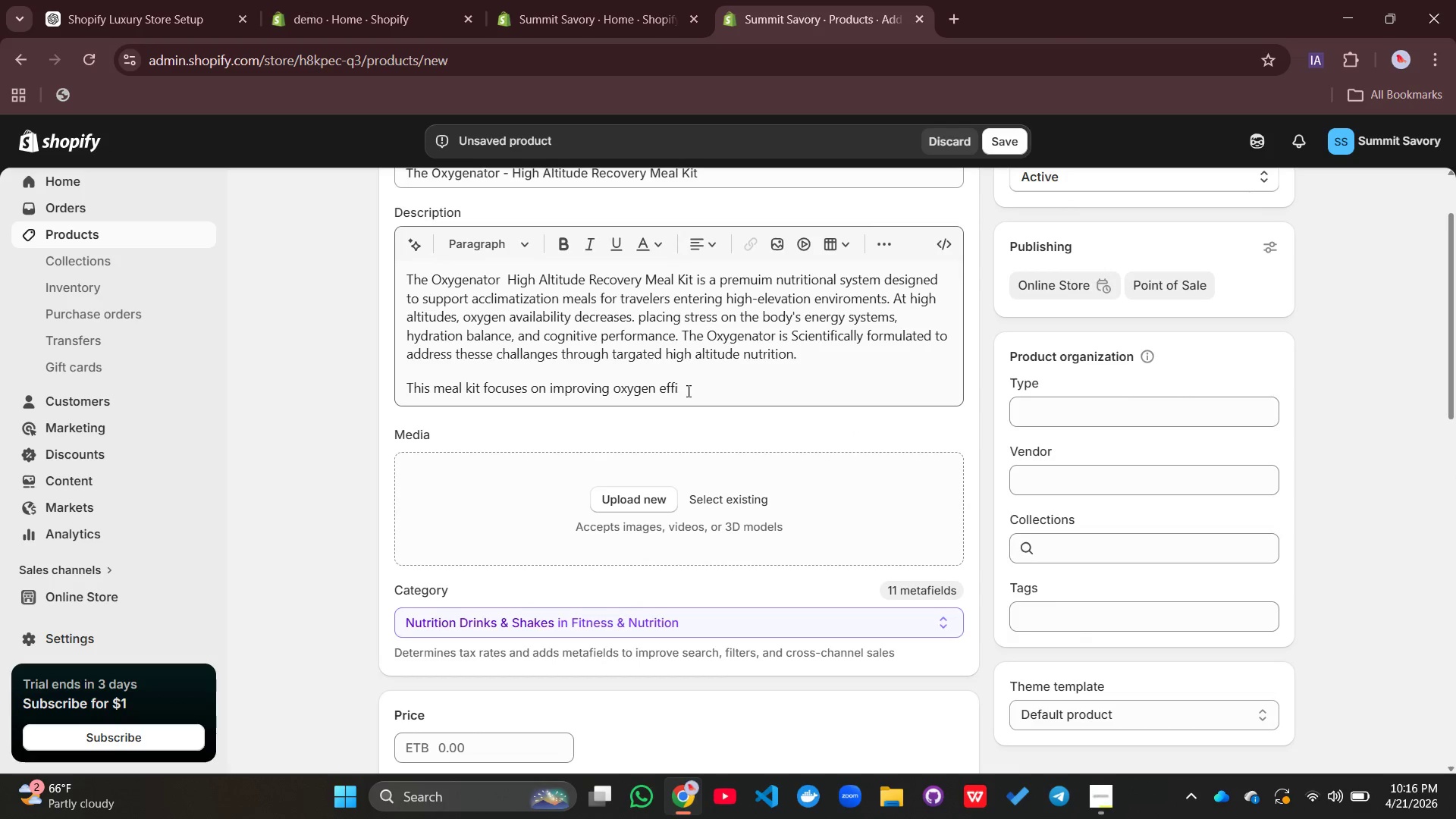 
left_click([688, 385])
 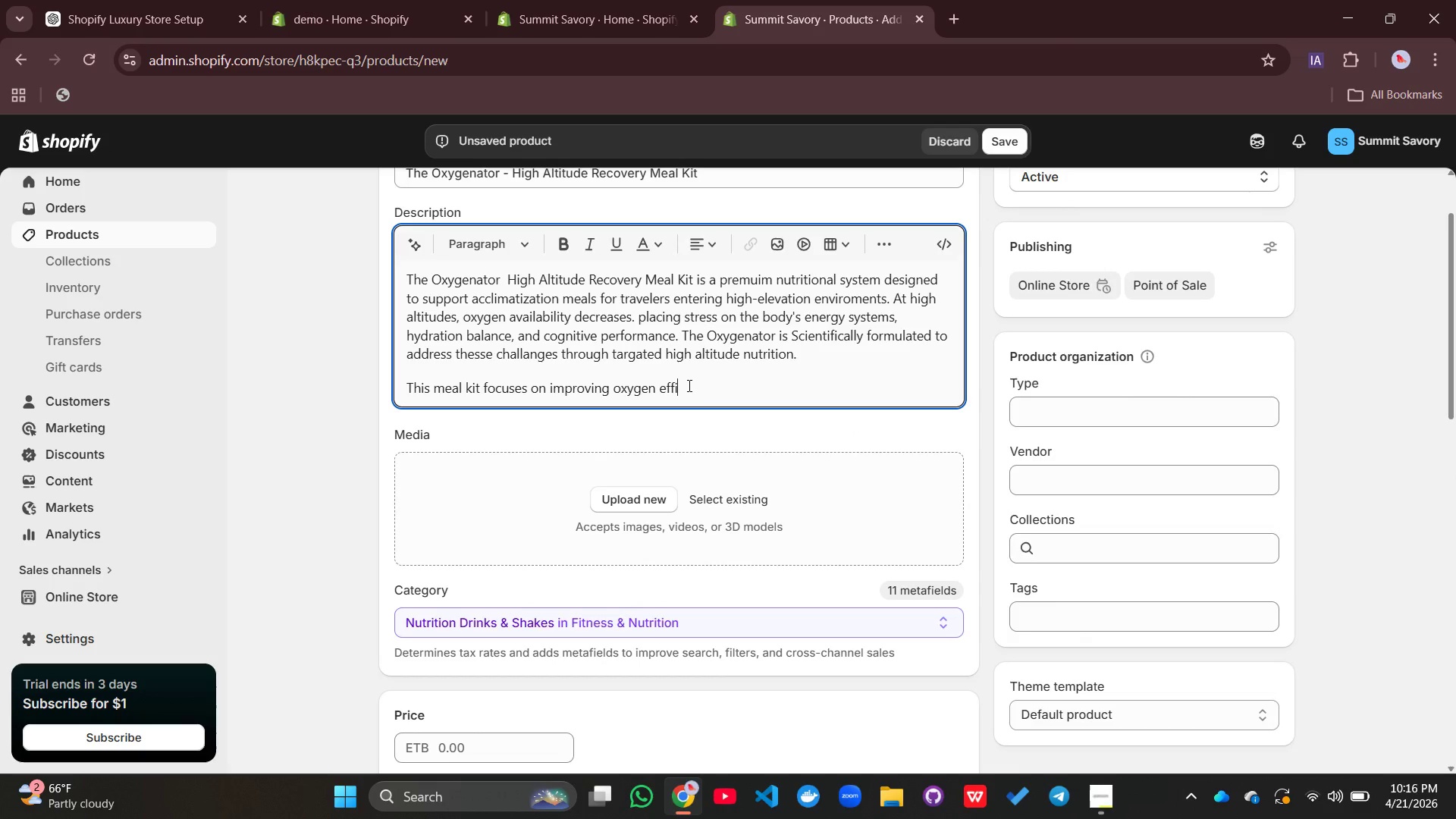 
type(ciency, stablizing hydration t)
key(Backspace)
type(levels, and reduci)
 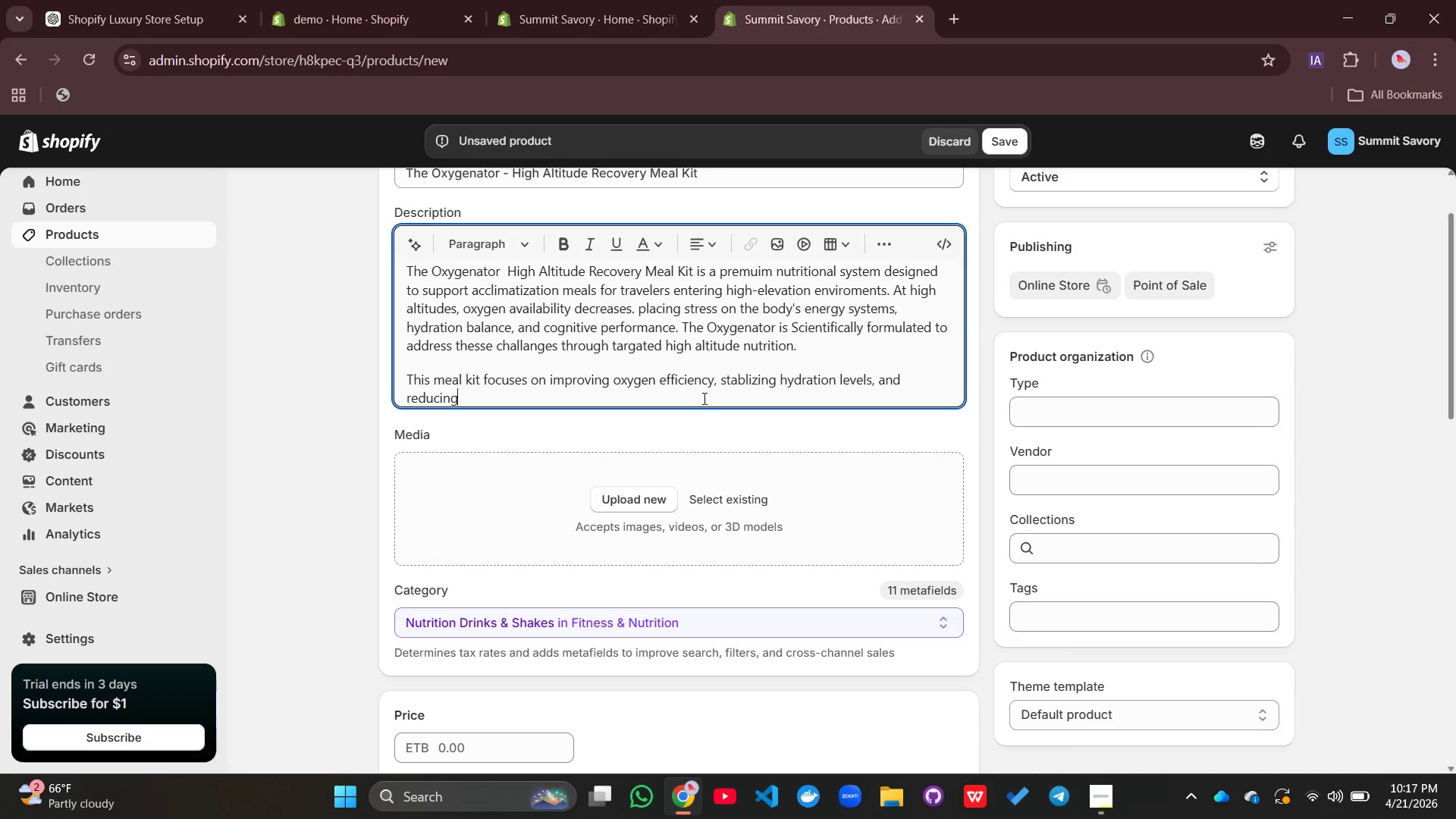 
type(ng altitude-induced fat)
 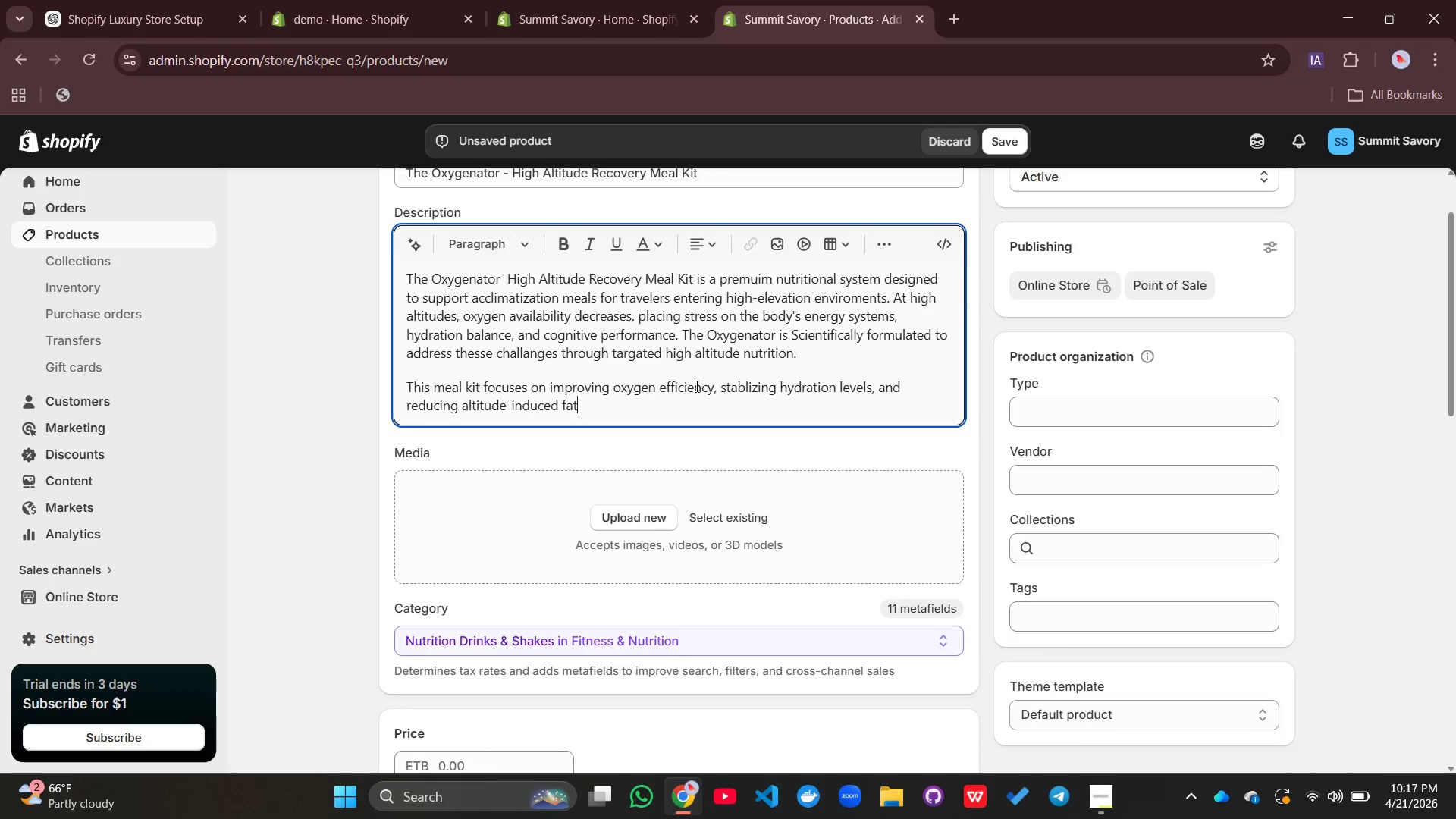 
type(igue,)
key(Backspace)
type(. it incoprates nutri=)
key(Backspace)
type(ent )
key(Backspace)
type(-dense ingredients sleceted to suppoer )
key(Backspace)
key(Backspace)
type(t)
key(Backspace)
key(Backspace)
type(rt physioligical adapti)
key(Backspace)
type(ation)
 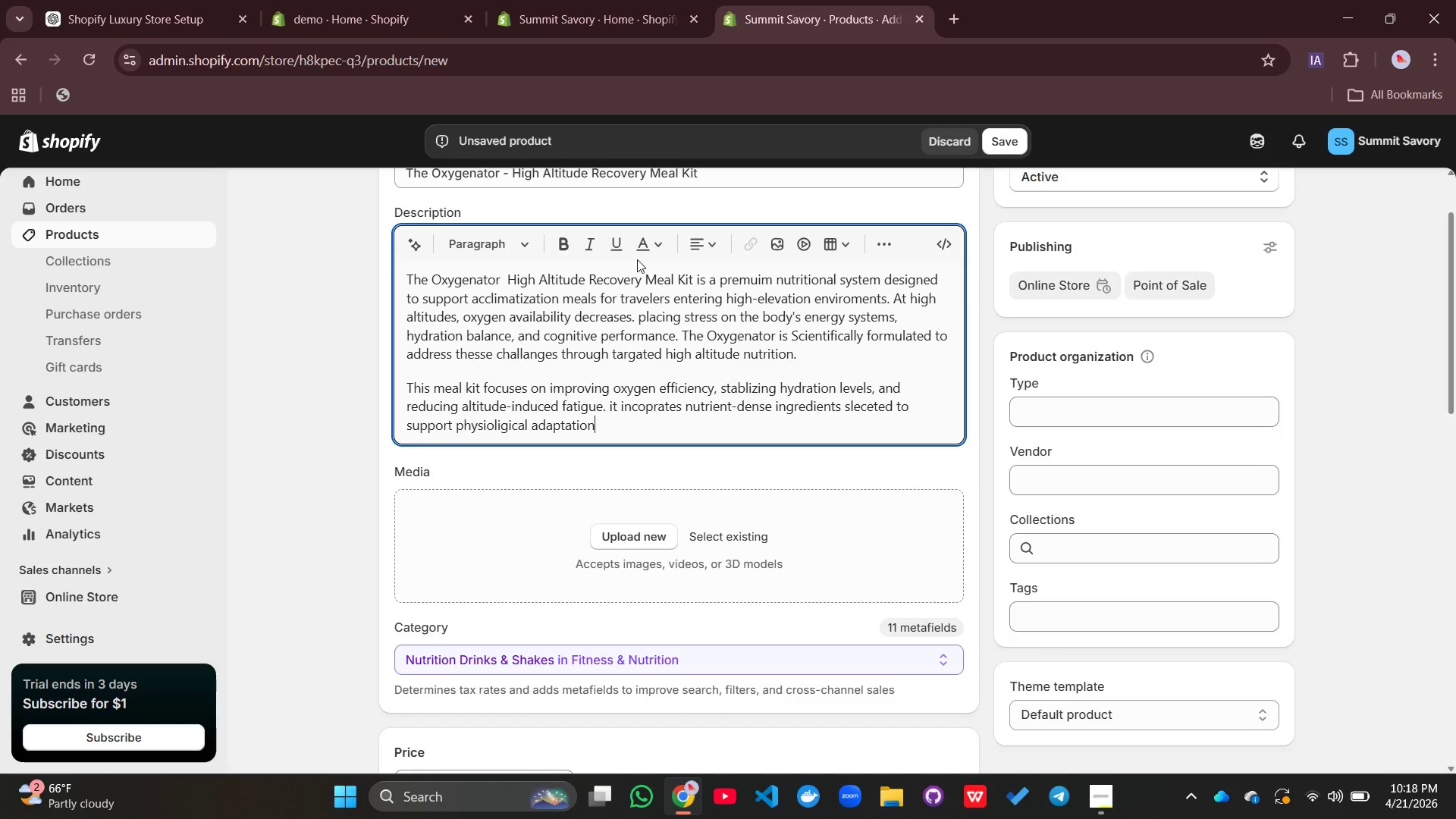 
type( to mou)
 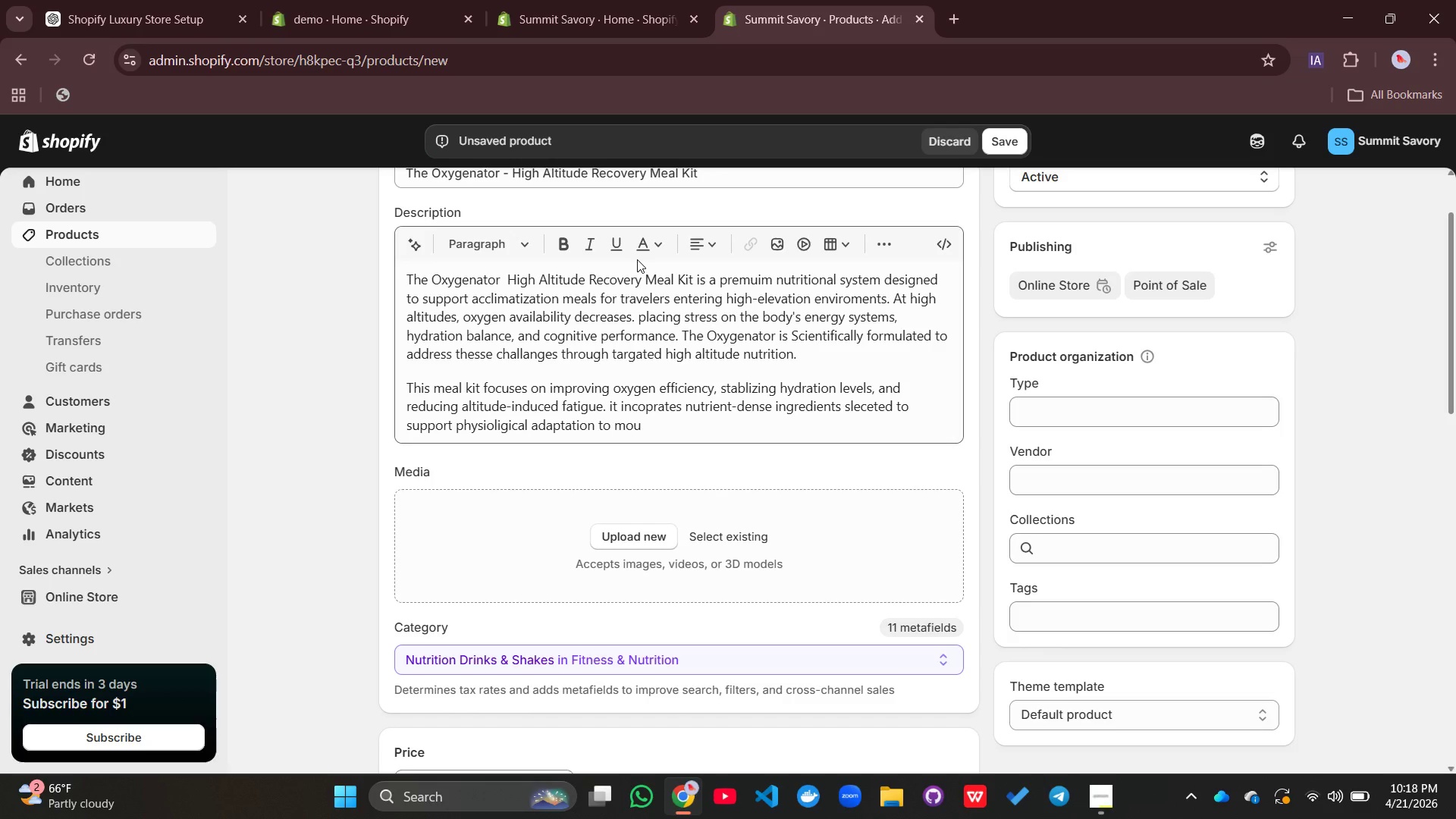 
left_click([637, 259])
 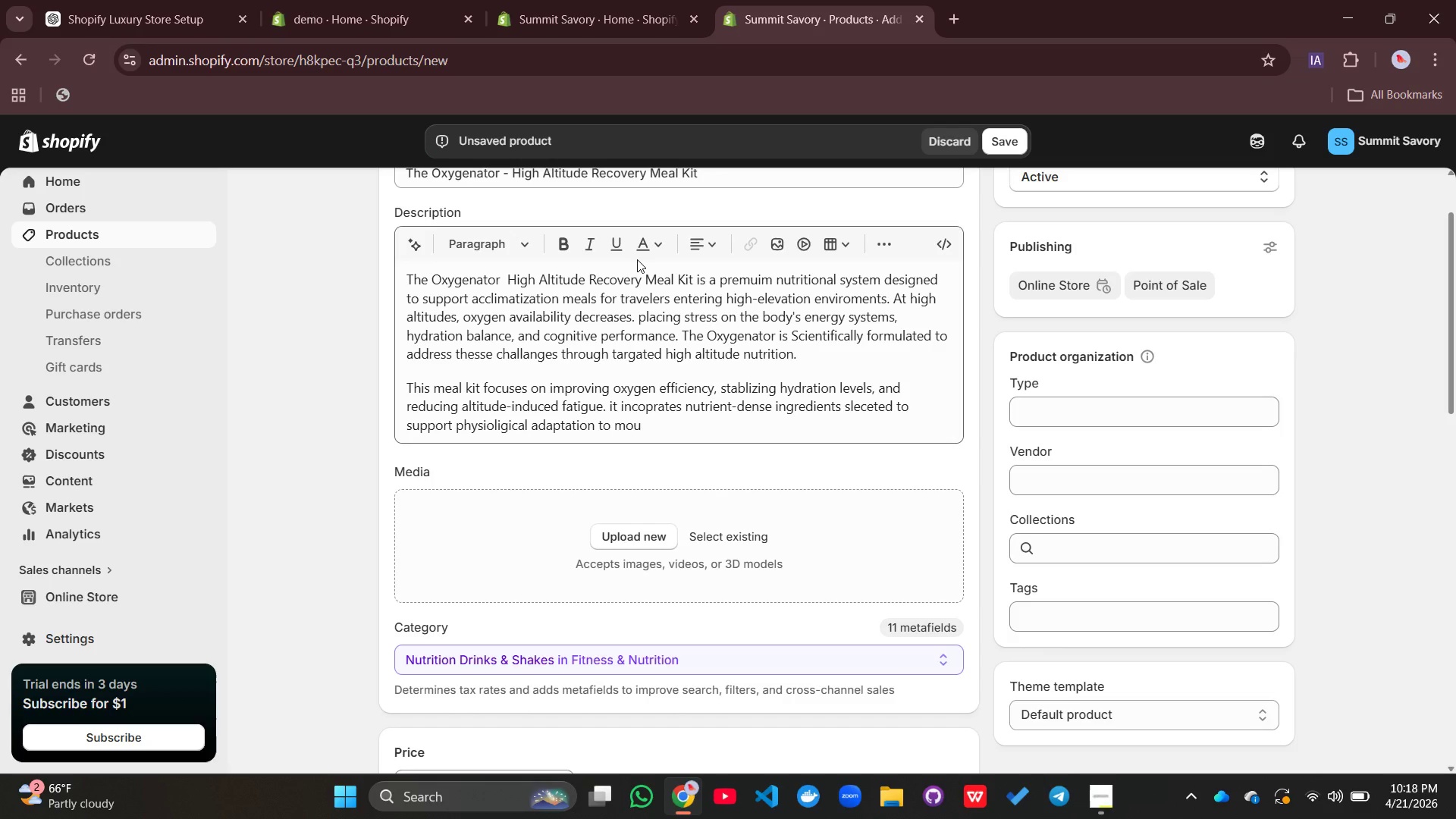 
type(ntaim)
 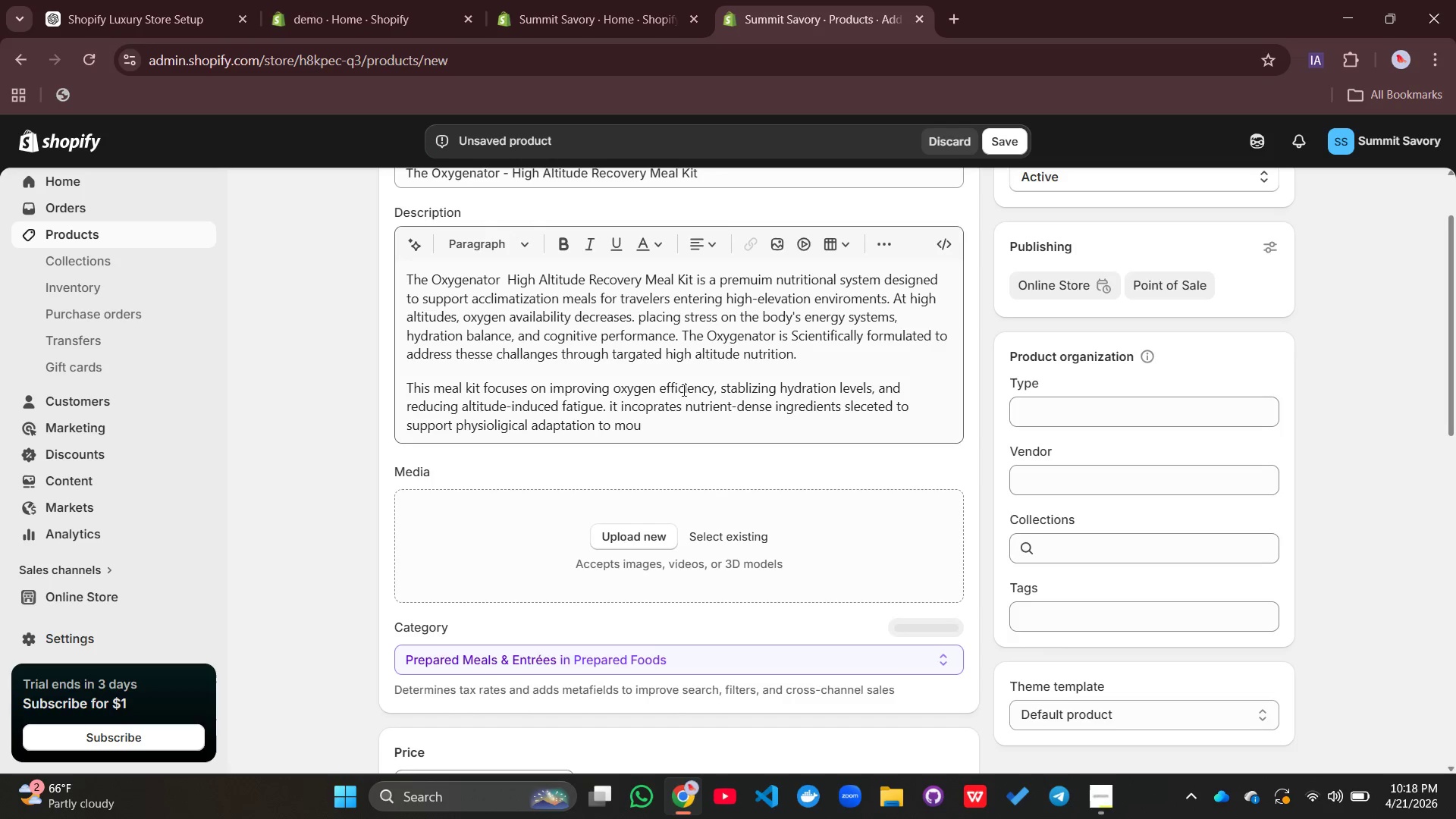 
left_click([679, 409])
 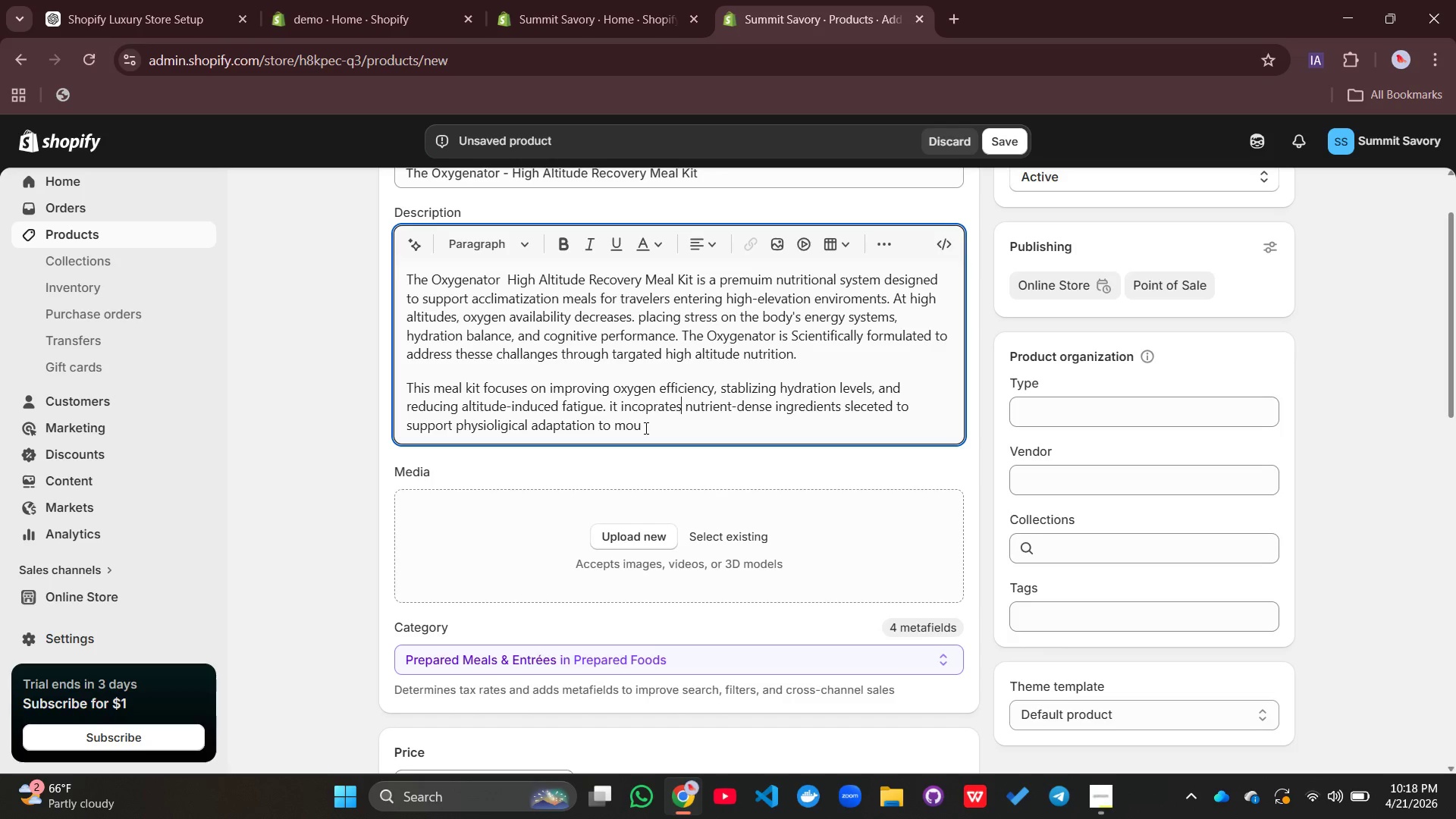 
left_click([645, 428])
 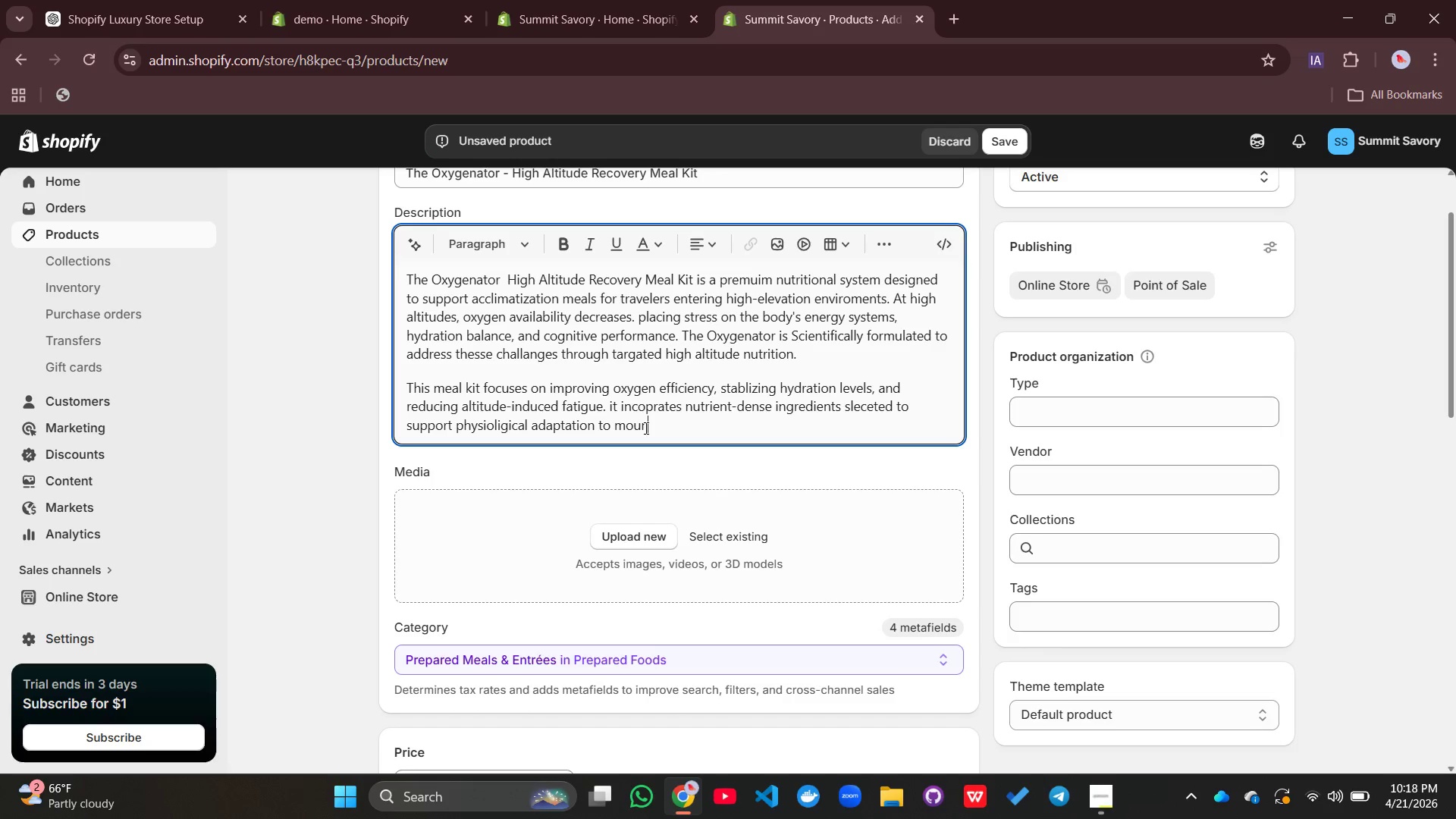 
type(ntain )
 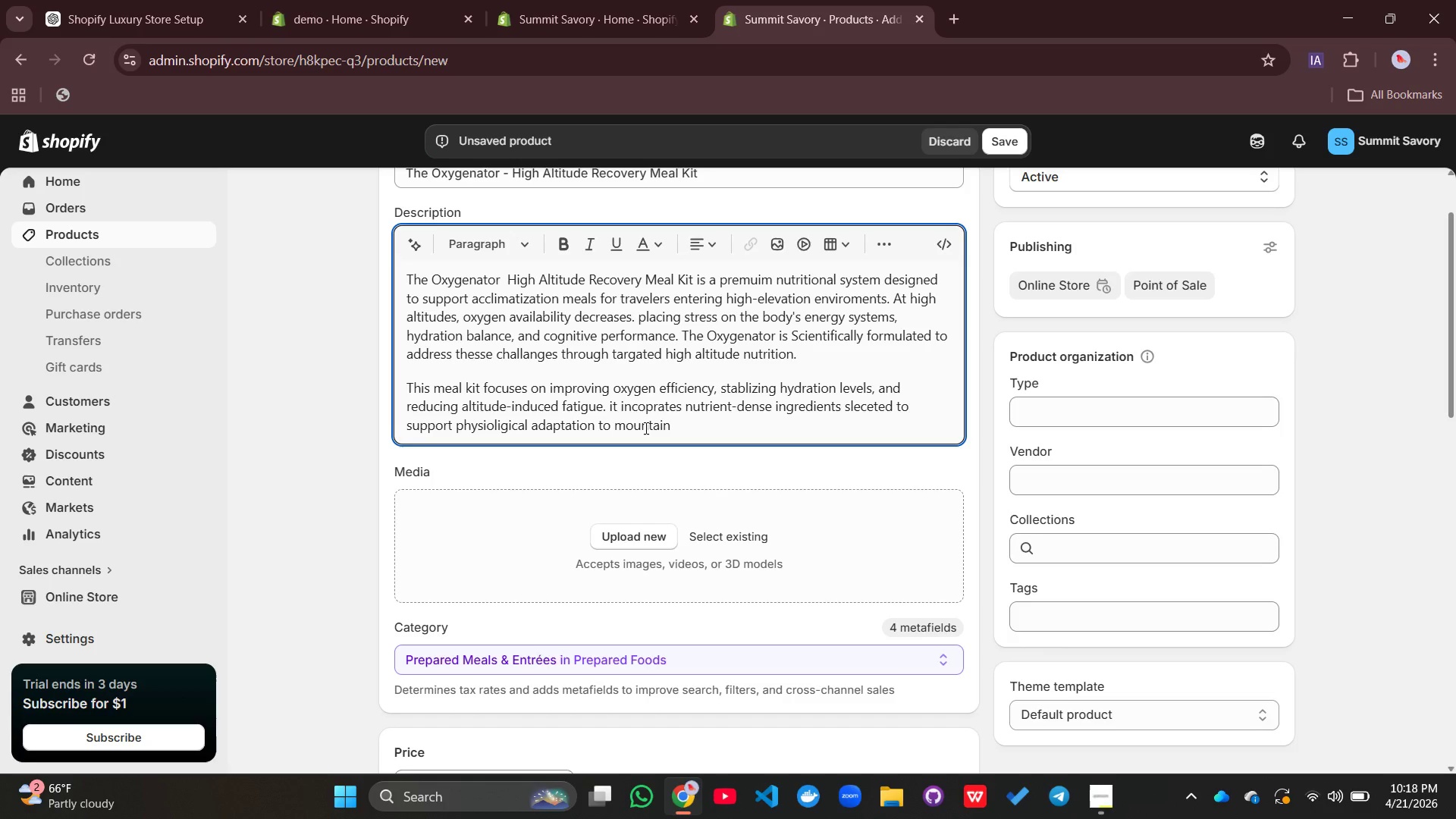 
type(enviroments. Each i)
key(Backspace)
type(kit is a)
key(Backspace)
type(carefully curated  to )
 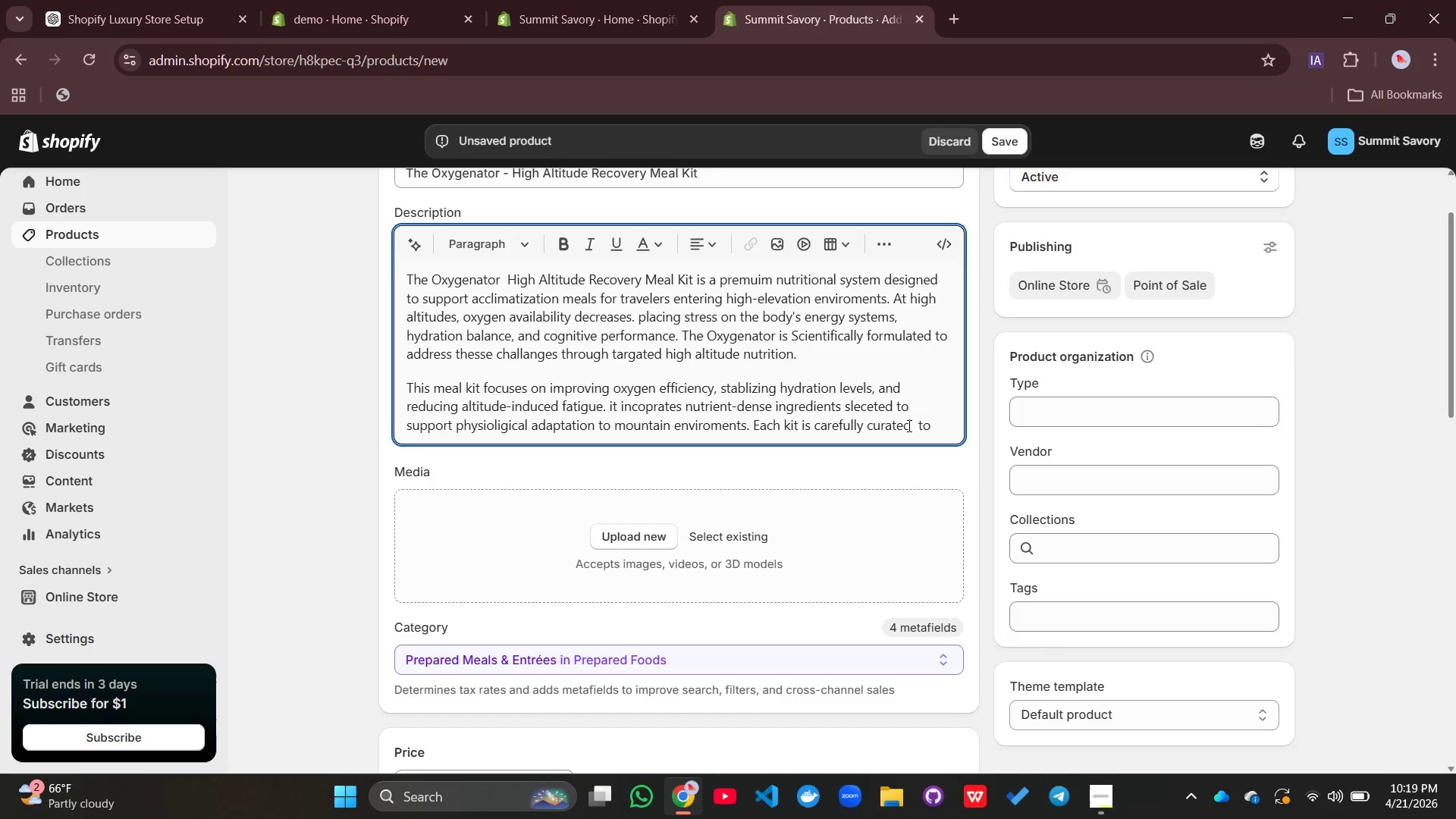 
left_click([910, 425])
 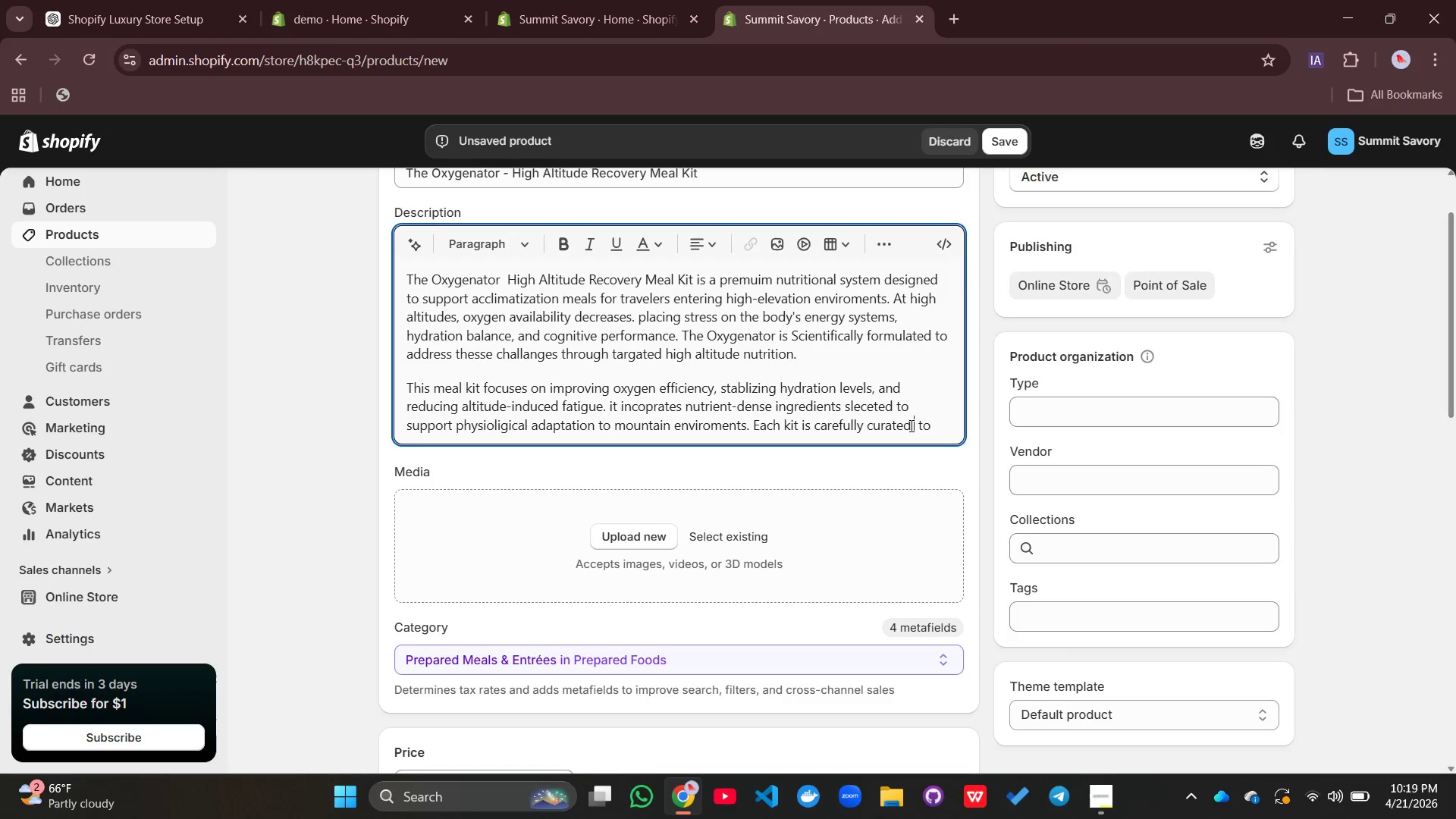 
key(ArrowRight)
 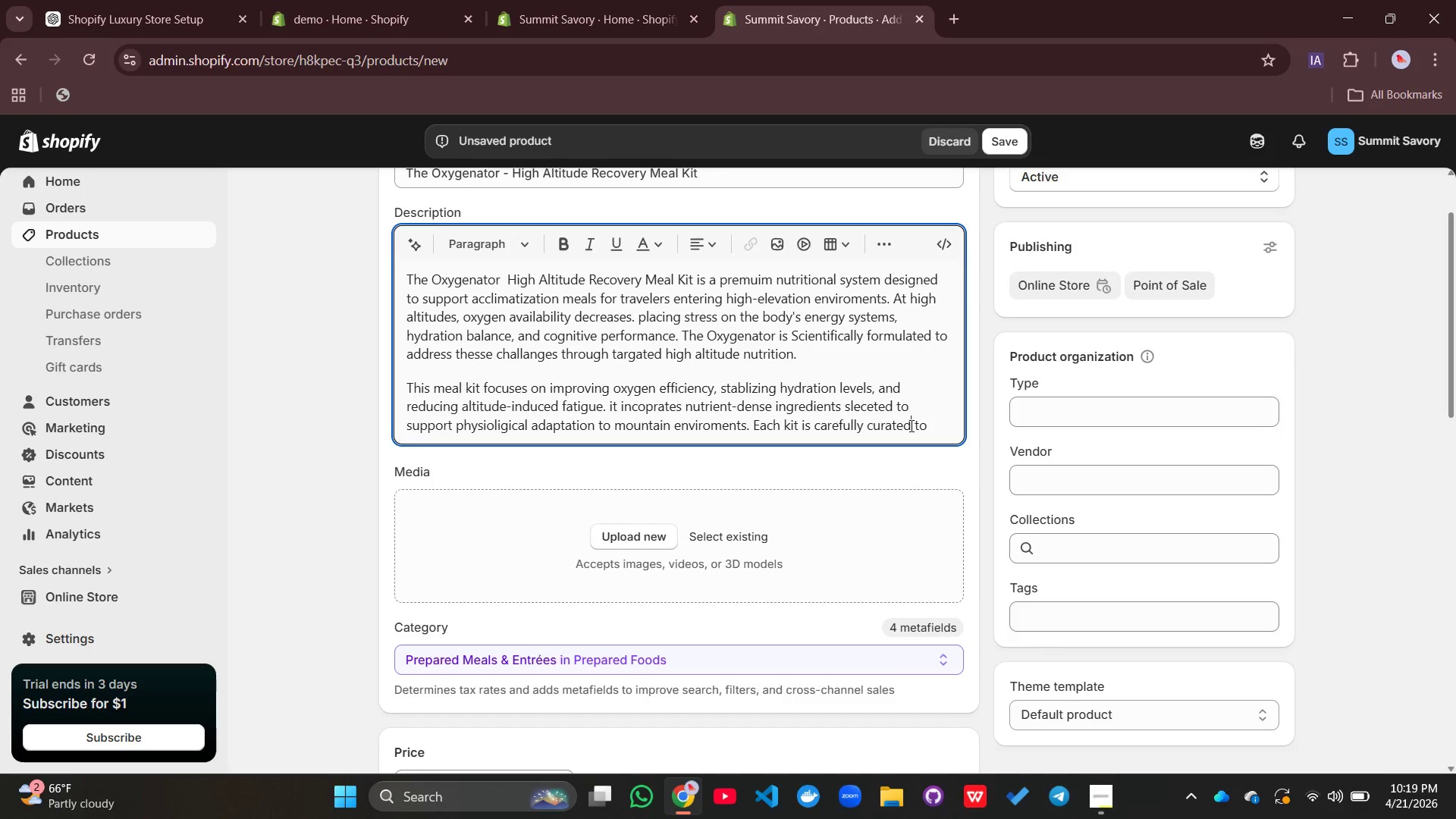 
key(Backspace)
 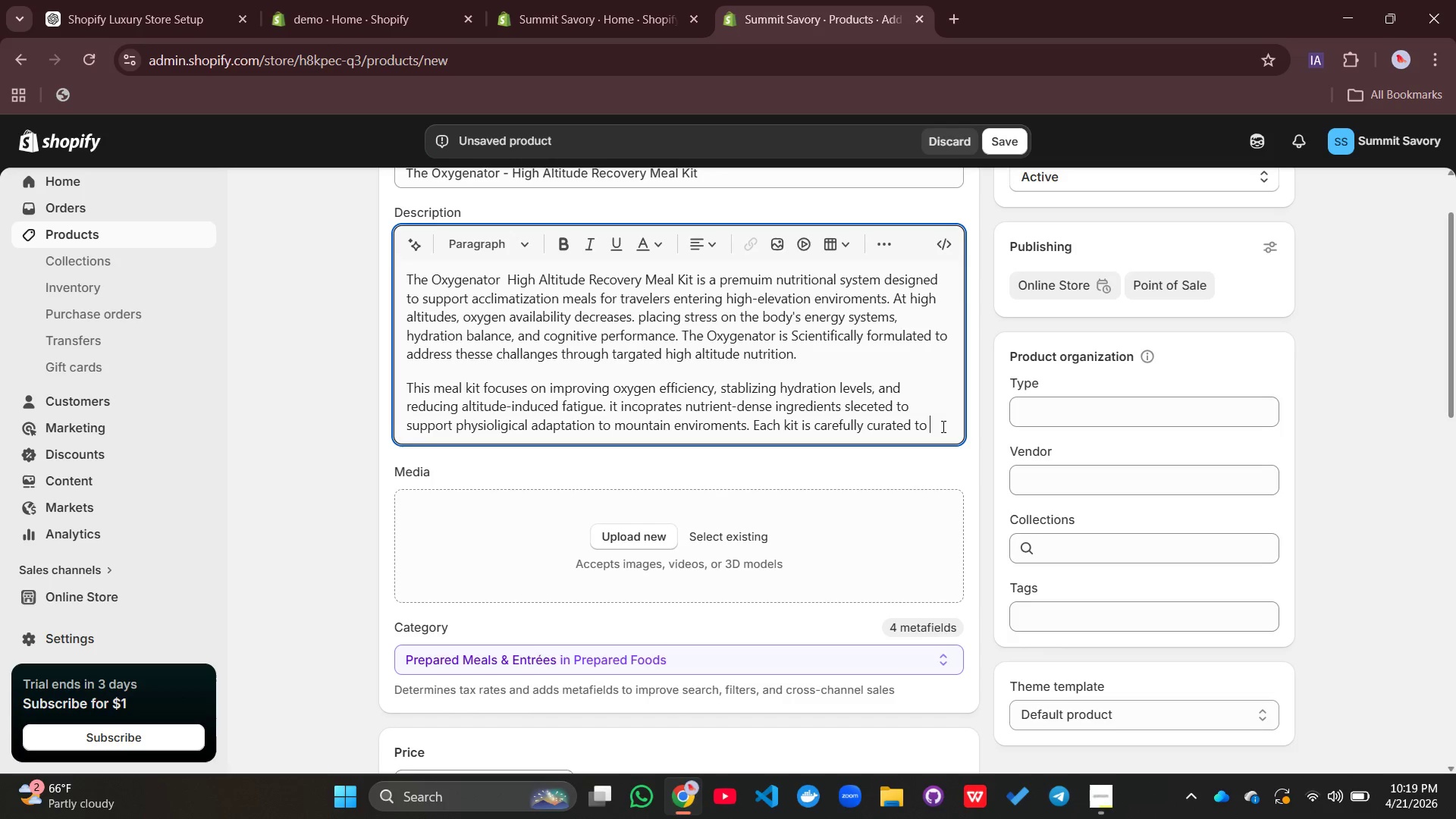 
left_click([942, 426])
 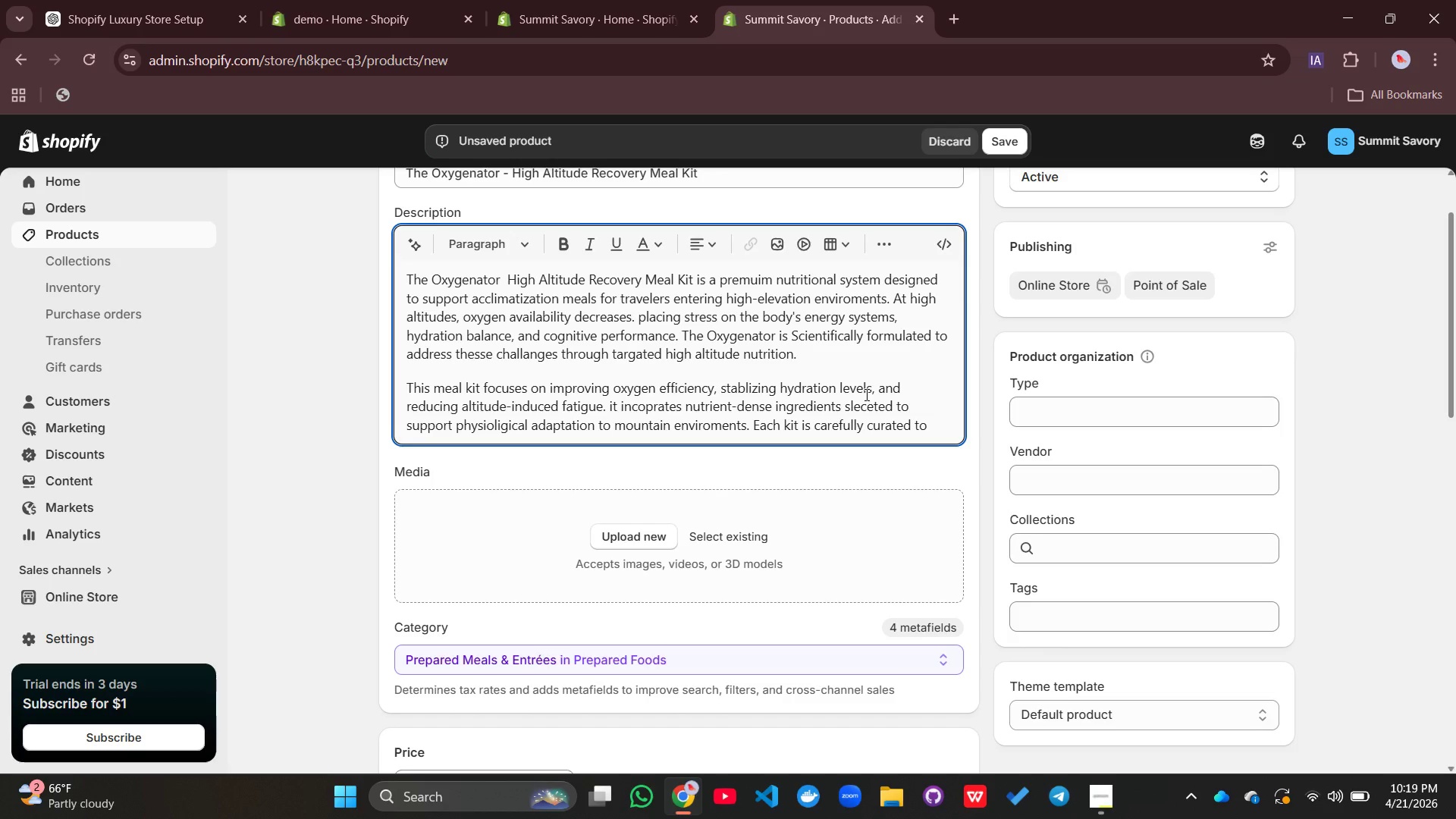 
wait(6.39)
 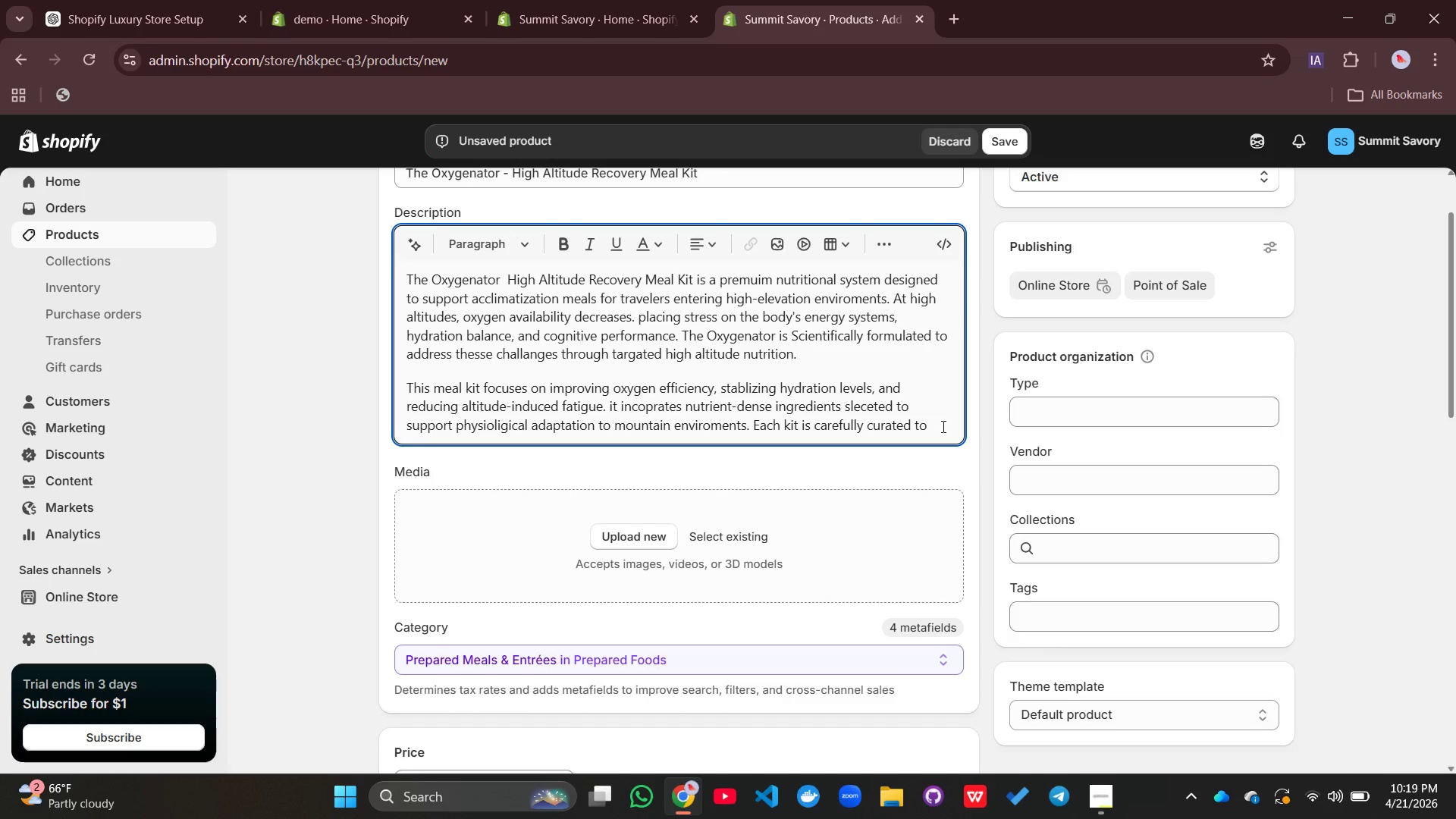 
type(provide recovery during the critical acclimat)
 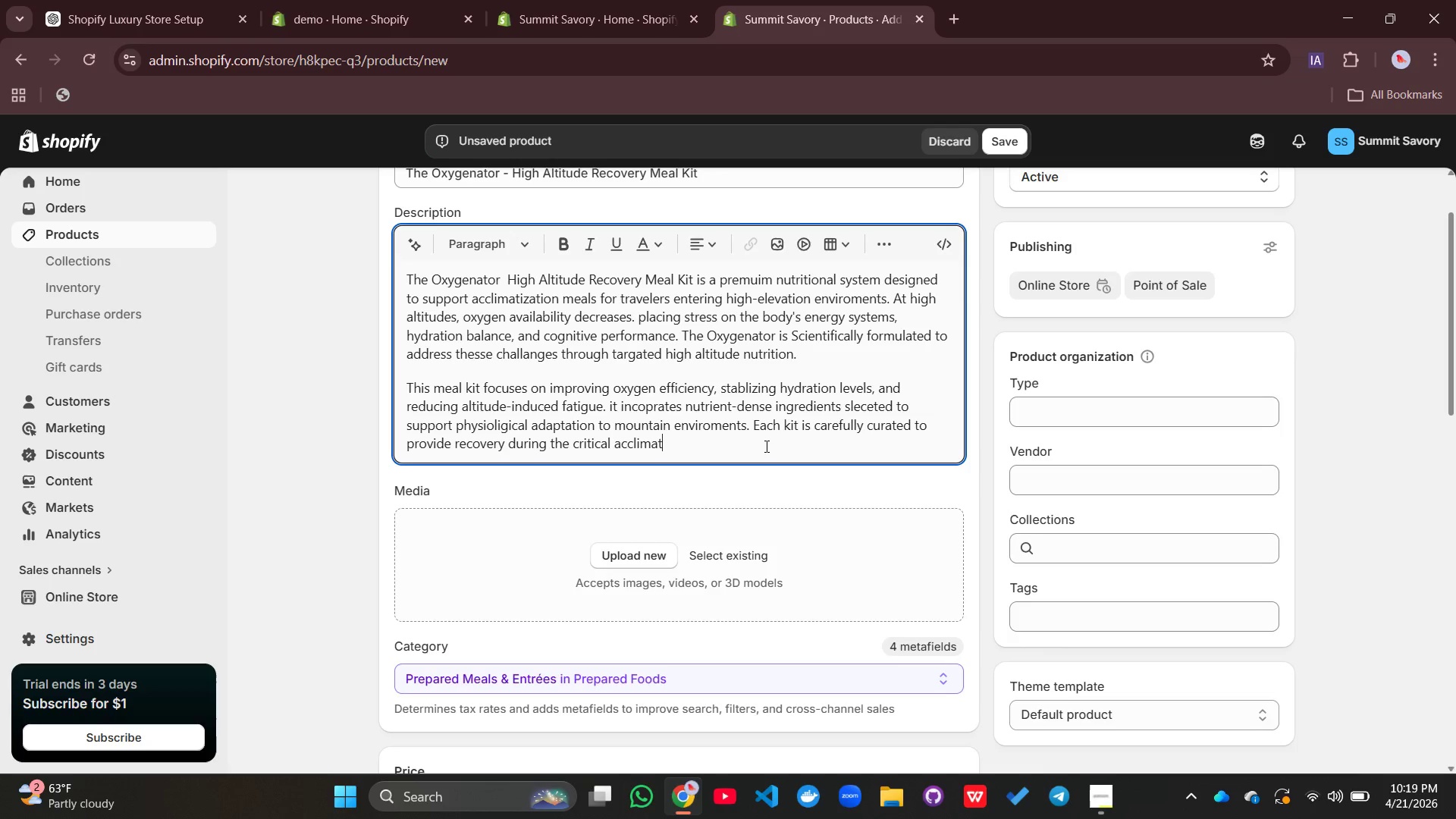 
wait(6.67)
 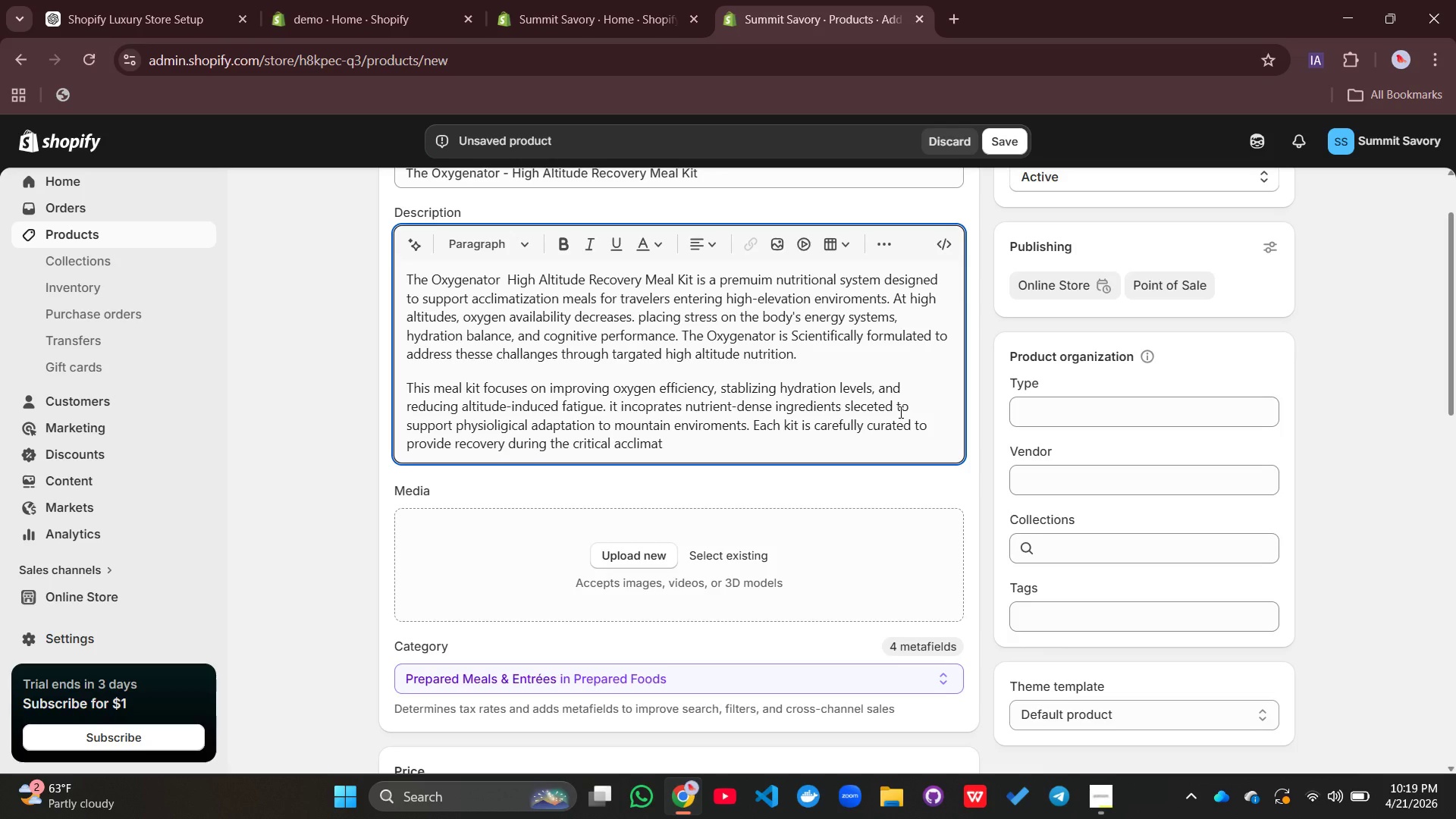 
type(ization period.)
 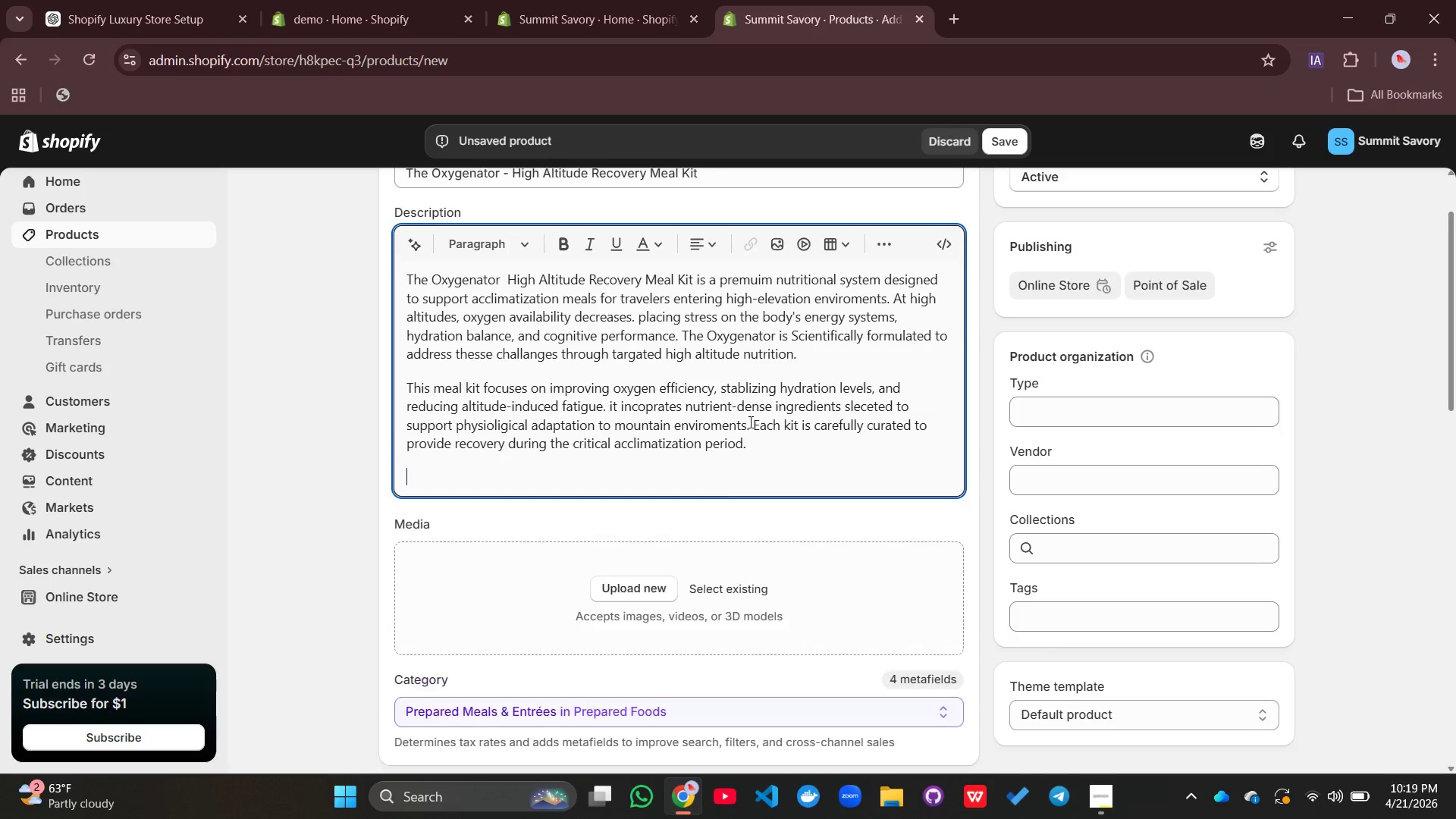 
key(Enter)
 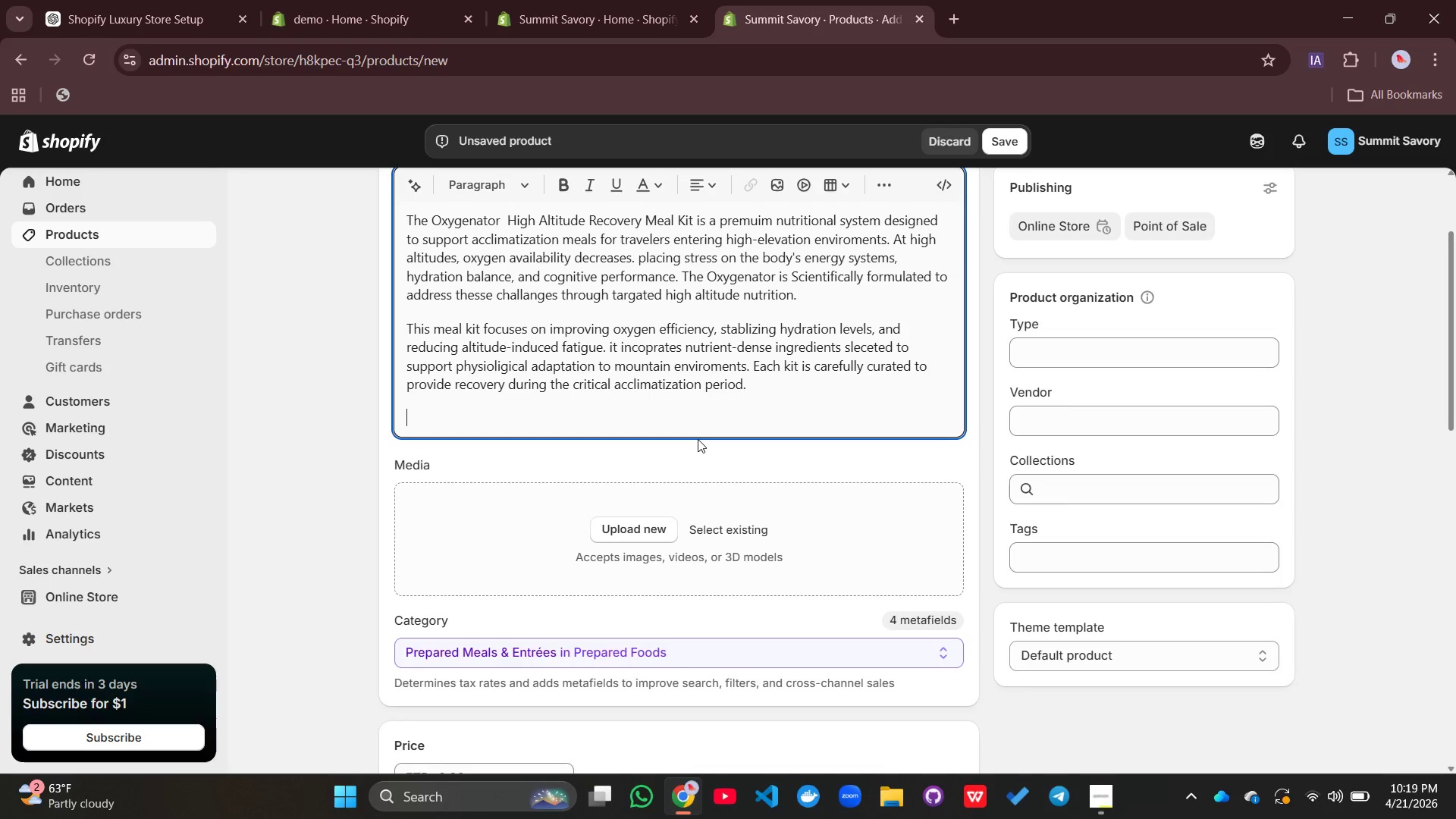 
type(The oc)
key(Backspace)
type(xygenator isa vail)
key(Backspace)
key(Backspace)
key(Backspace)
key(Backspace)
key(Backspace)
key(Backspace)
type( available in gluten-free )
key(Backspace)
type(, vegan and paleo dia)
key(Backspace)
type(etary vvar)
 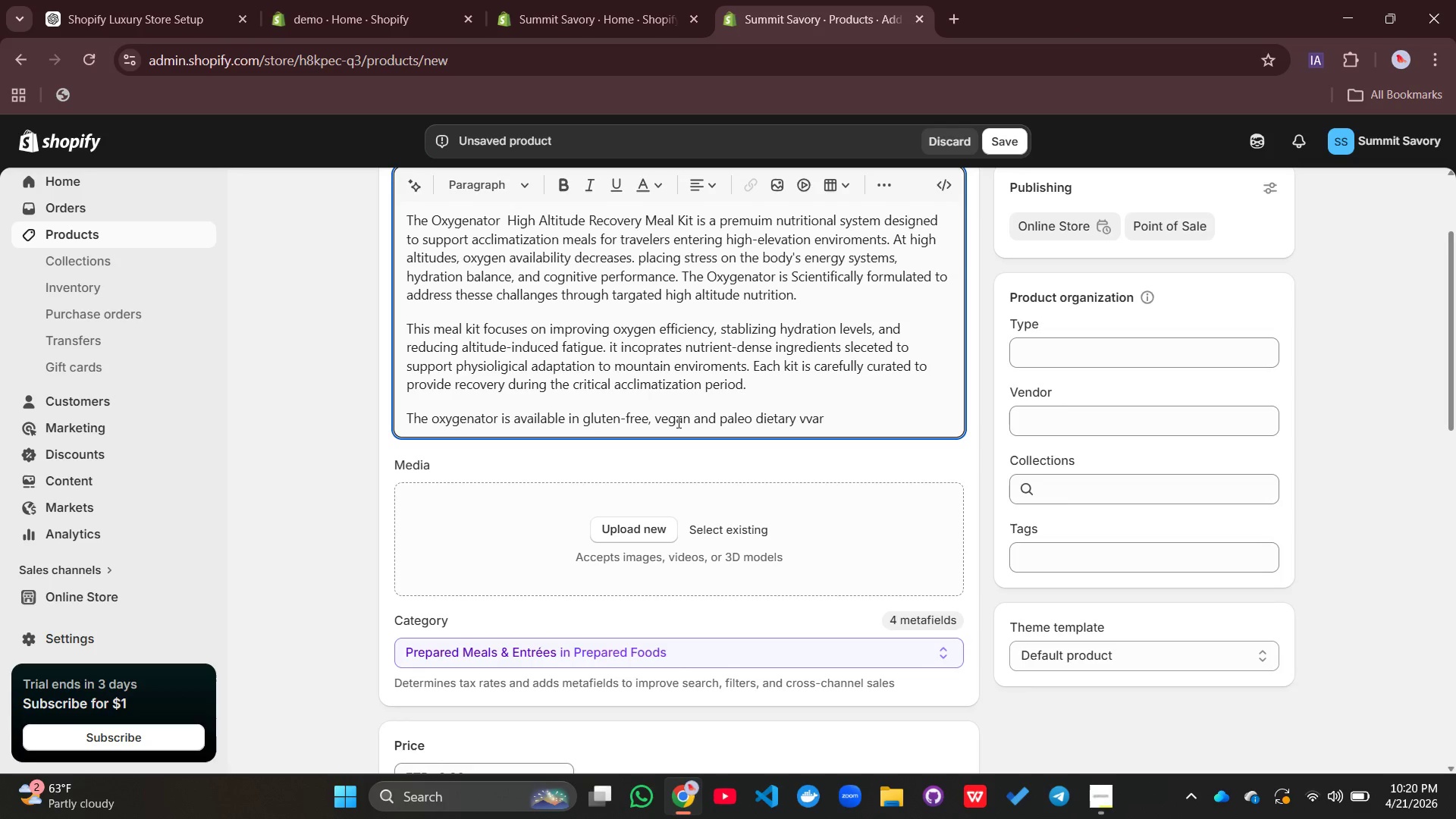 
key(Backspace)
key(Backspace)
key(Backspace)
type(ariations, ensuring compatibility with diverss)
key(Backspace)
type(e nutriti)
 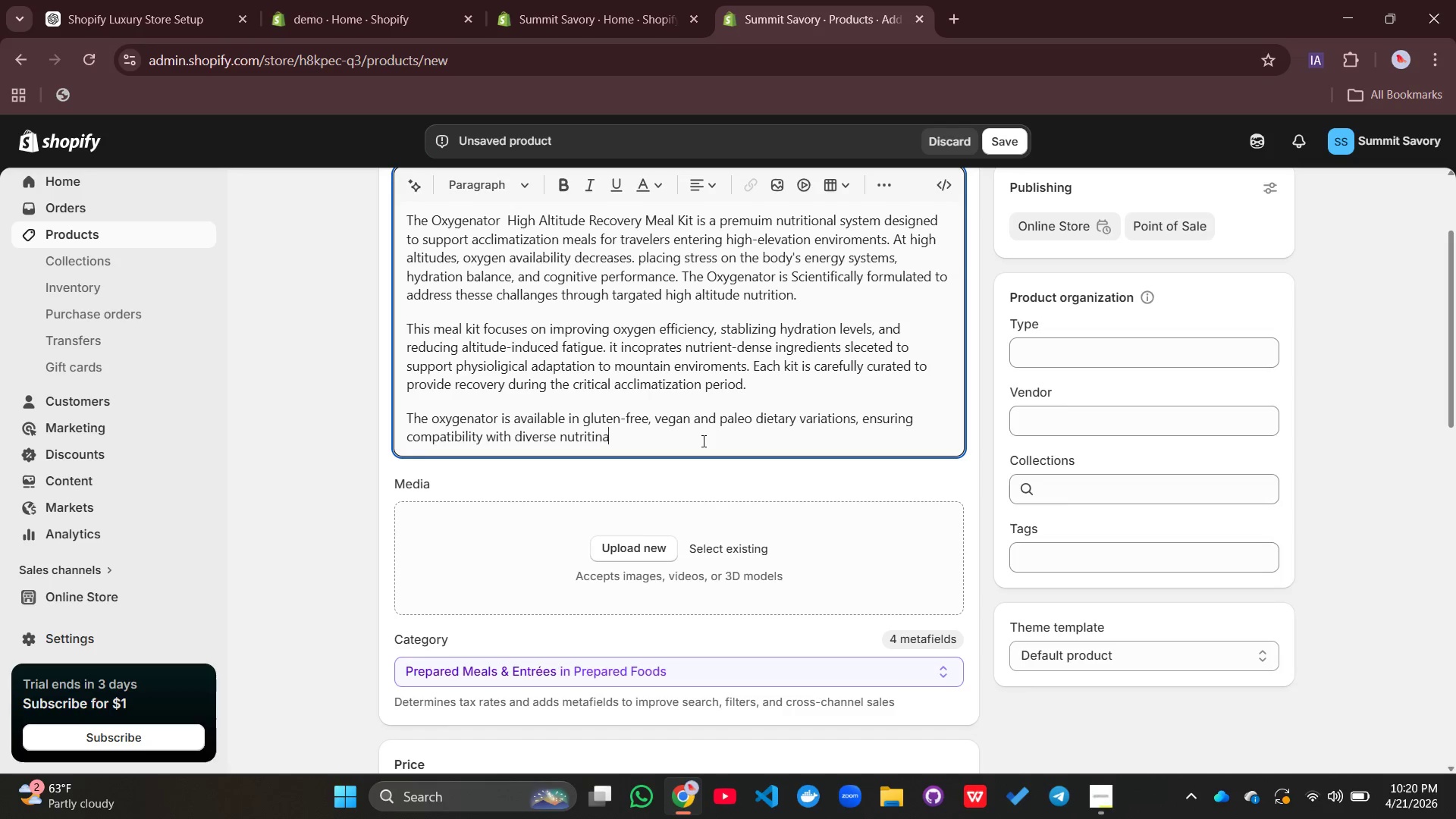 
type(na;)
key(Backspace)
key(Backspace)
type(al)
 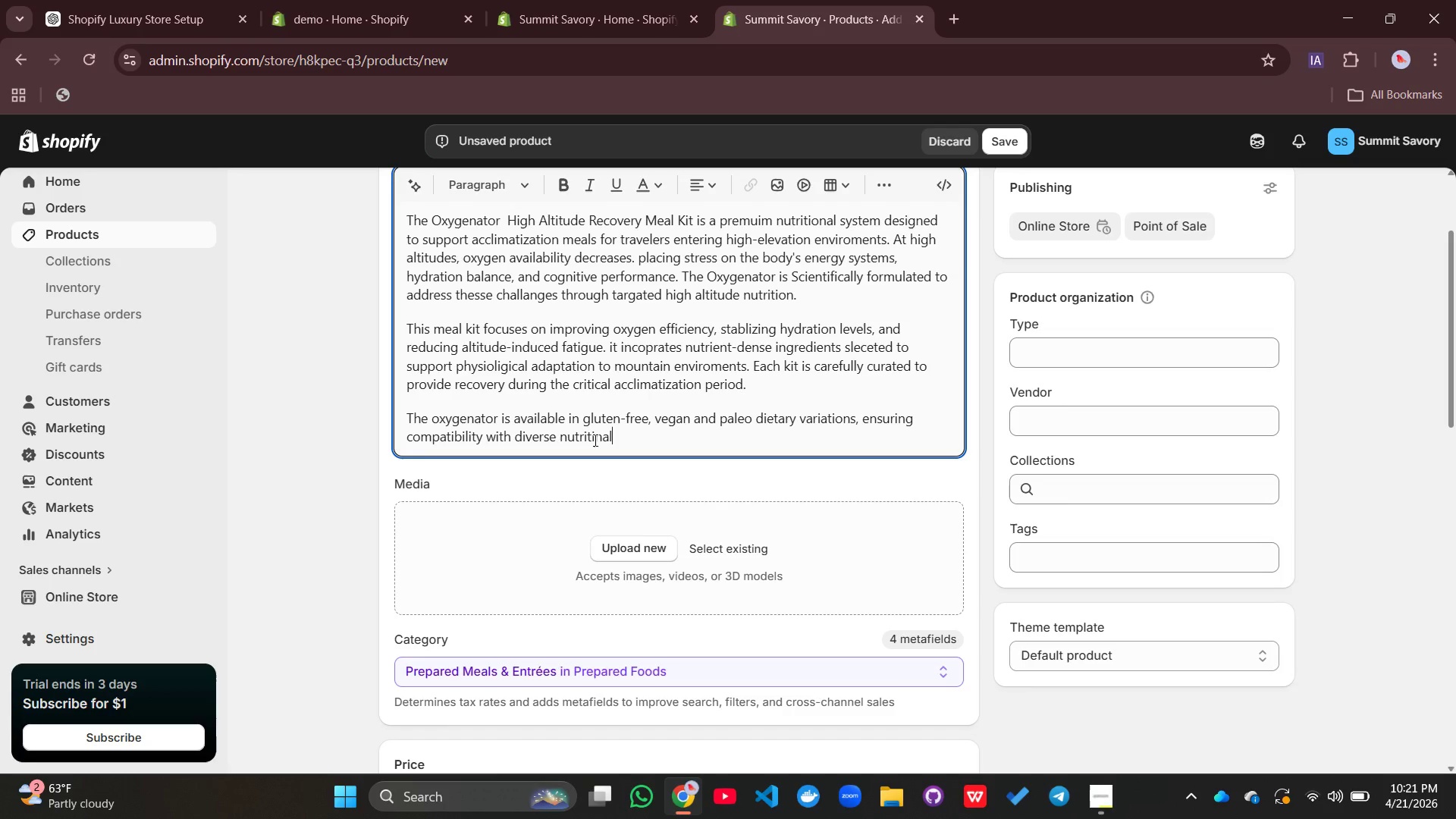 
left_click([594, 440])
 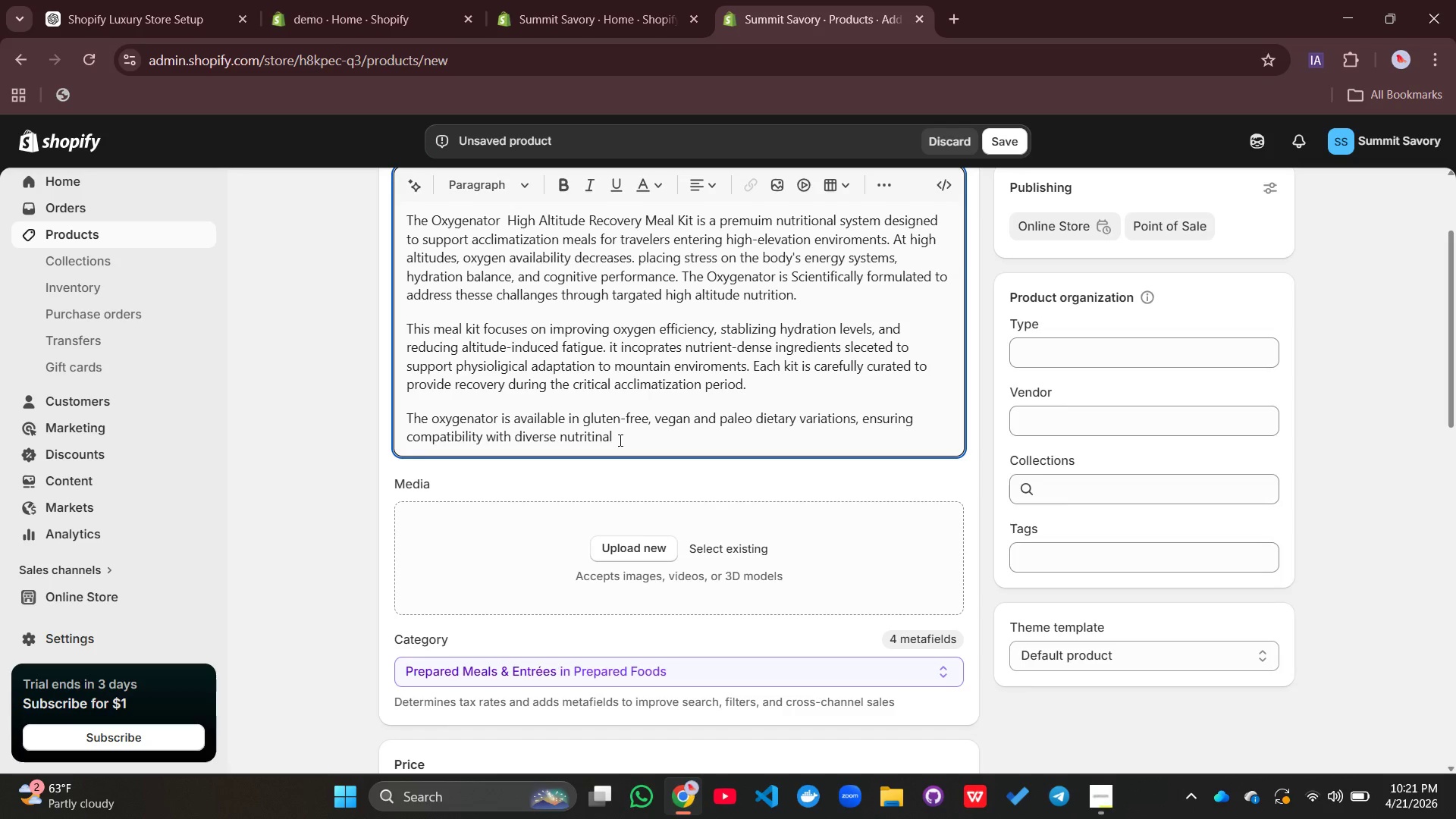 
left_click_drag(start_coordinate=[619, 440], to_coordinate=[589, 438])
 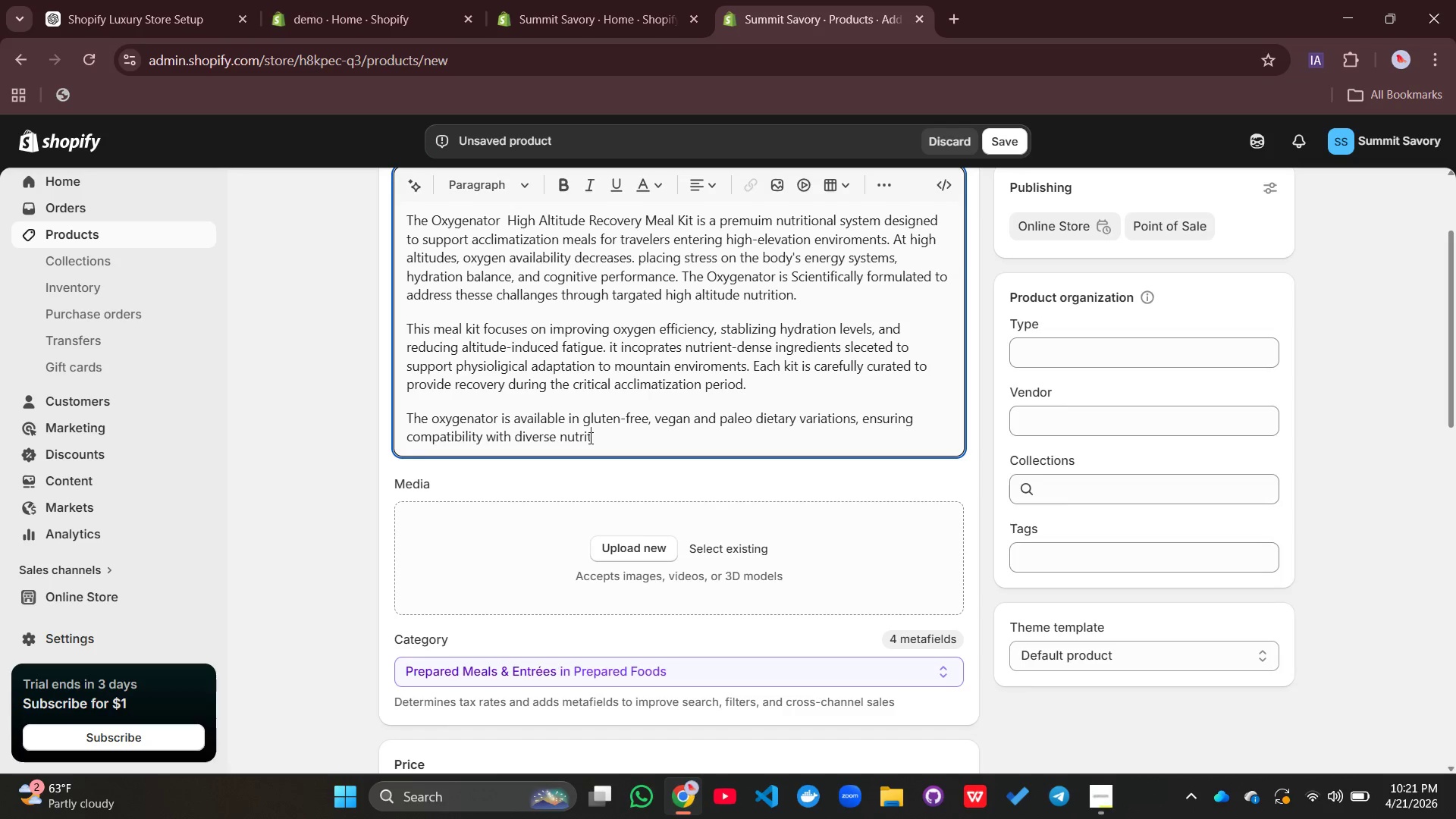 
key(Backspace)
key(Backspace)
type(tonal )
 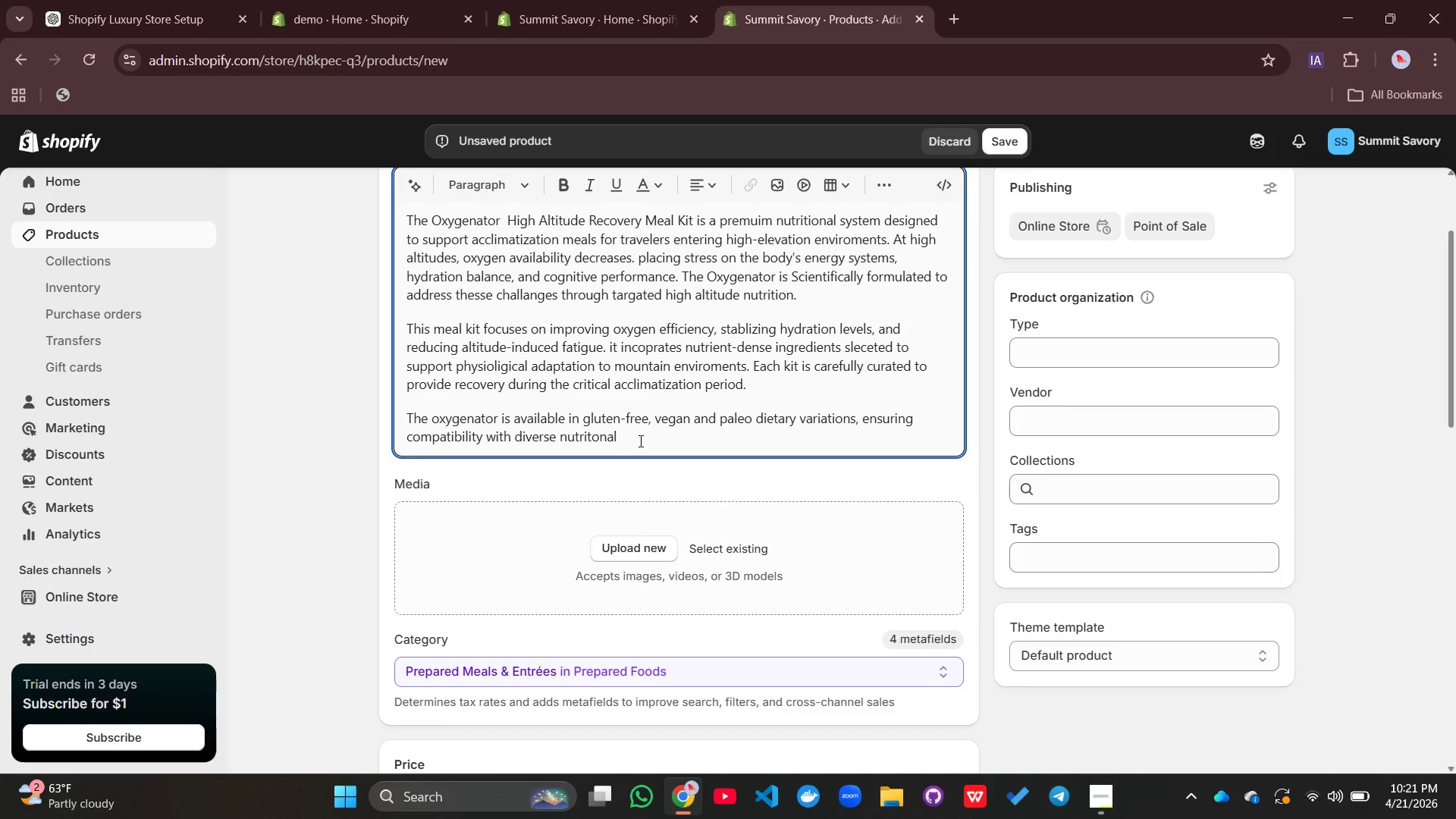 
left_click([639, 441])
 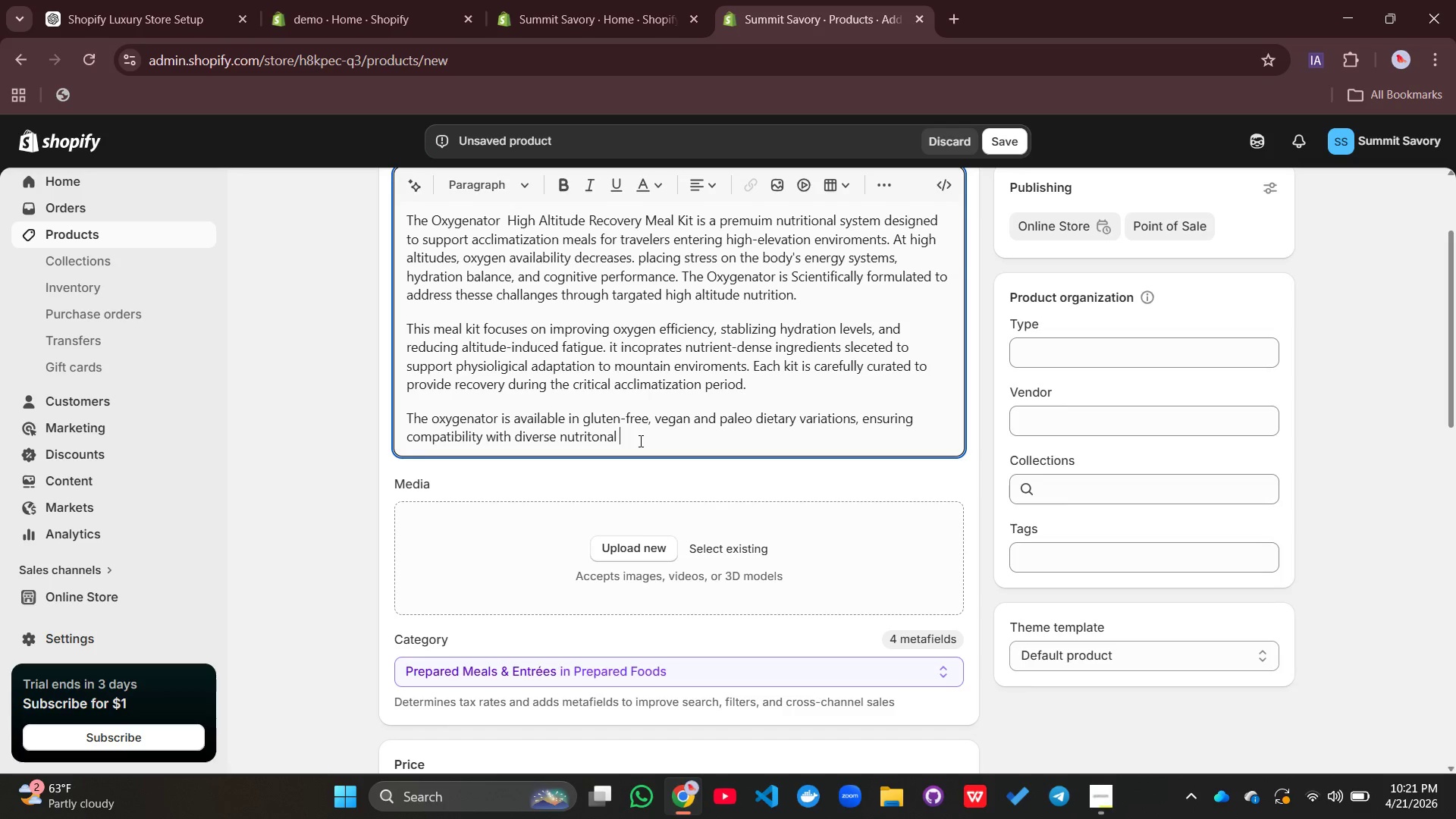 
wait(8.34)
 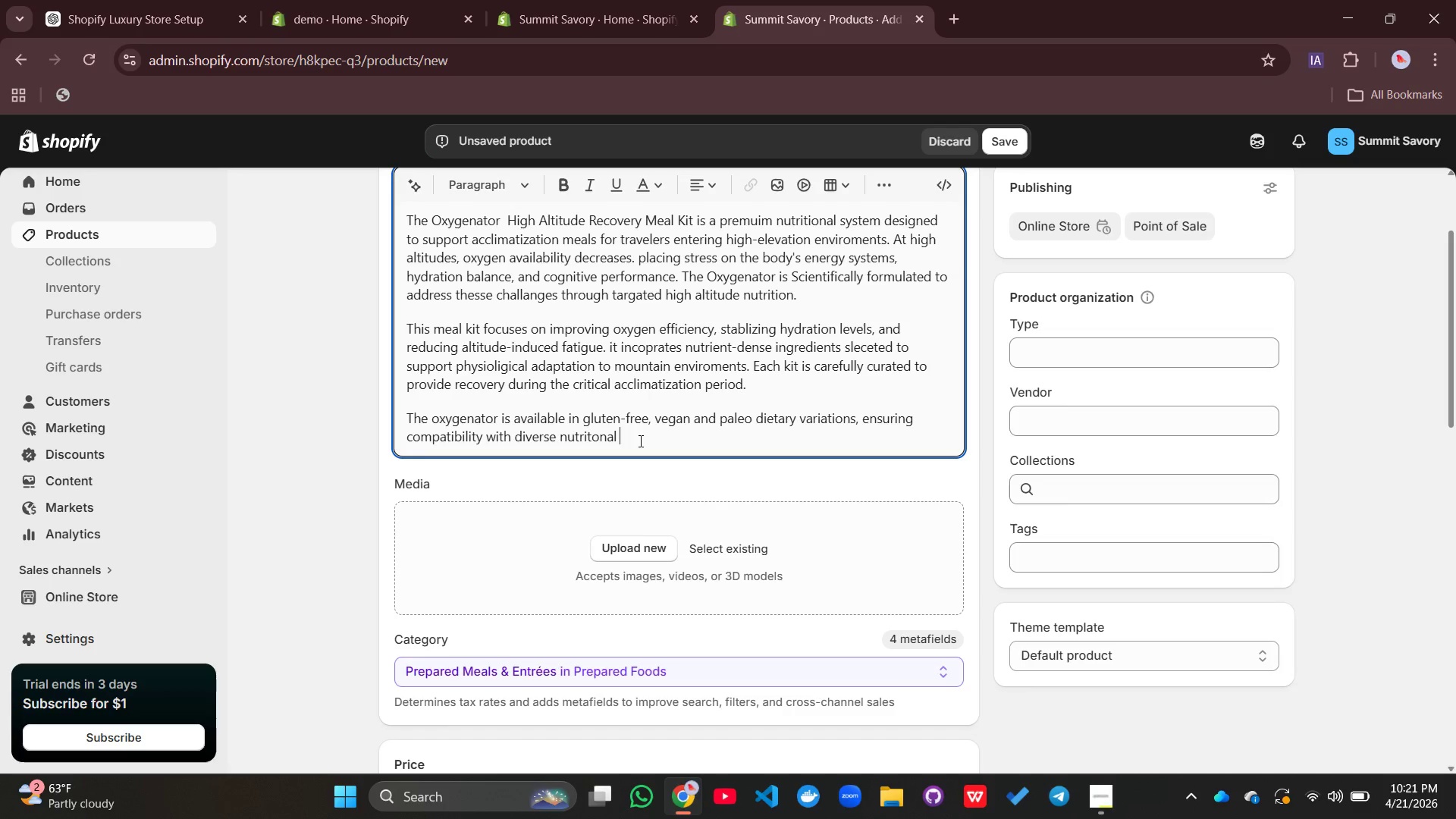 
left_click([593, 437])
 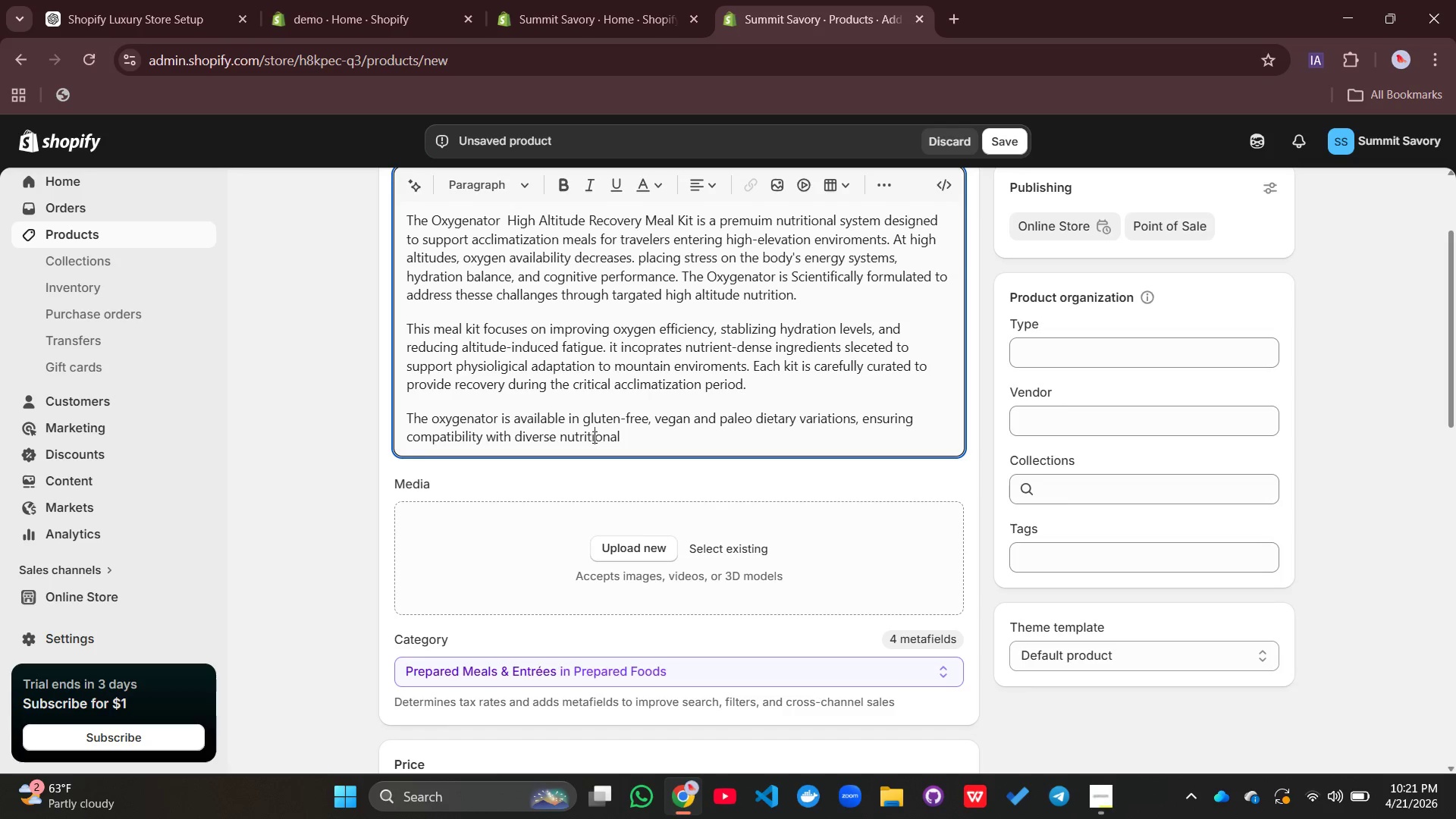 
key(I)
 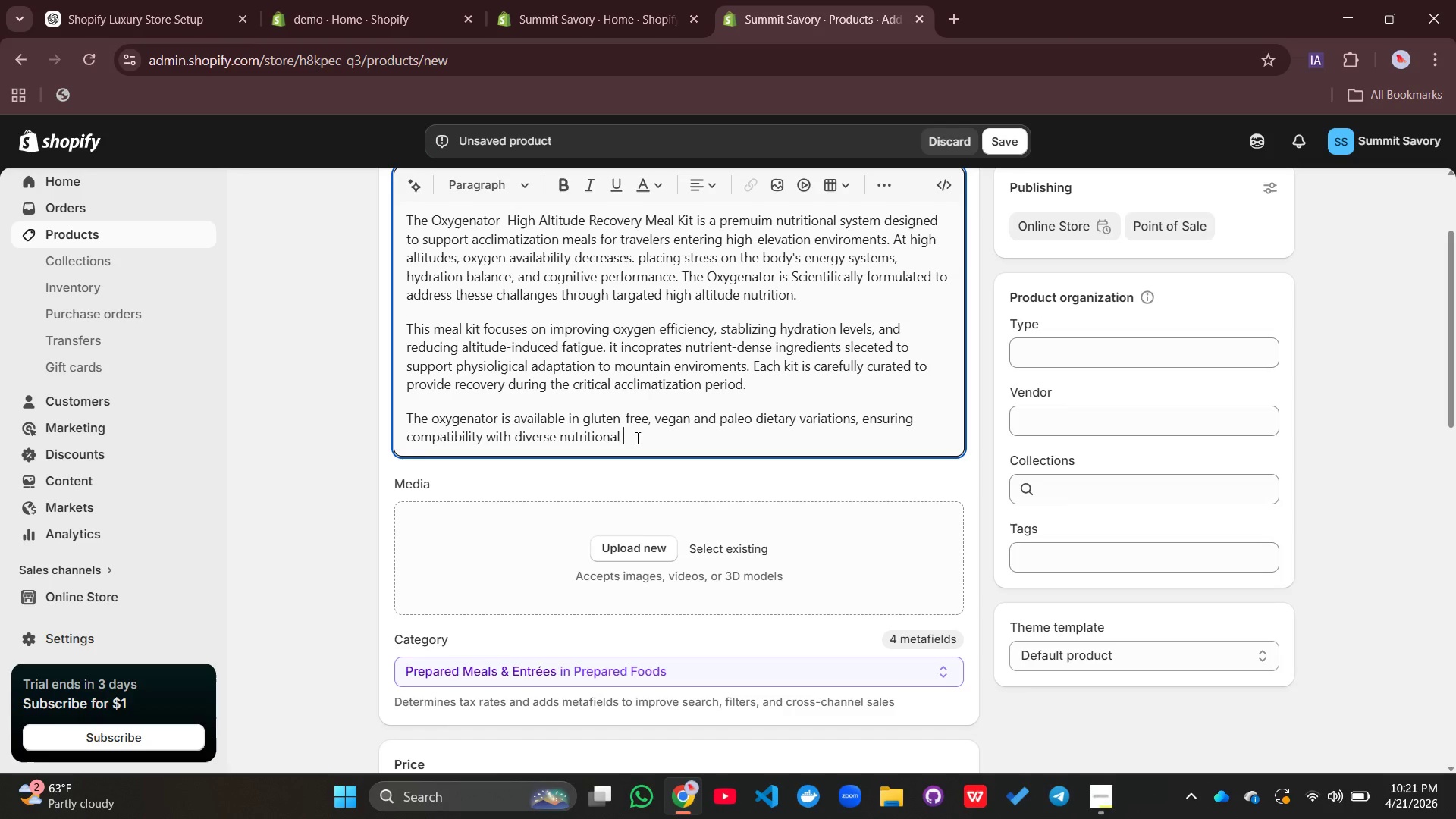 
left_click([636, 438])
 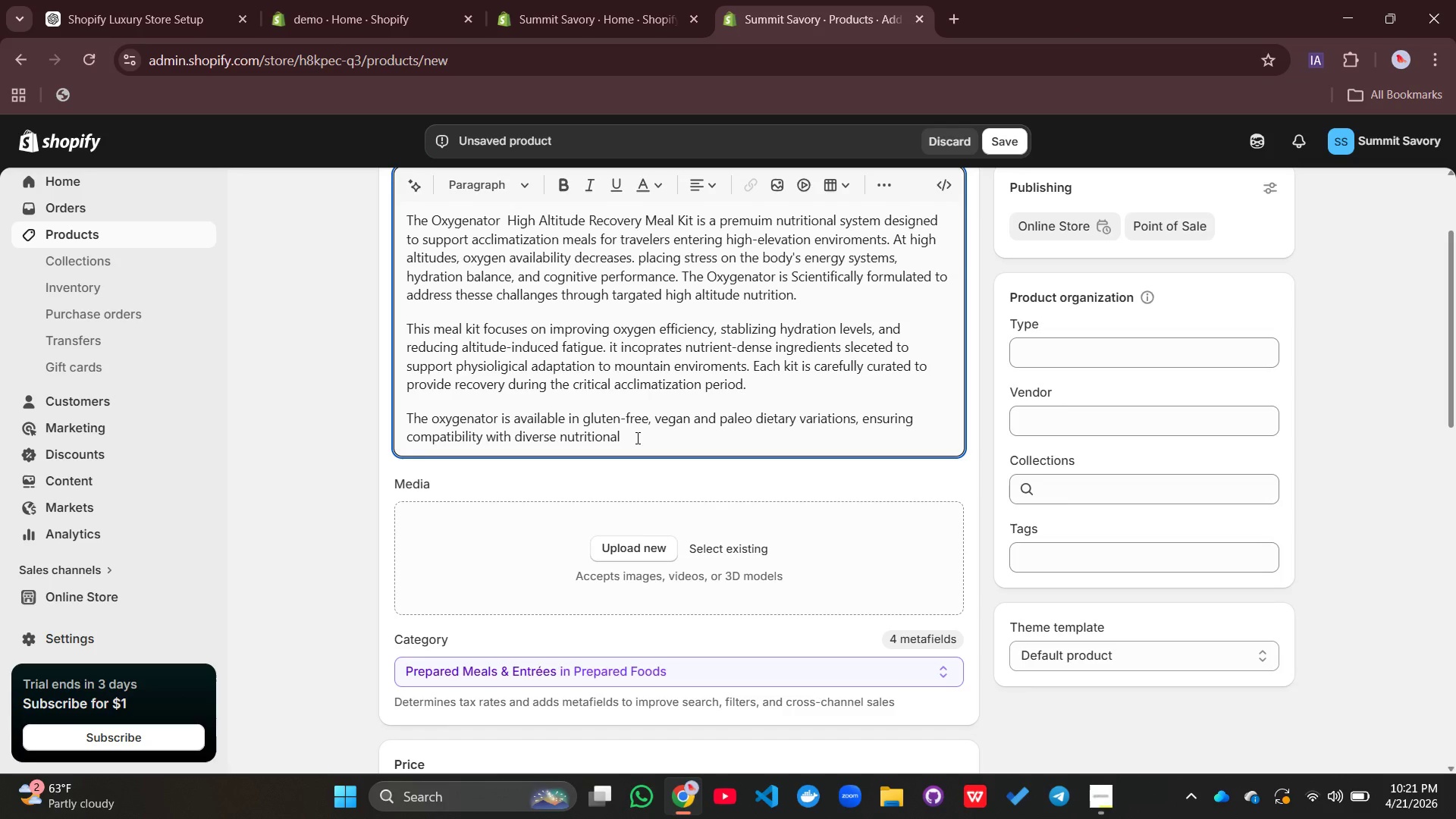 
type( needs. It is structured for group use, serving twi)
key(Backspace)
type(o, fou)
 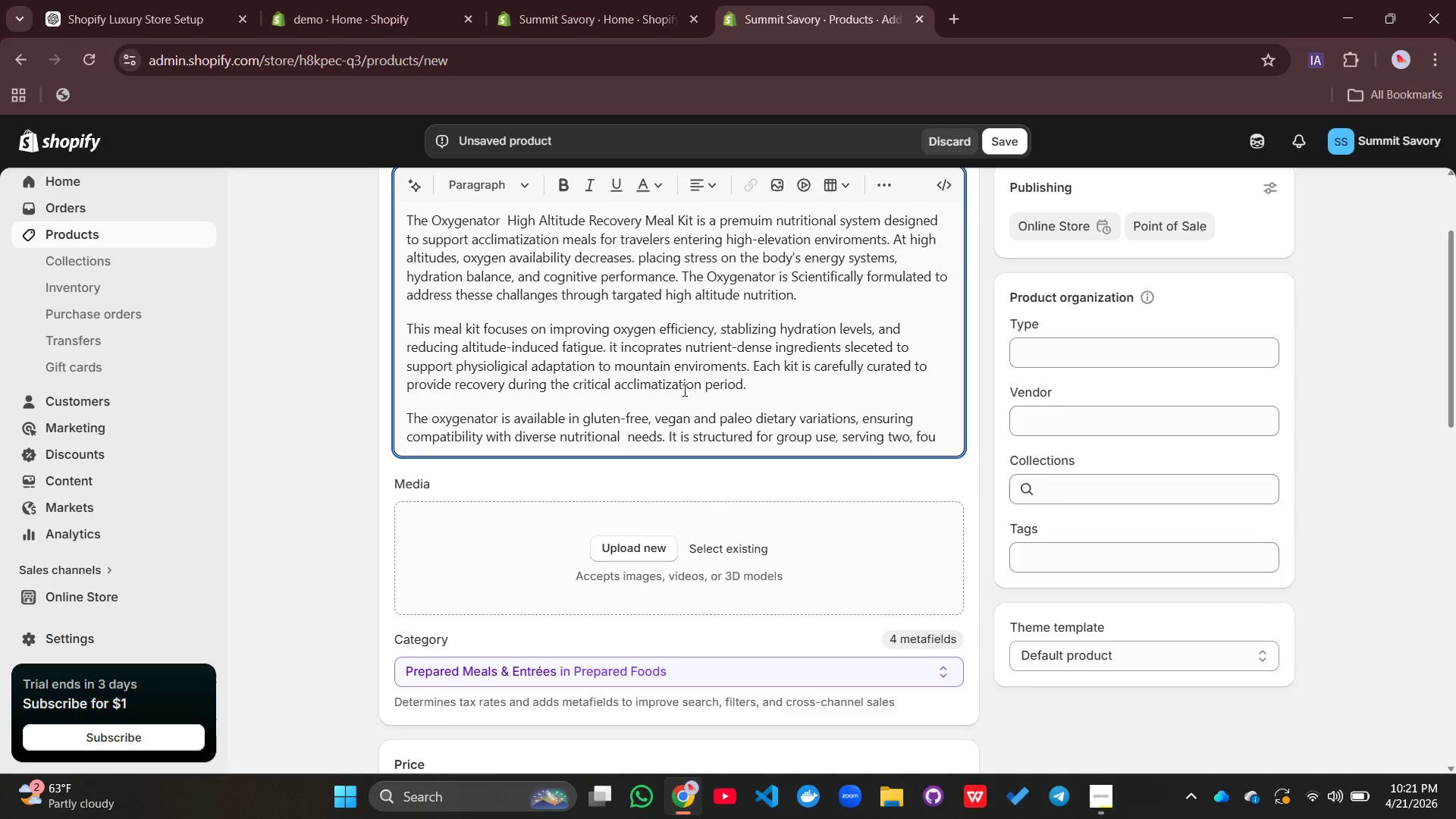 
type(r or eight guests.)
 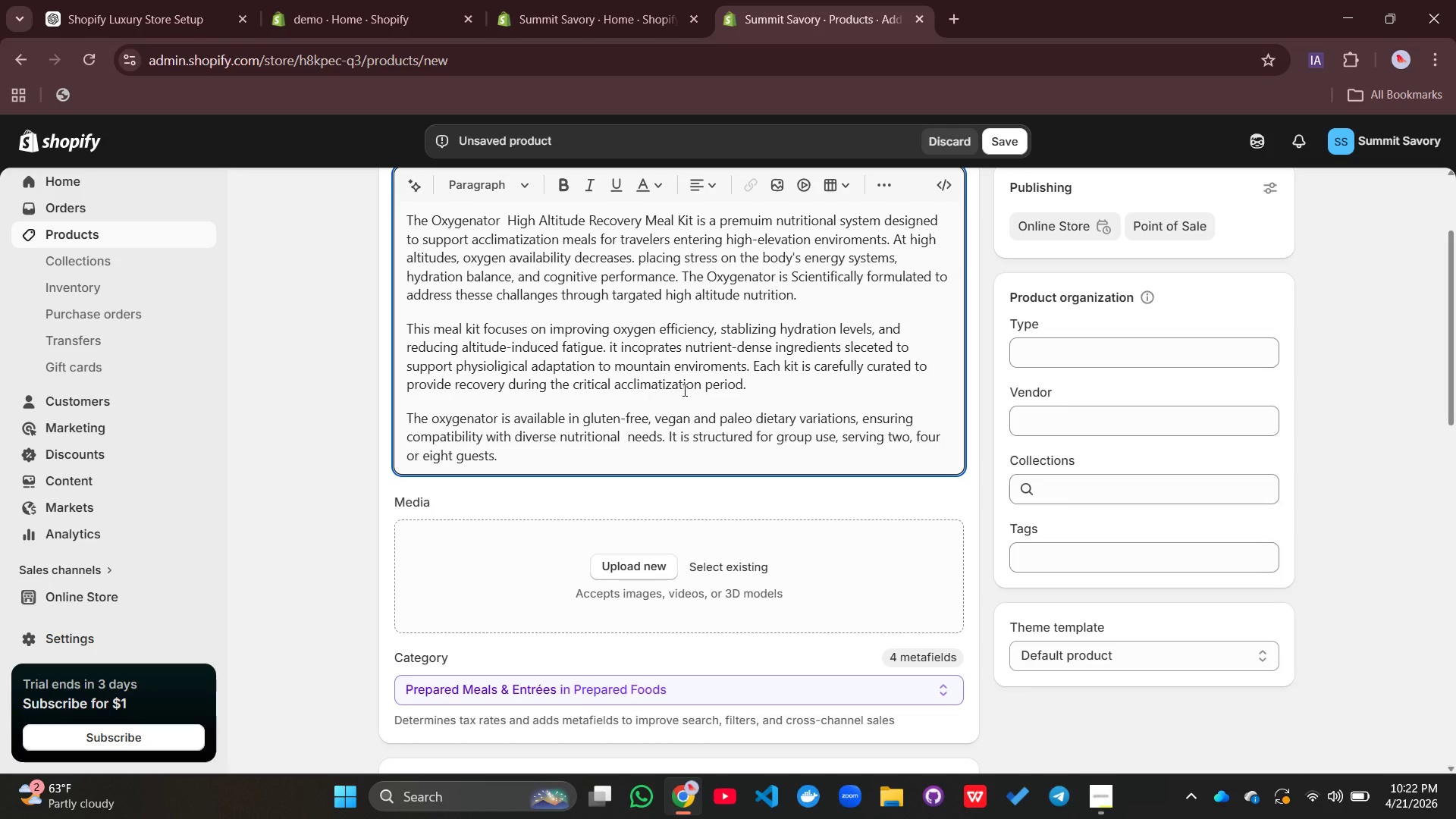 
key(Backspace)
type(, making ideal for luxury ski resott)
key(Backspace)
key(Backspace)
type(rts, aliphne)
key(Backspace)
key(Backspace)
key(Backspace)
key(Backspace)
key(Backspace)
type(pine chaltts)
key(Backspace)
key(Backspace)
key(Backspace)
type(ets, and private mountain retreat)
 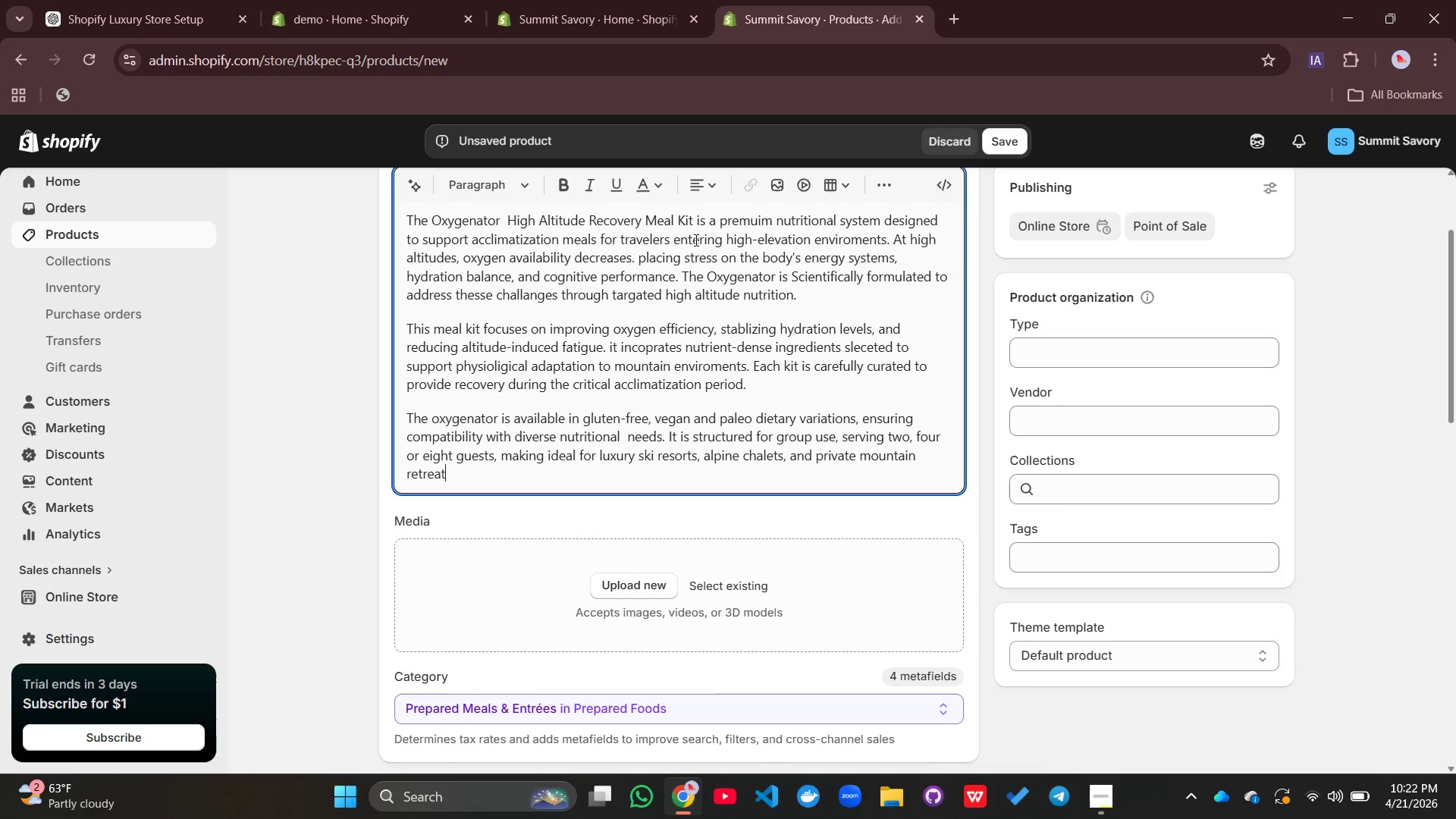 
left_click([695, 240])
 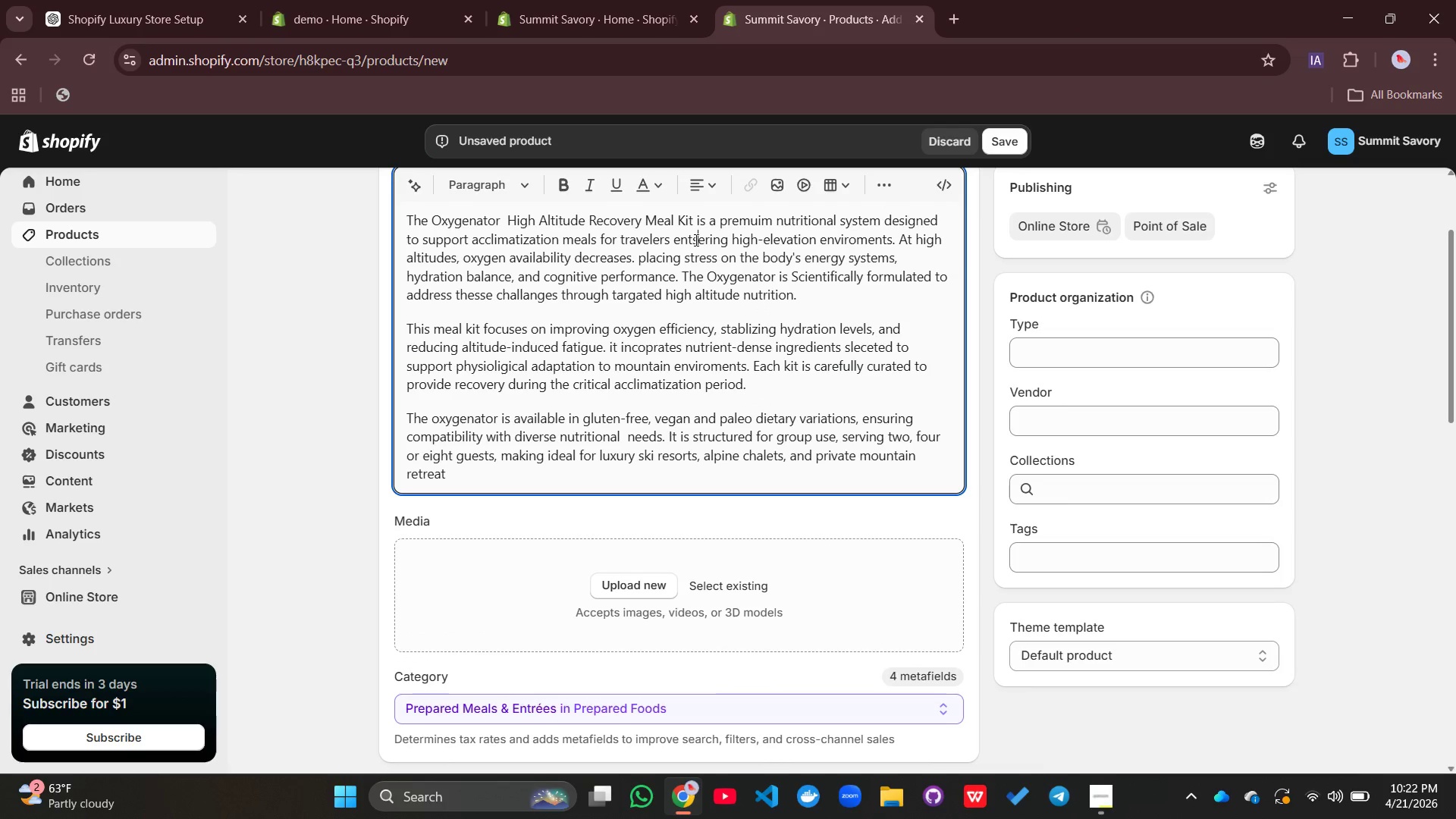 
key(S)
 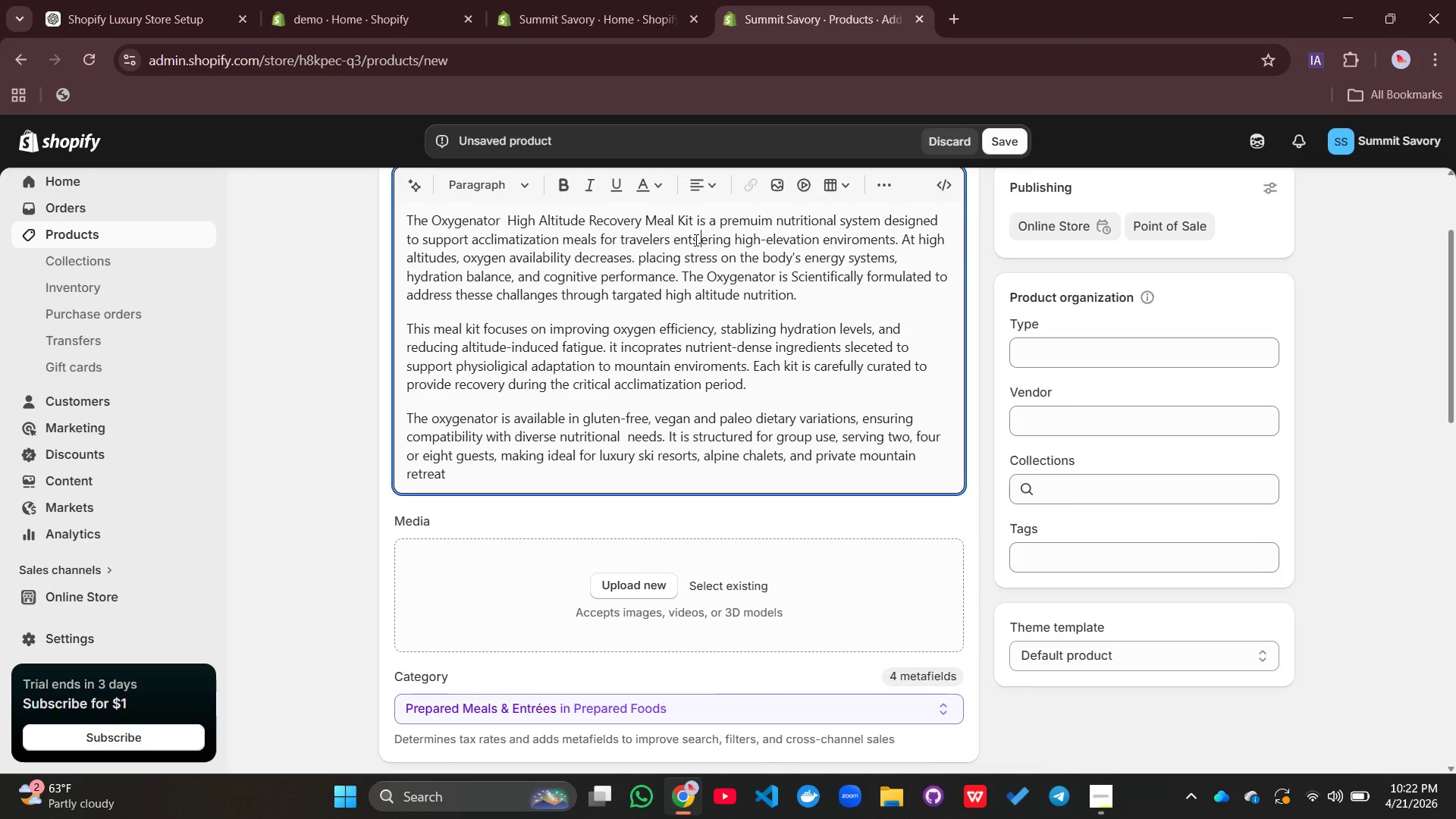 
key(Period)
 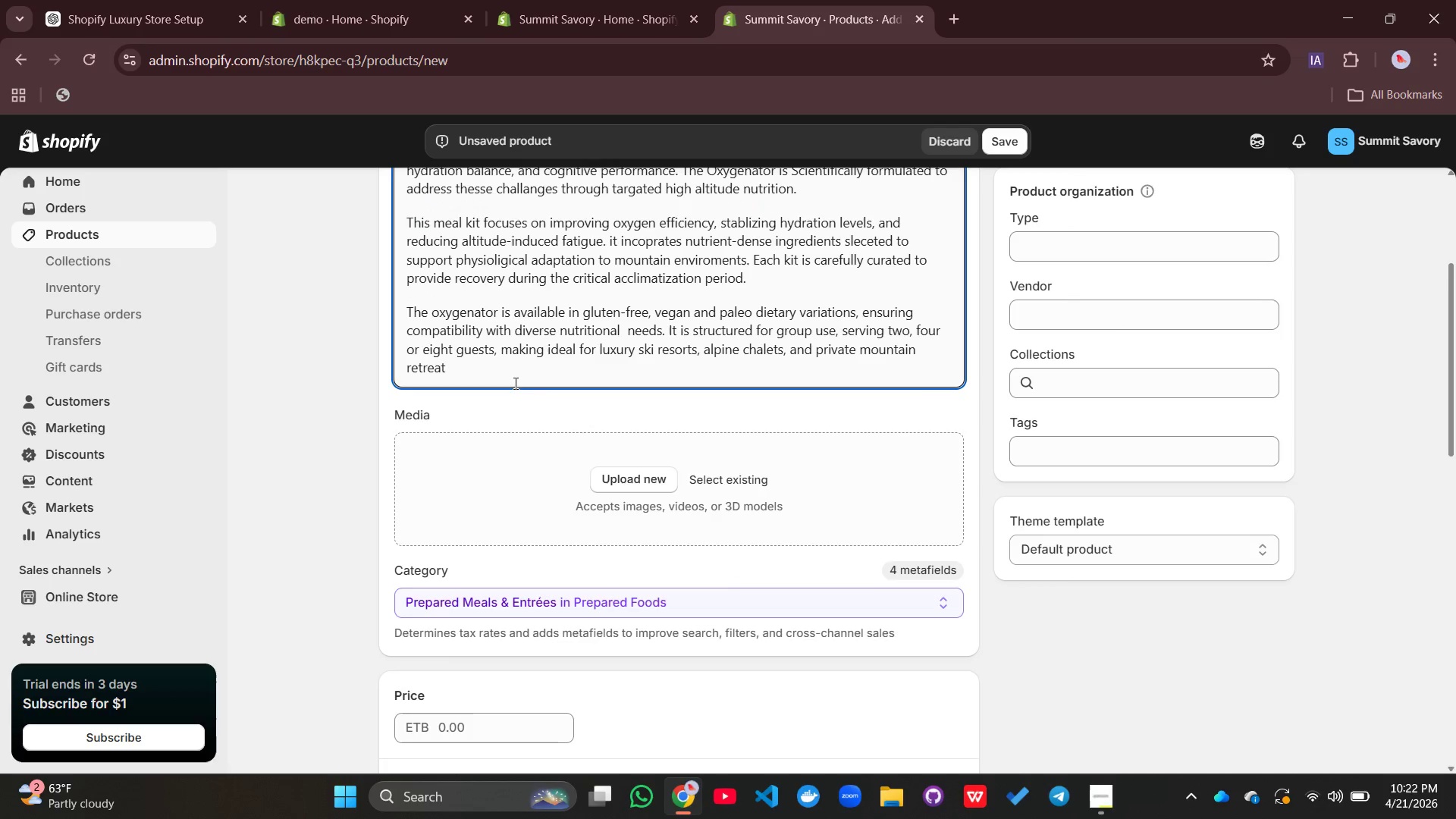 
left_click([651, 471])
 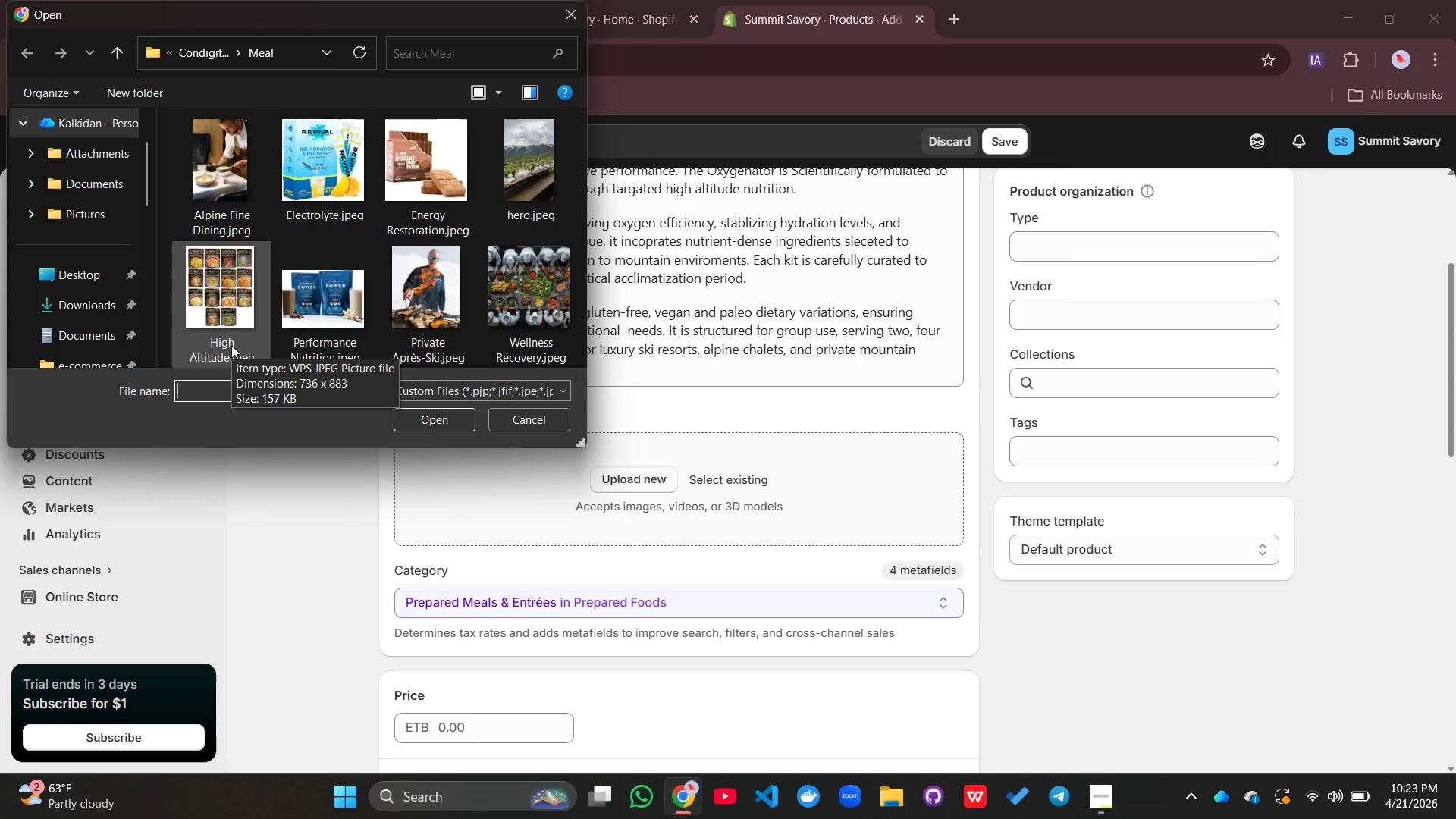 
wait(9.14)
 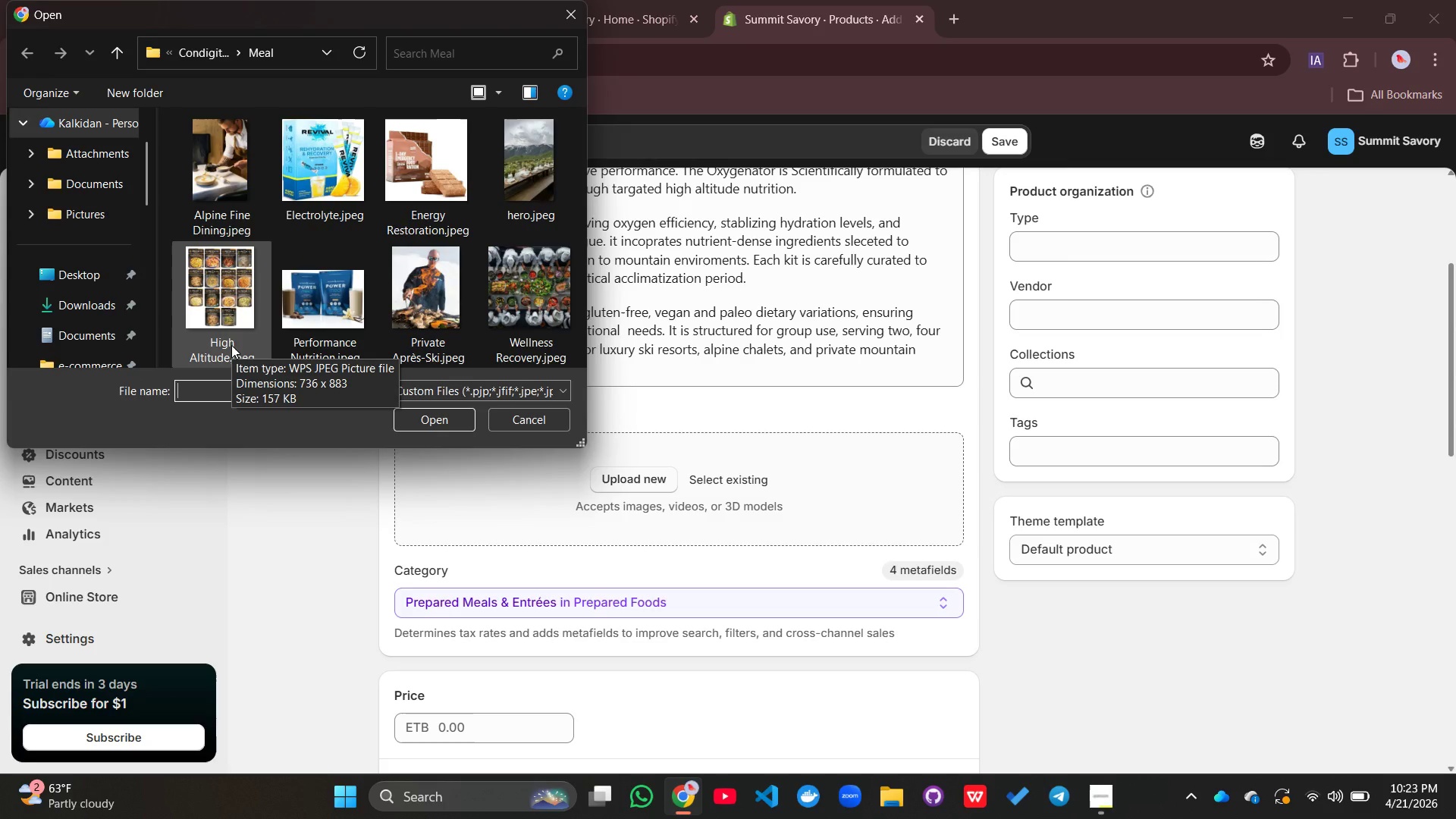 
scroll: coordinate [415, 280], scroll_direction: down, amount: 6.0
 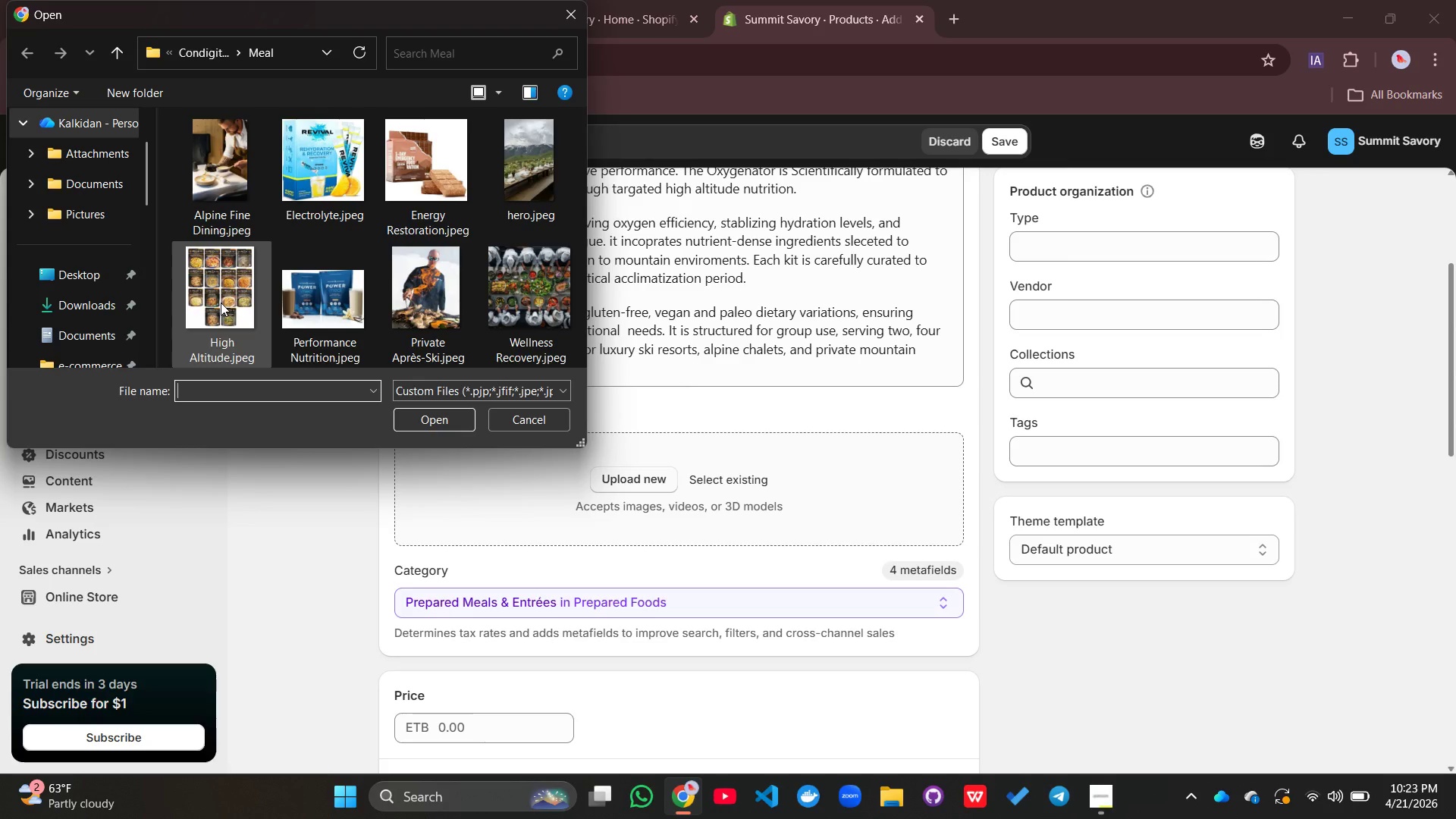 
left_click([221, 303])
 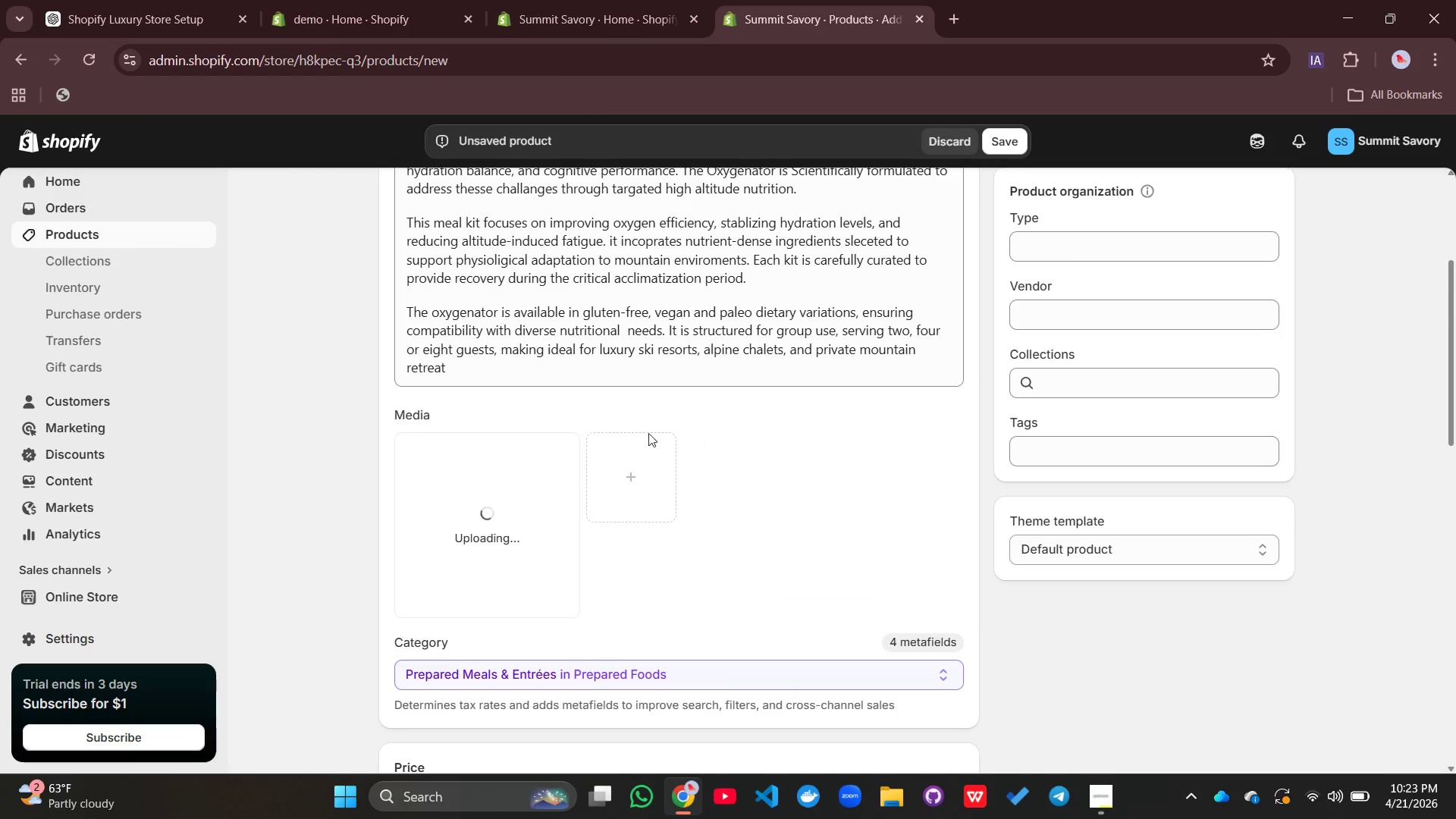 
scroll: coordinate [616, 414], scroll_direction: down, amount: 11.0
 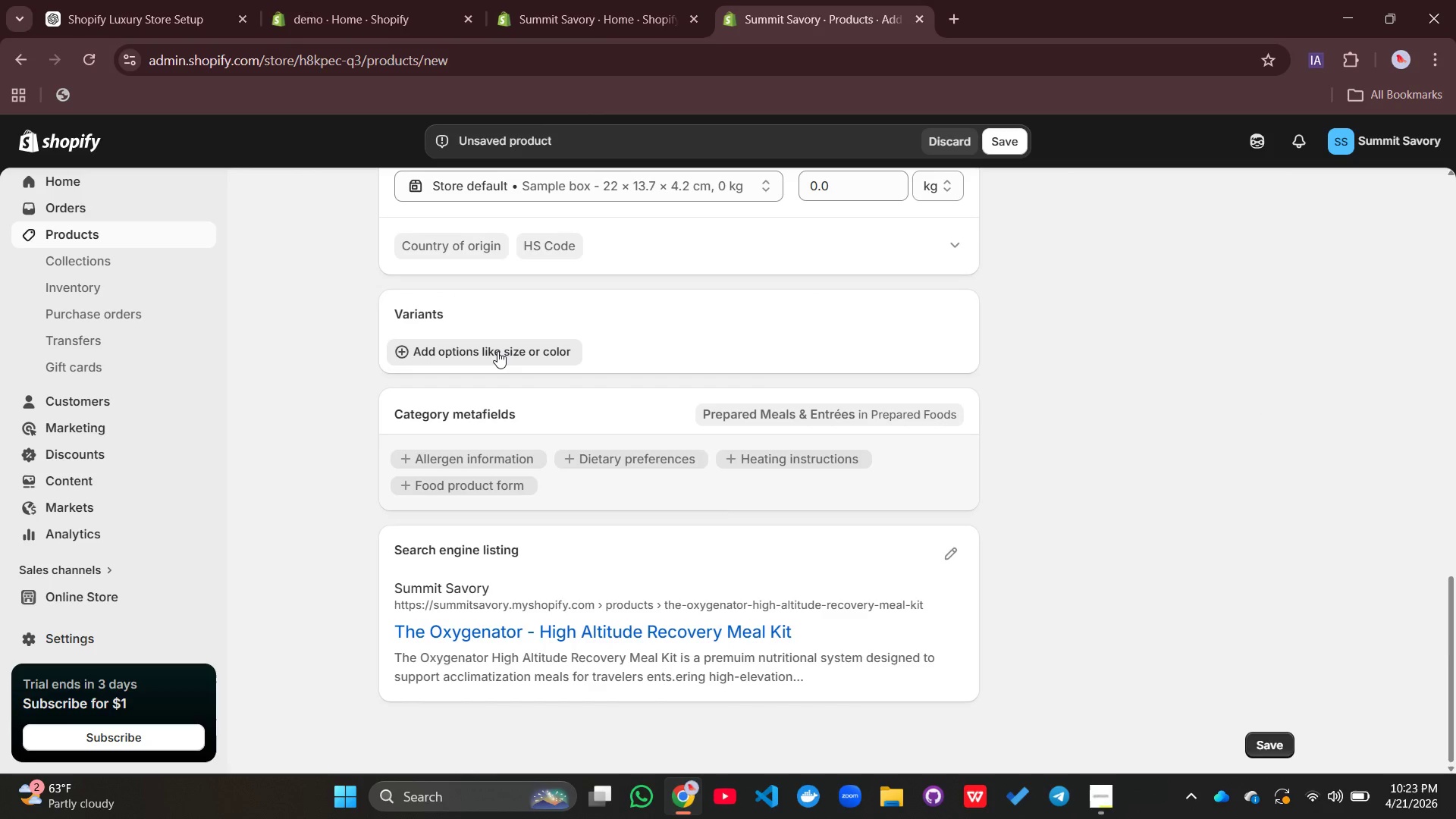 
left_click([497, 351])
 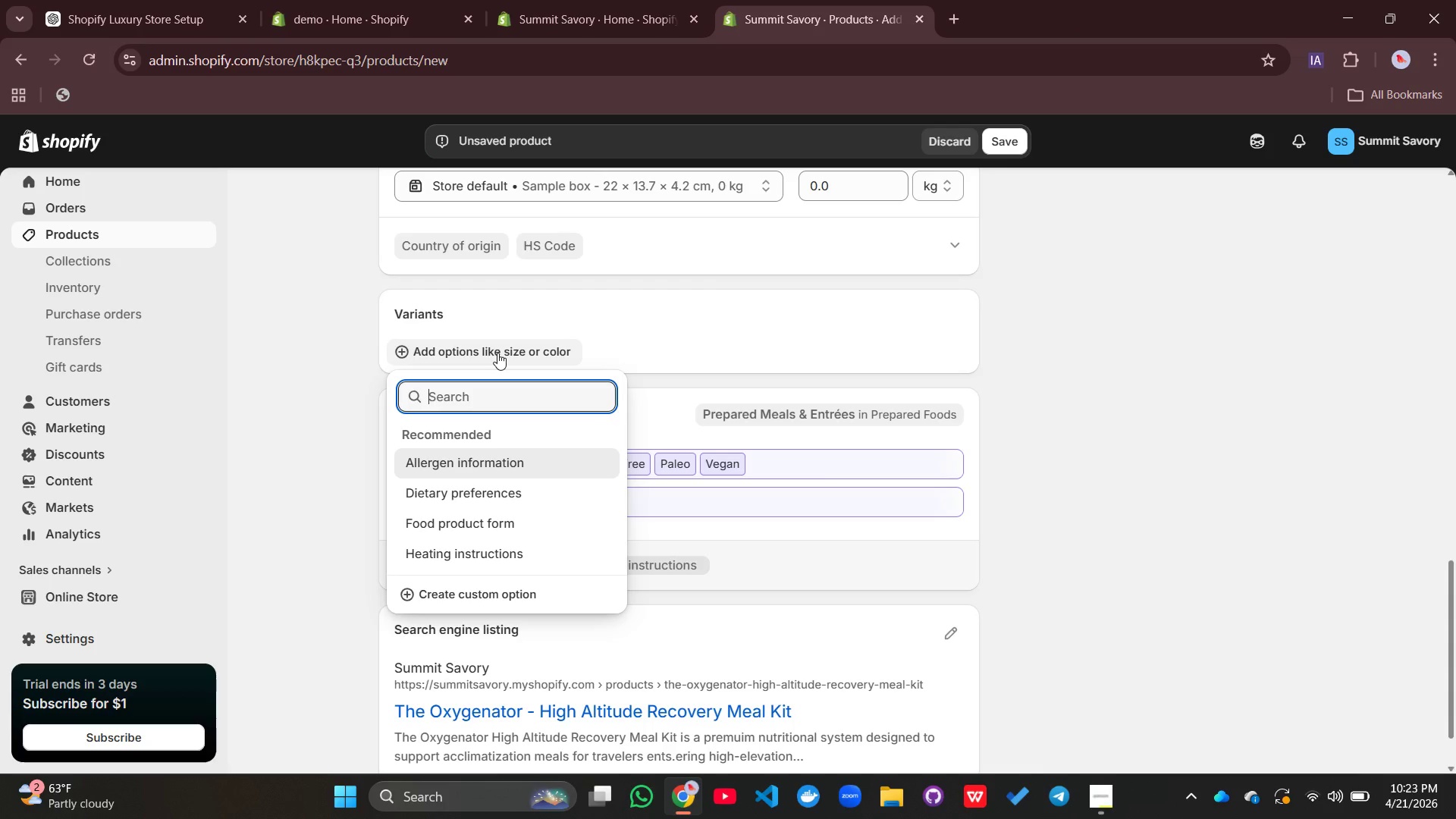 
wait(8.56)
 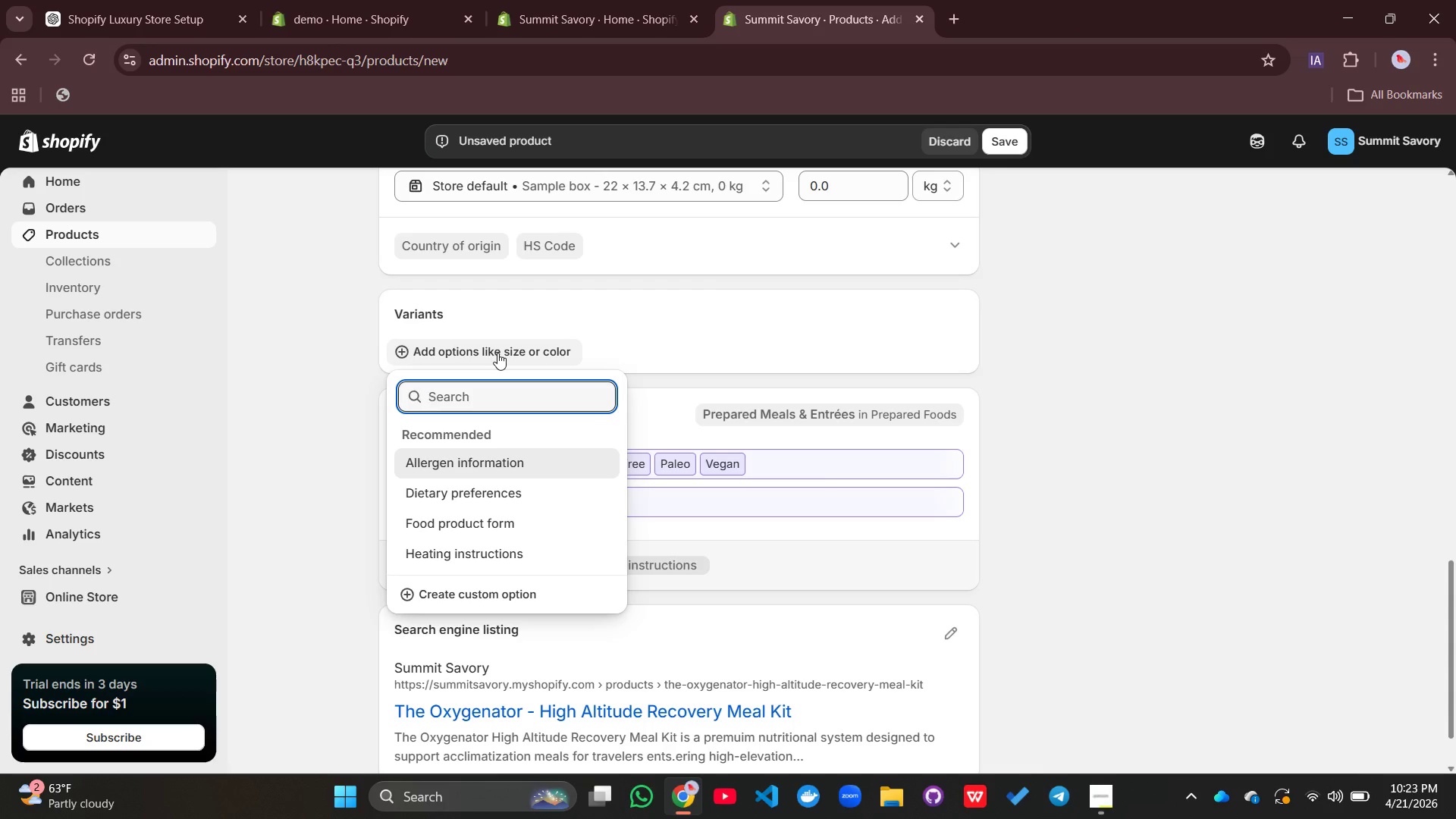 
type(Diet)
 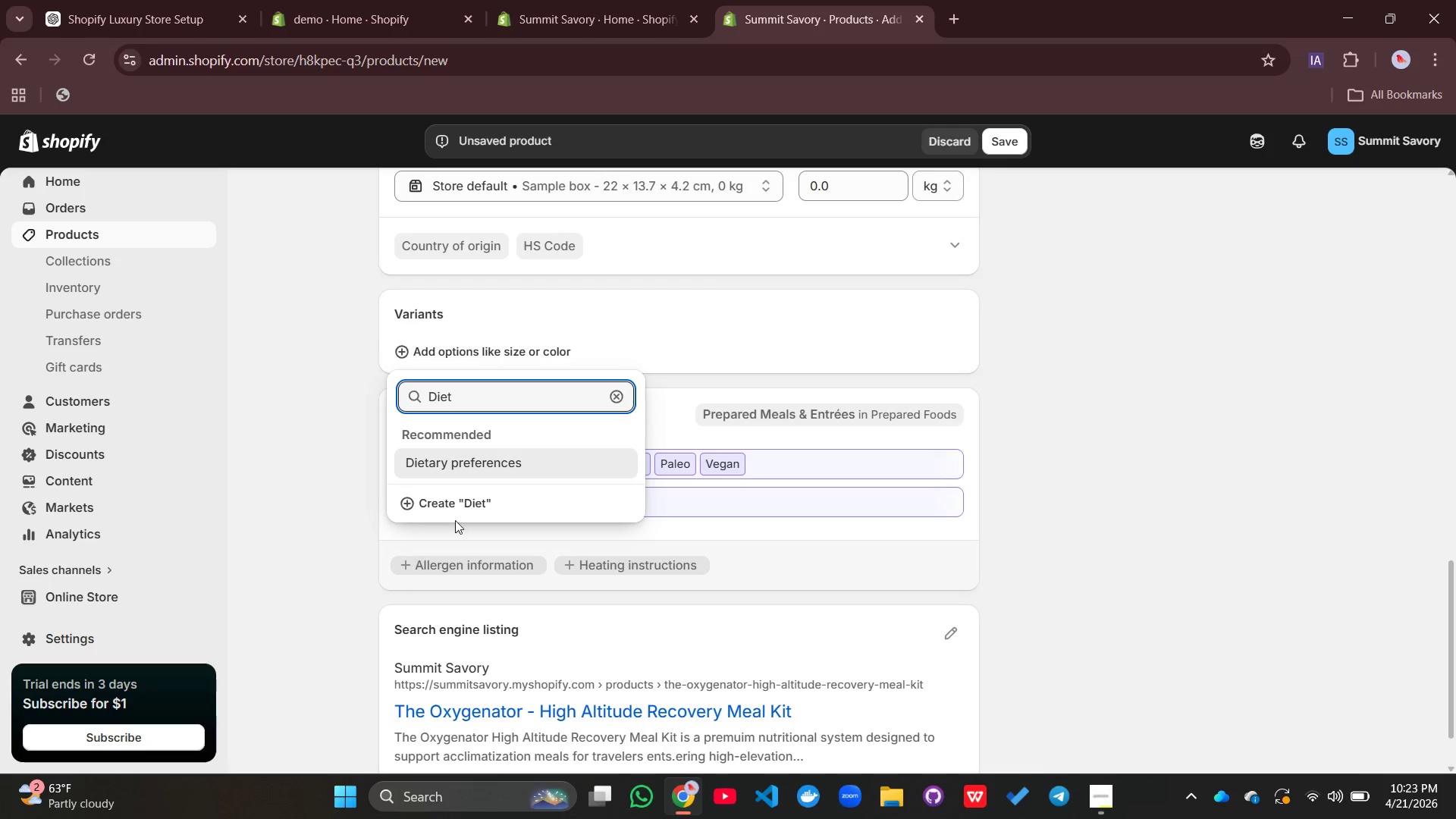 
left_click([450, 507])
 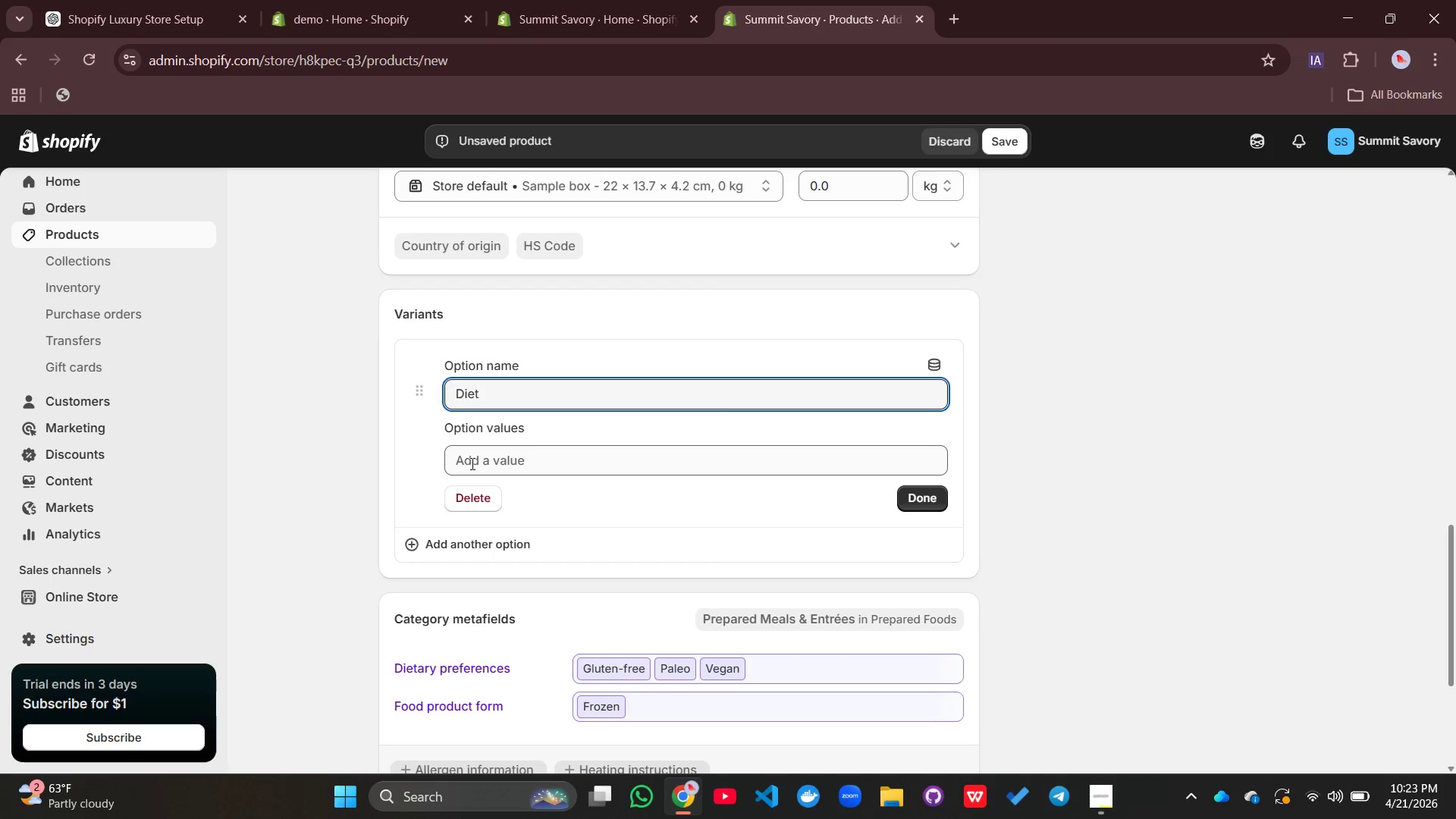 
left_click([479, 460])
 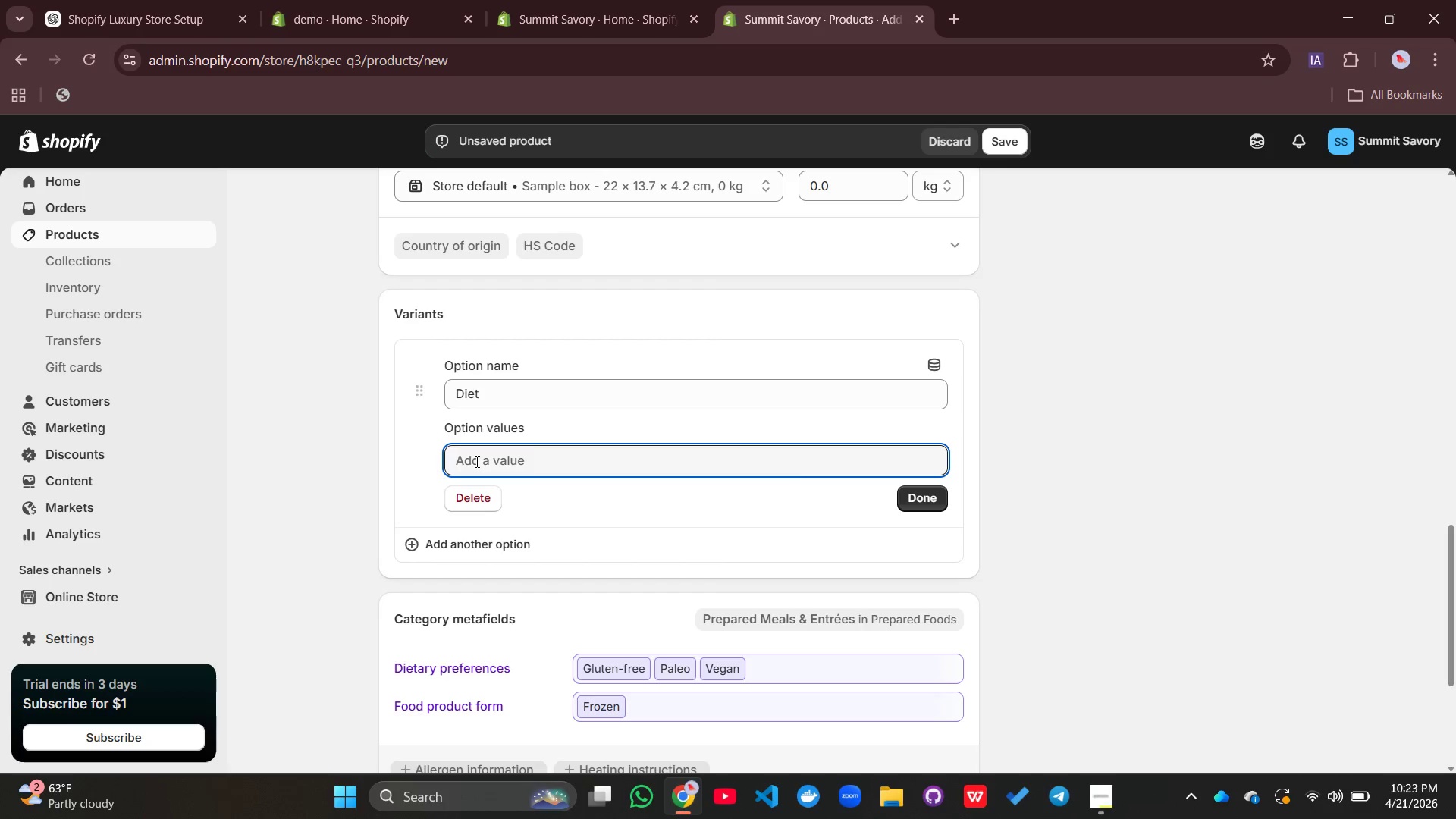 
type(Group)
 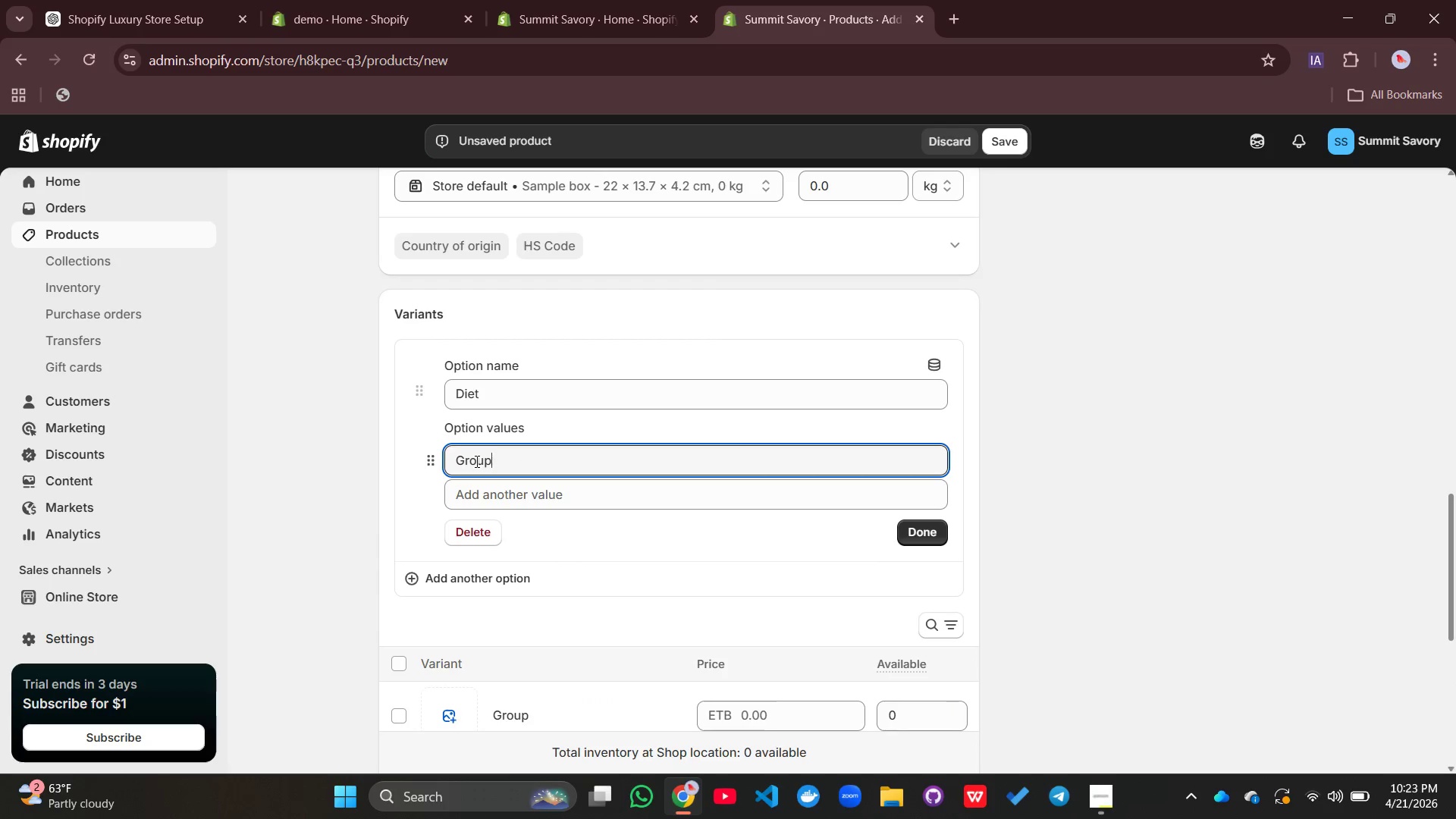 
type( size)
 